 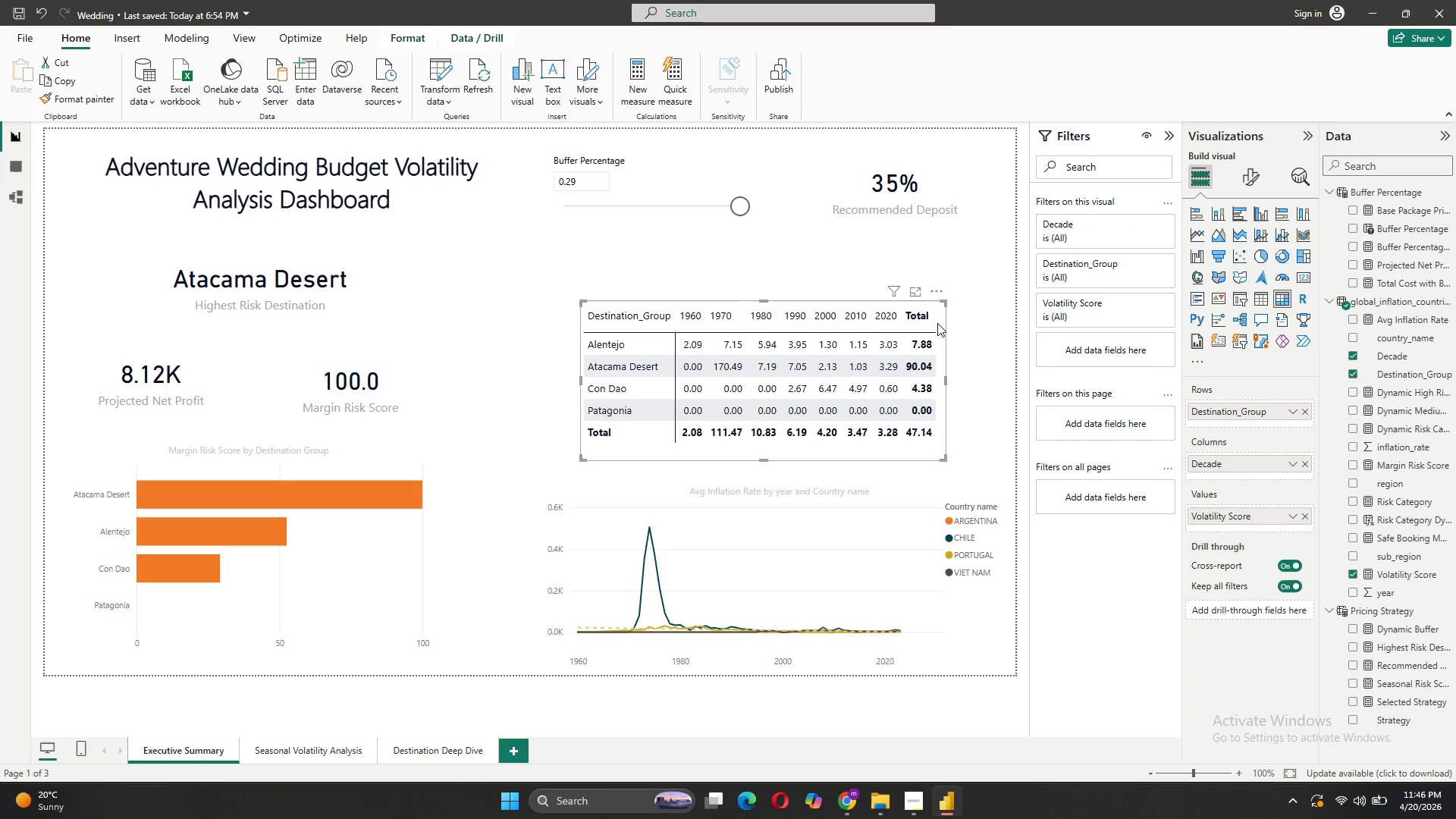 
left_click_drag(start_coordinate=[937, 323], to_coordinate=[984, 329])
 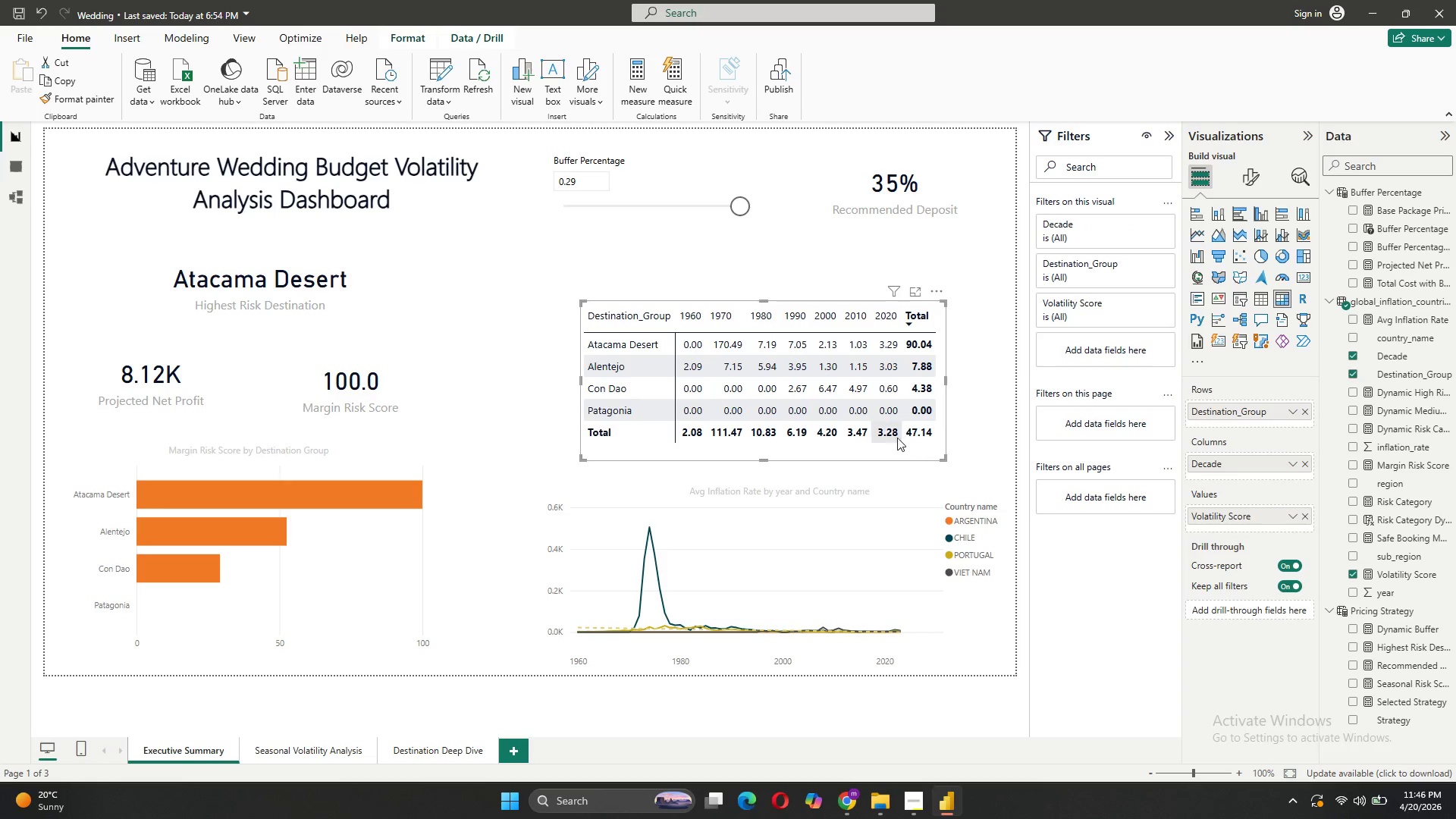 
left_click_drag(start_coordinate=[888, 447], to_coordinate=[934, 437])
 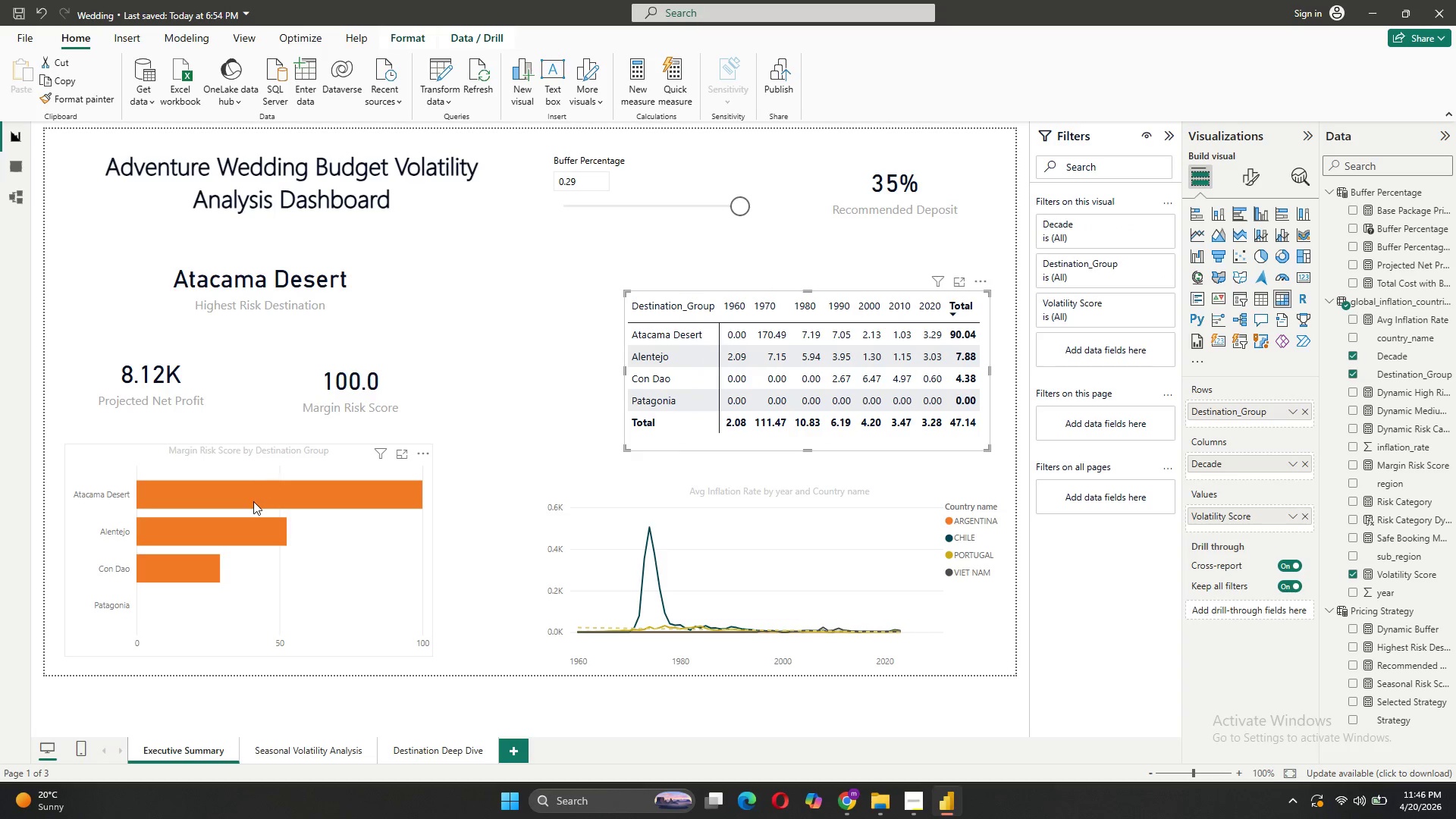 
left_click([206, 576])
 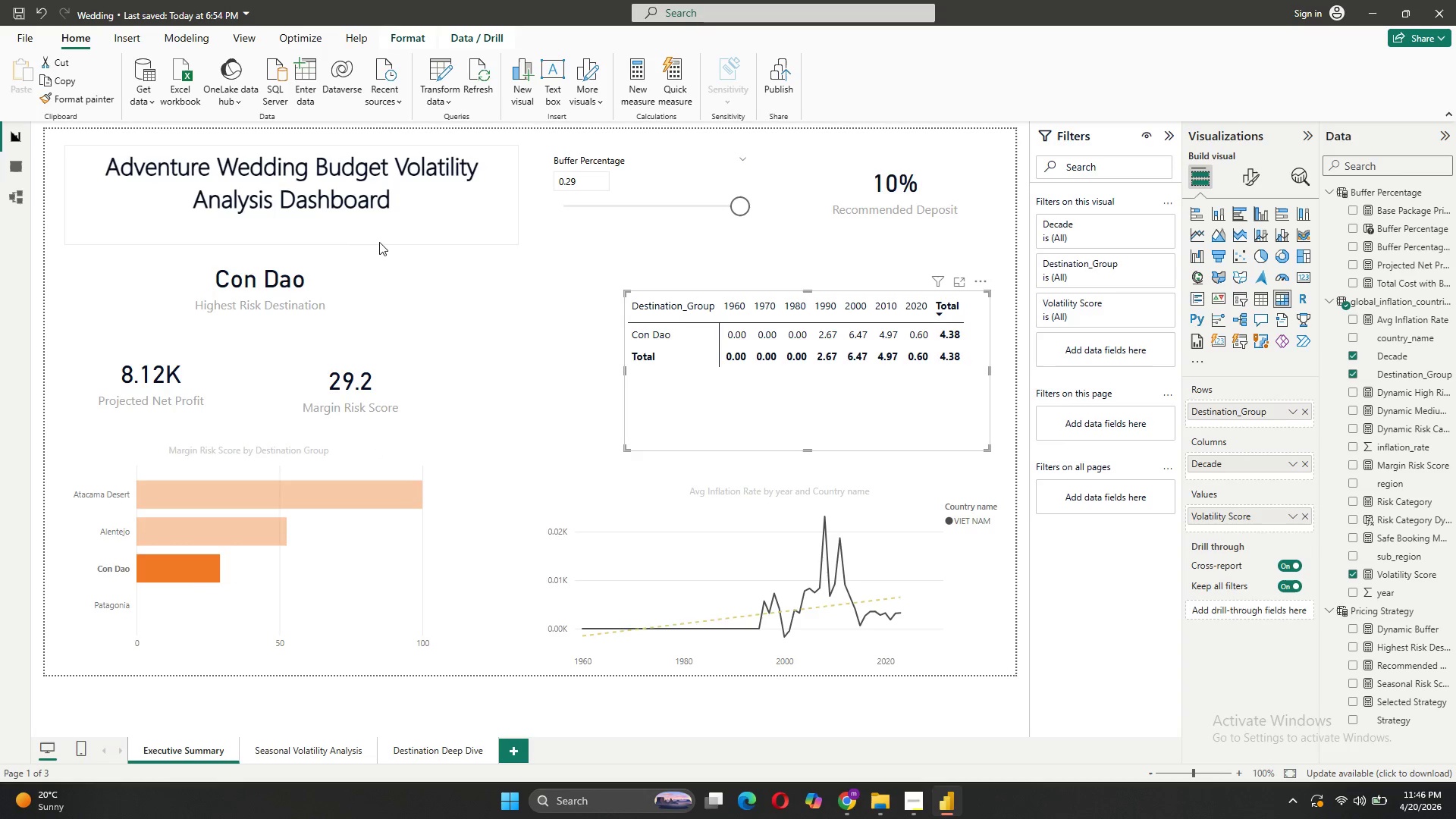 
left_click([237, 541])
 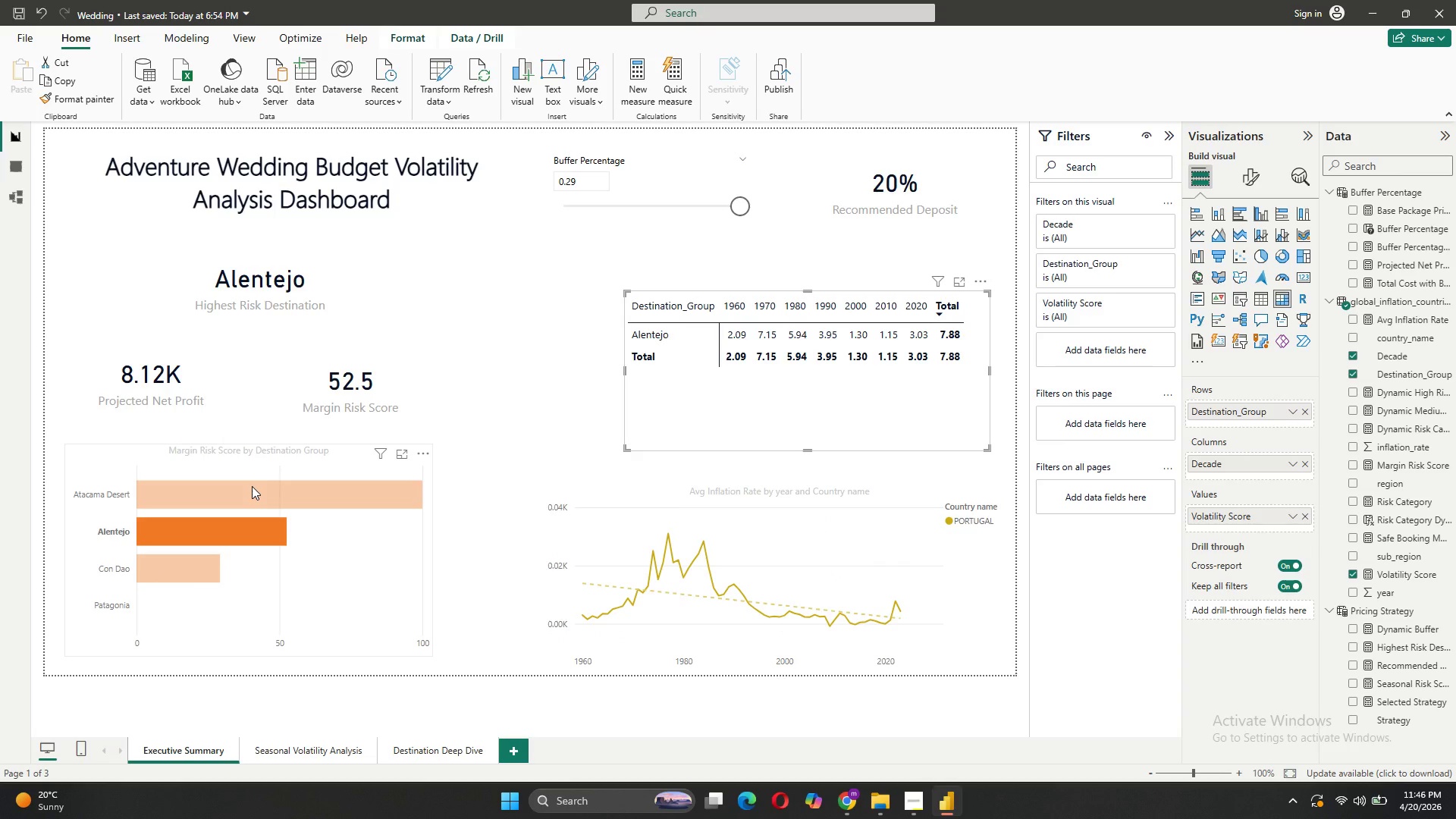 
left_click([252, 486])
 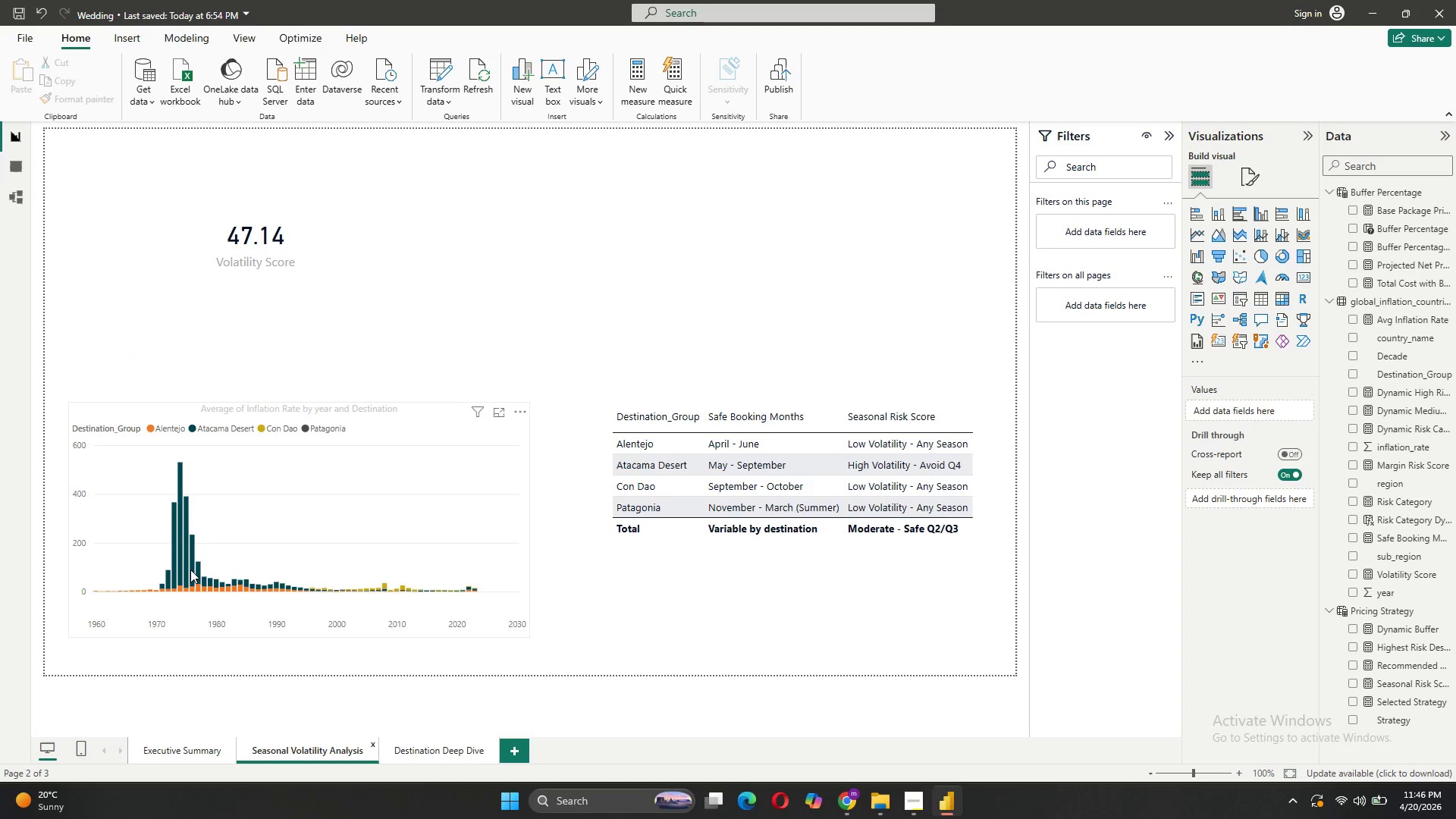 
wait(5.42)
 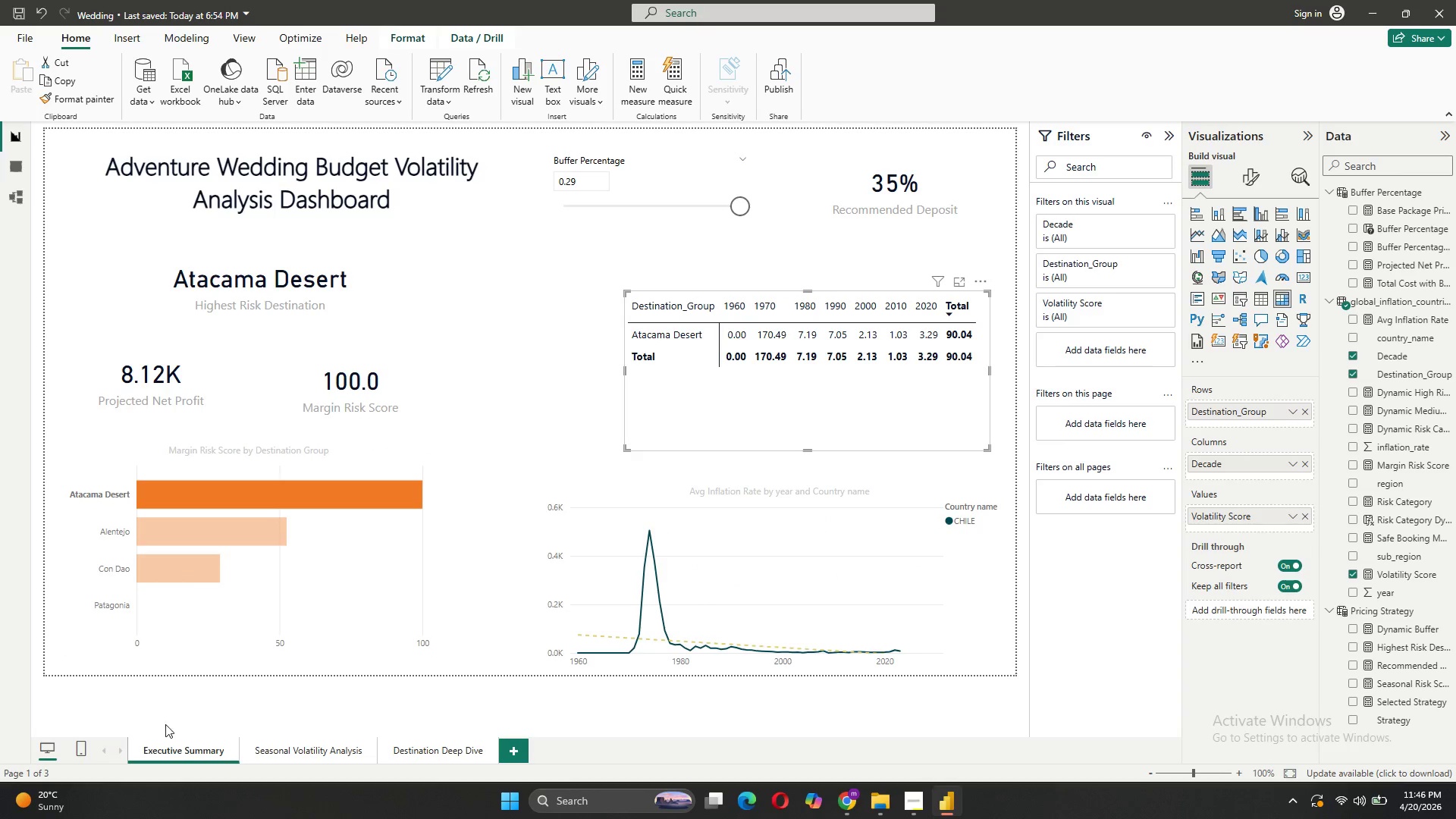 
left_click([190, 568])
 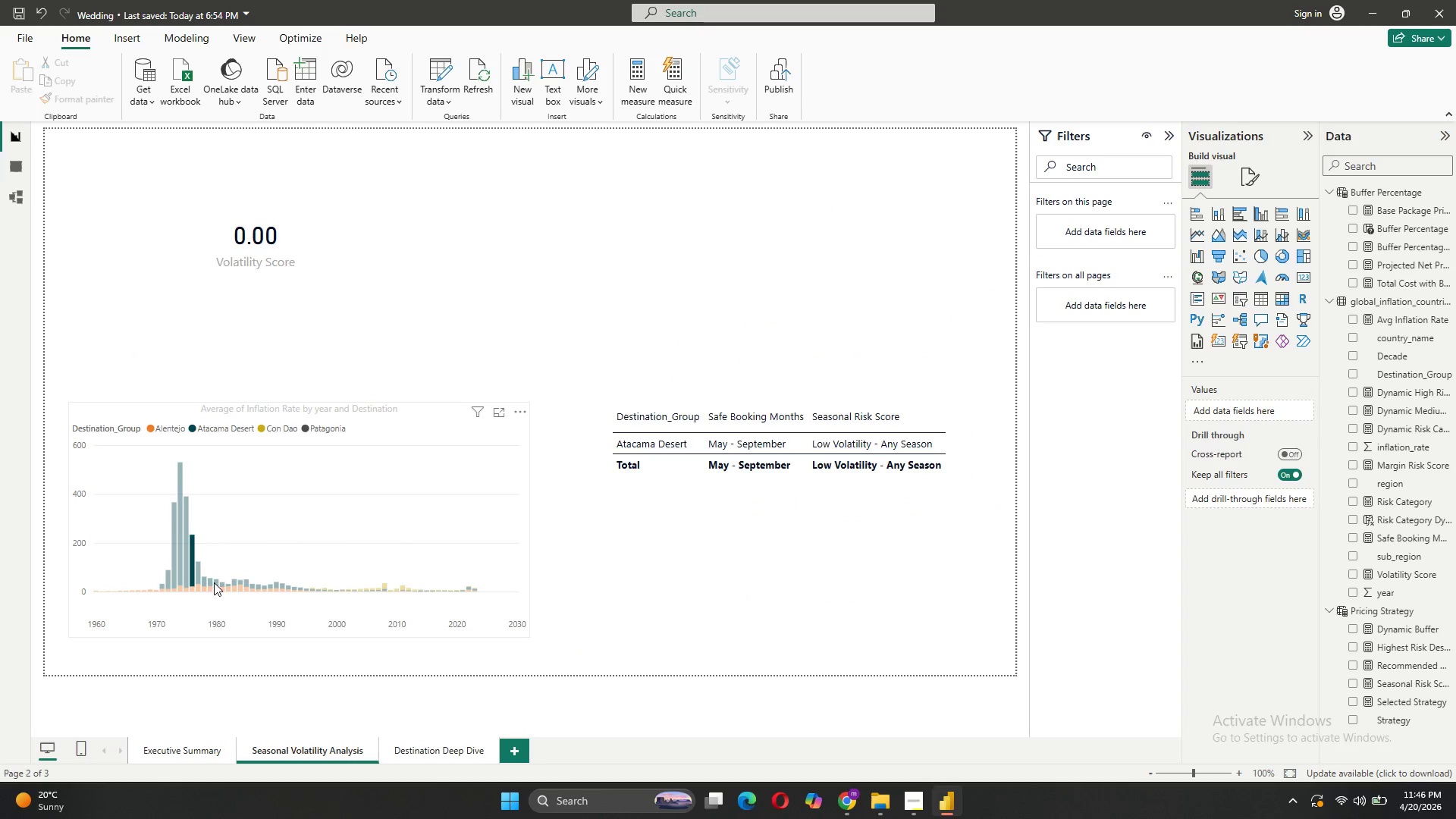 
left_click([193, 567])
 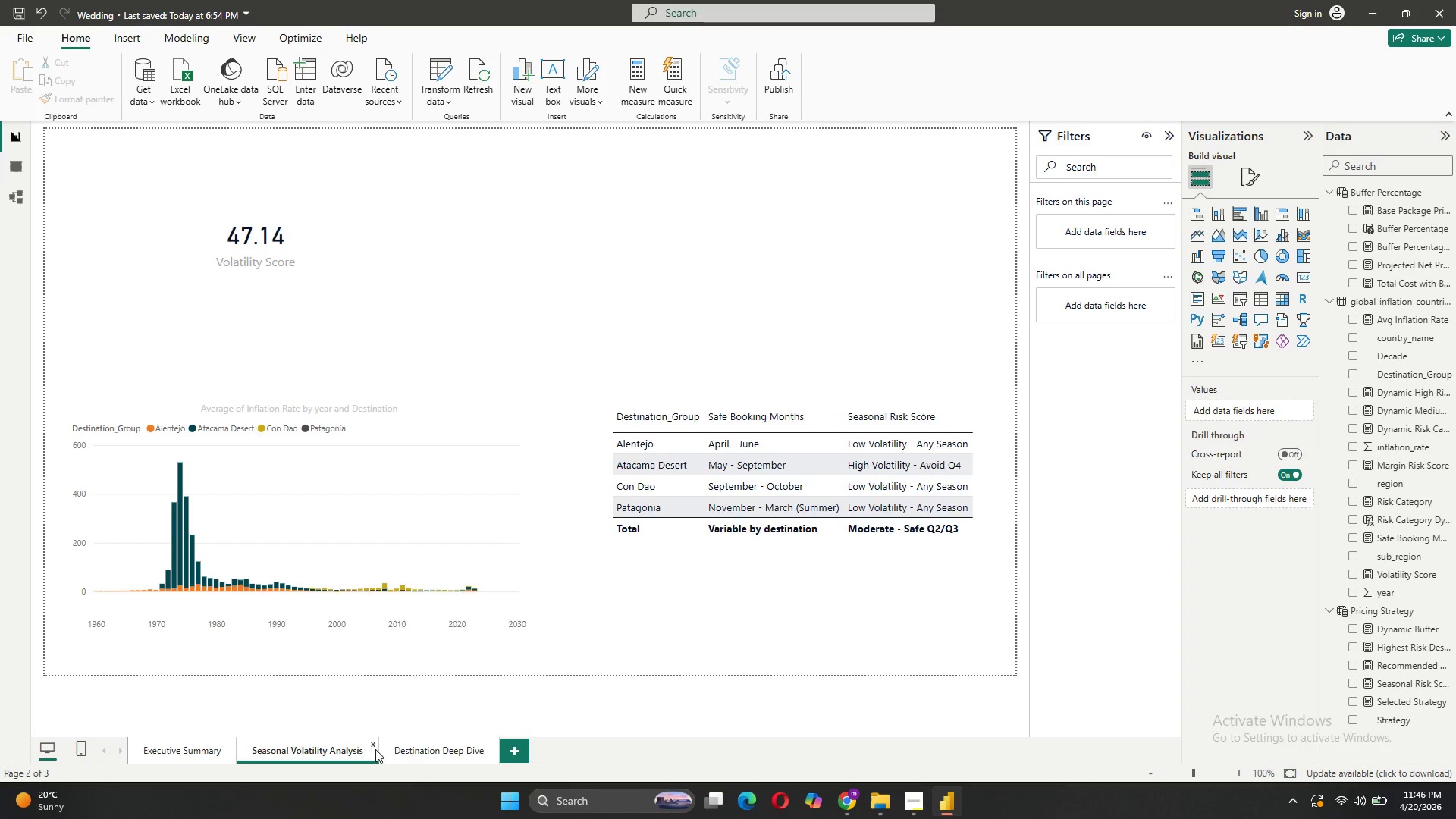 
left_click([404, 749])
 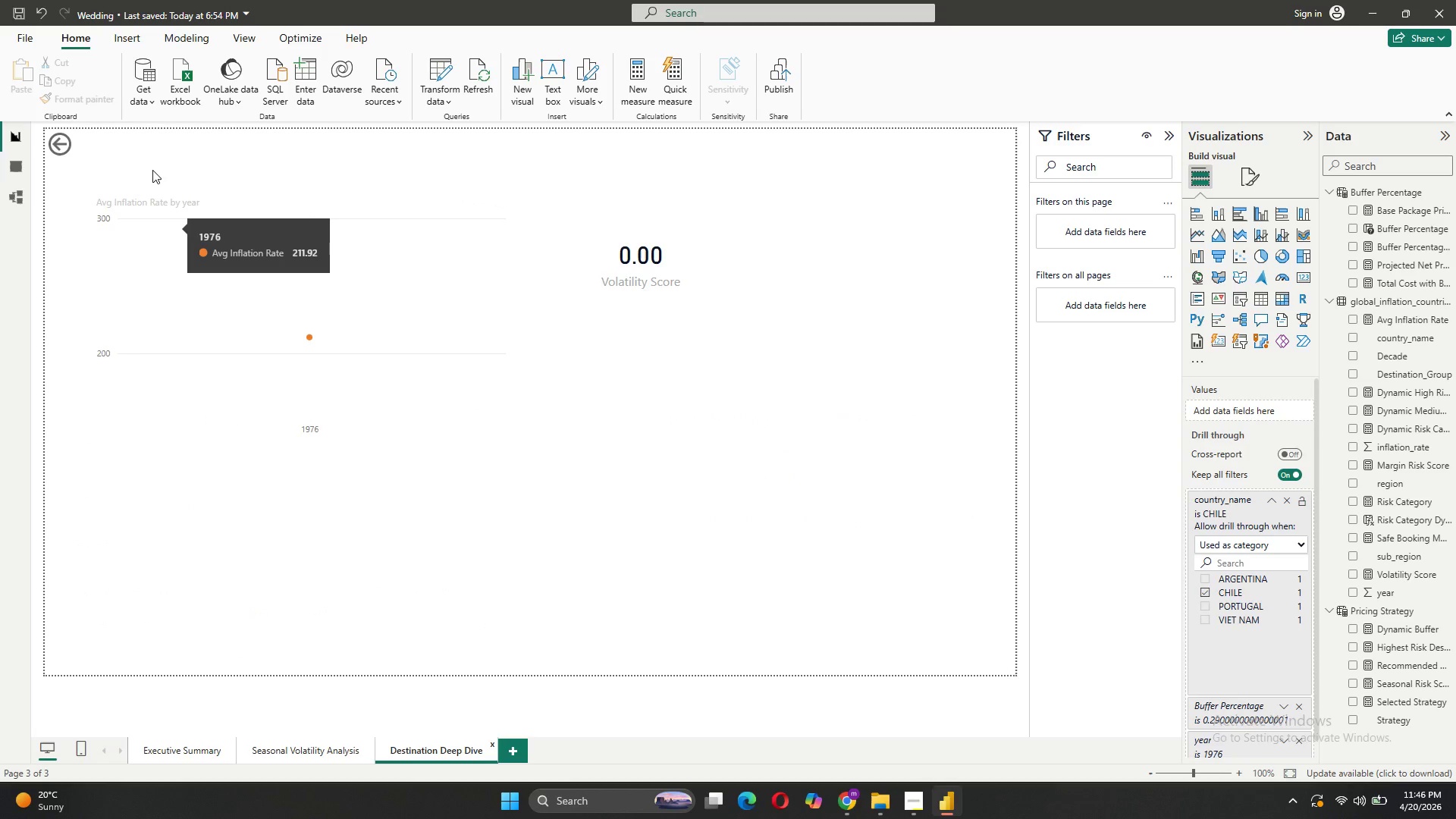 
left_click([69, 149])
 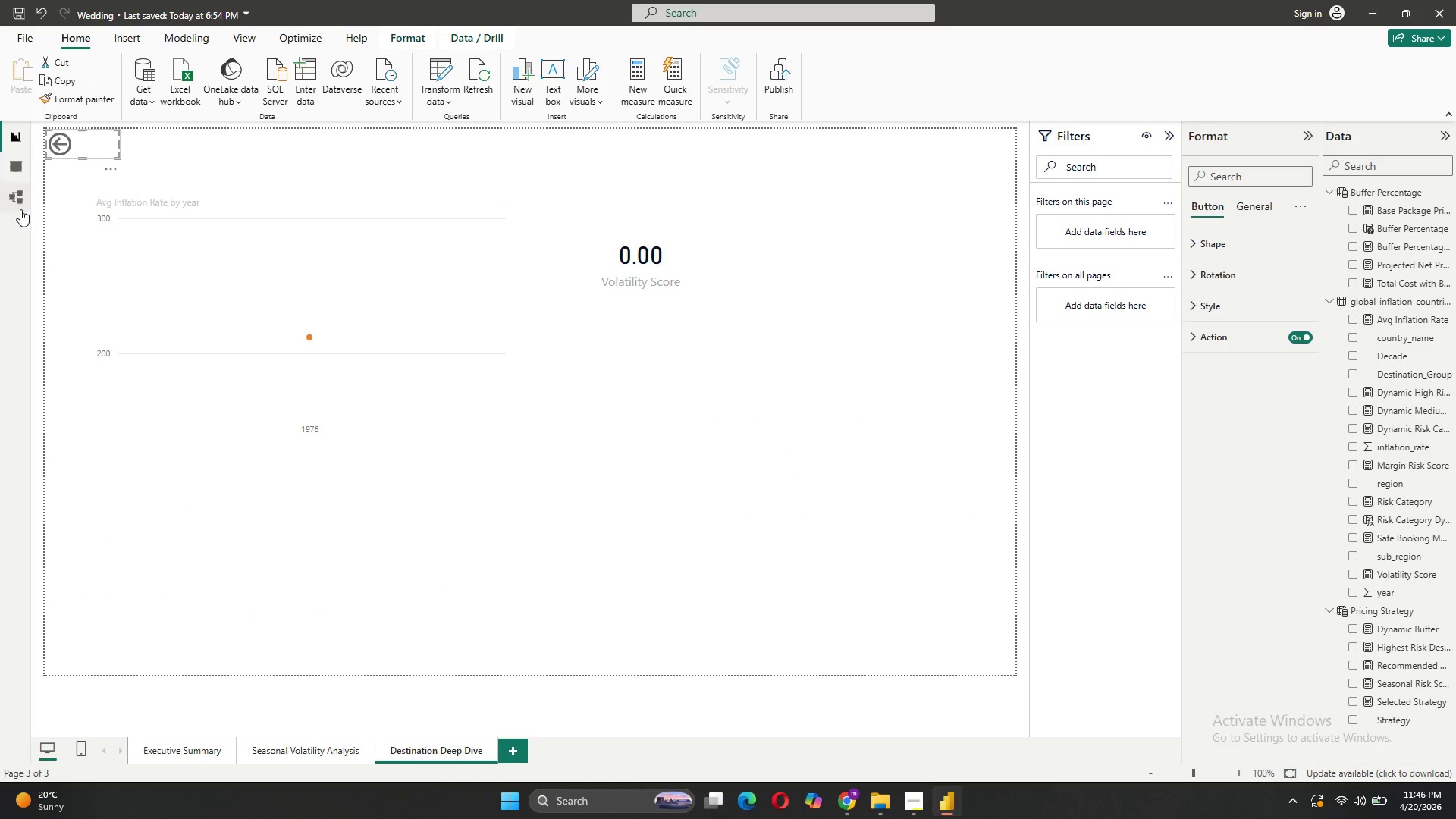 
left_click([24, 143])
 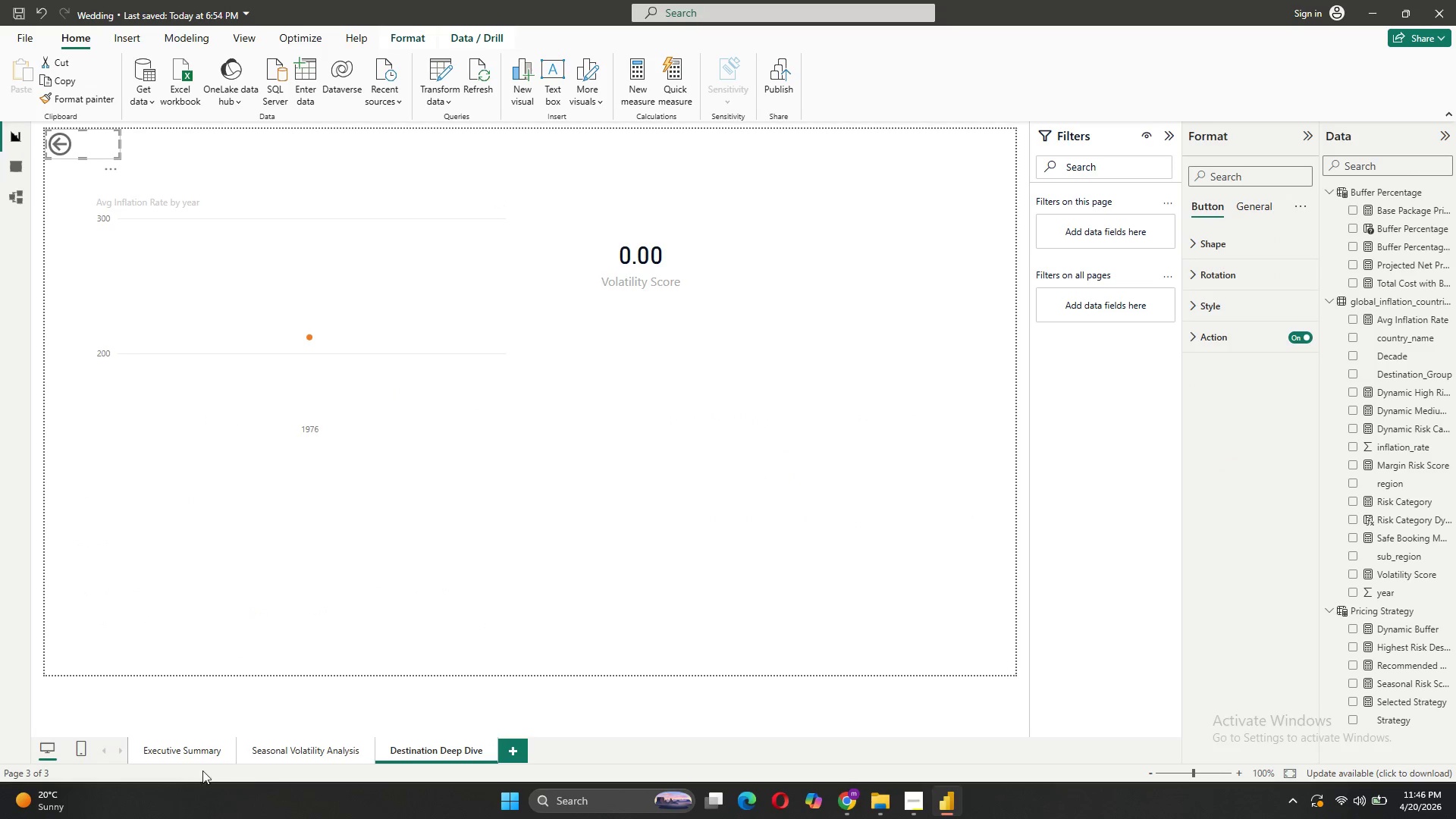 
left_click([173, 755])
 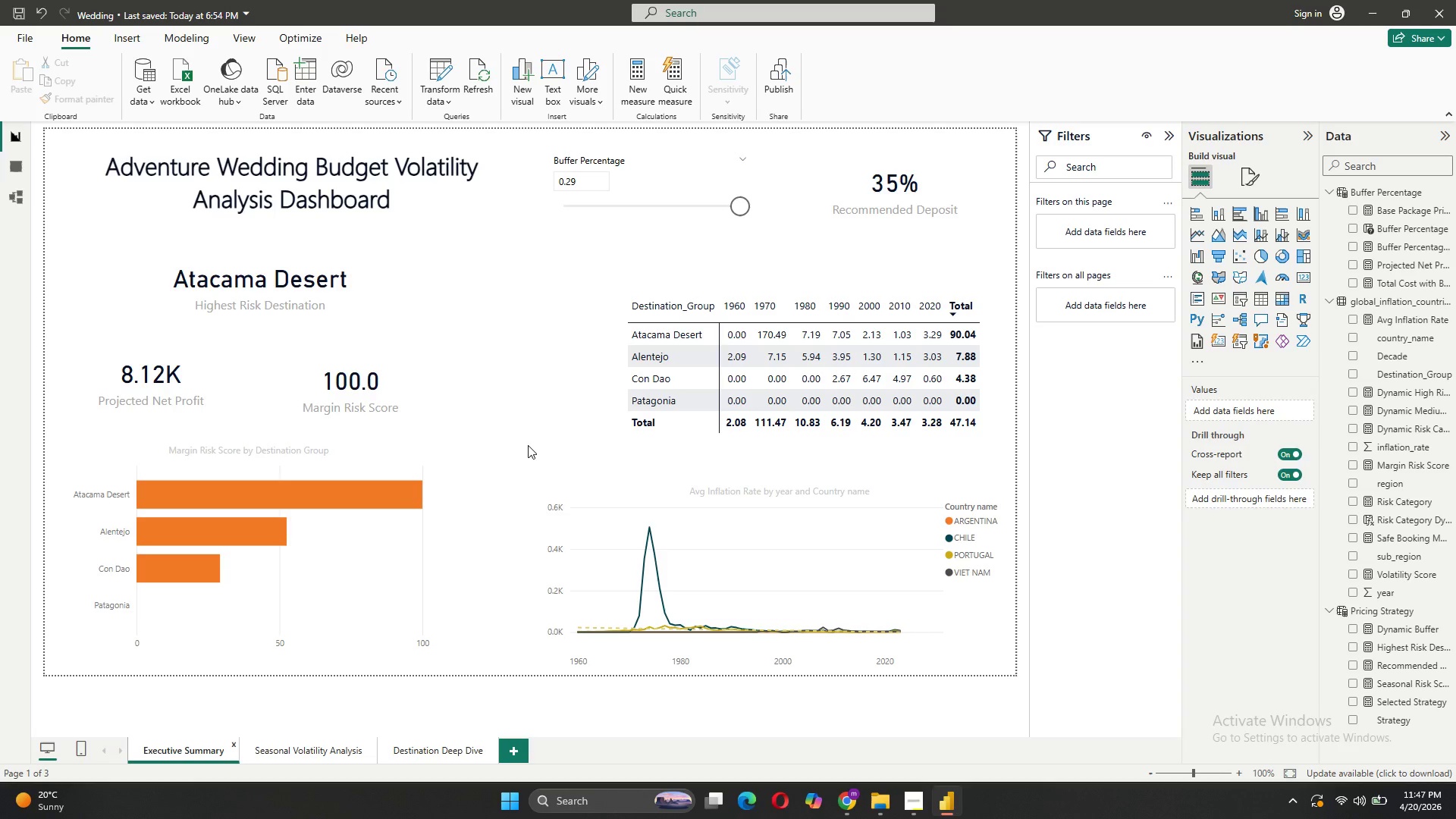 
wait(10.66)
 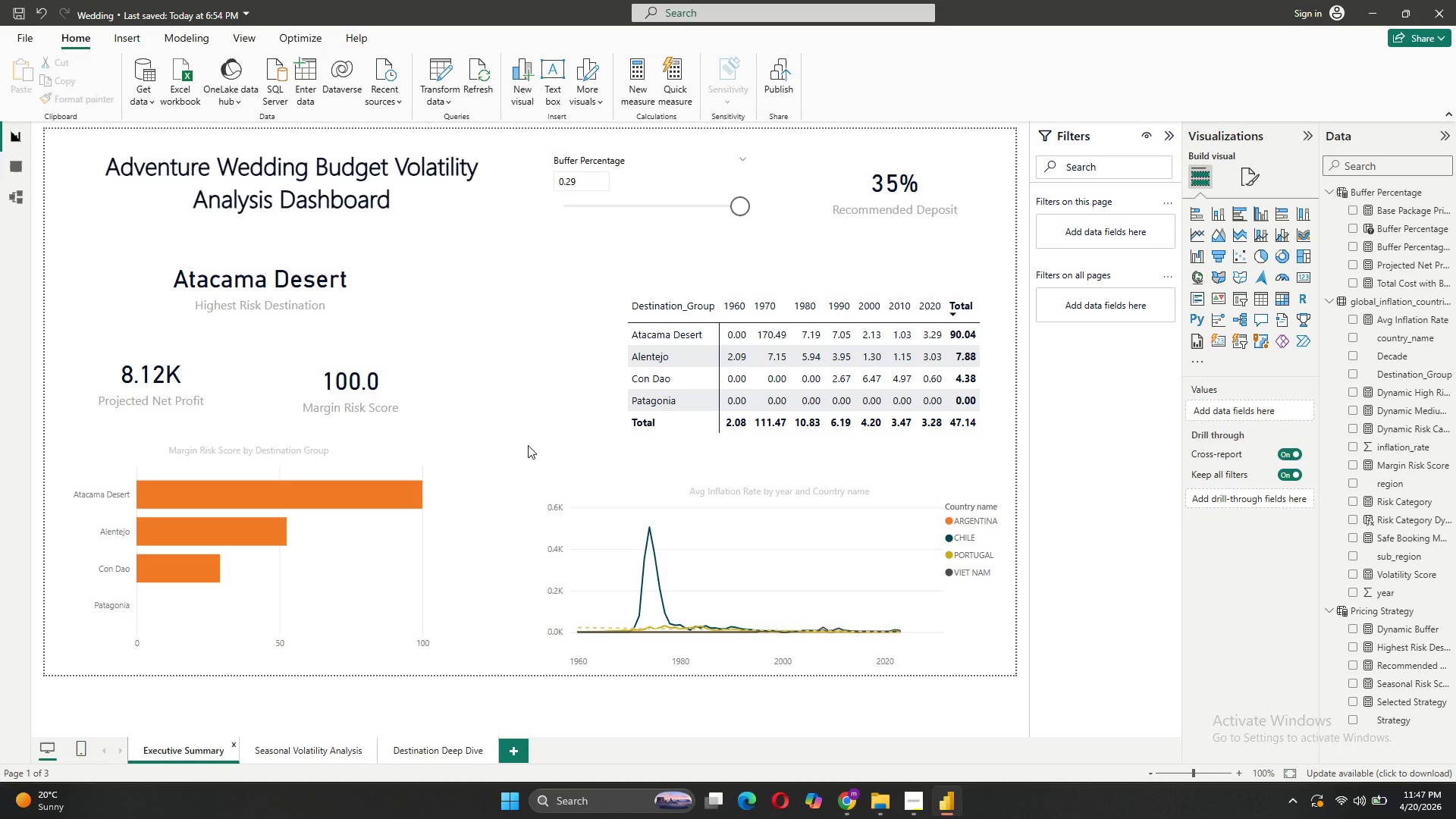 
left_click([275, 502])
 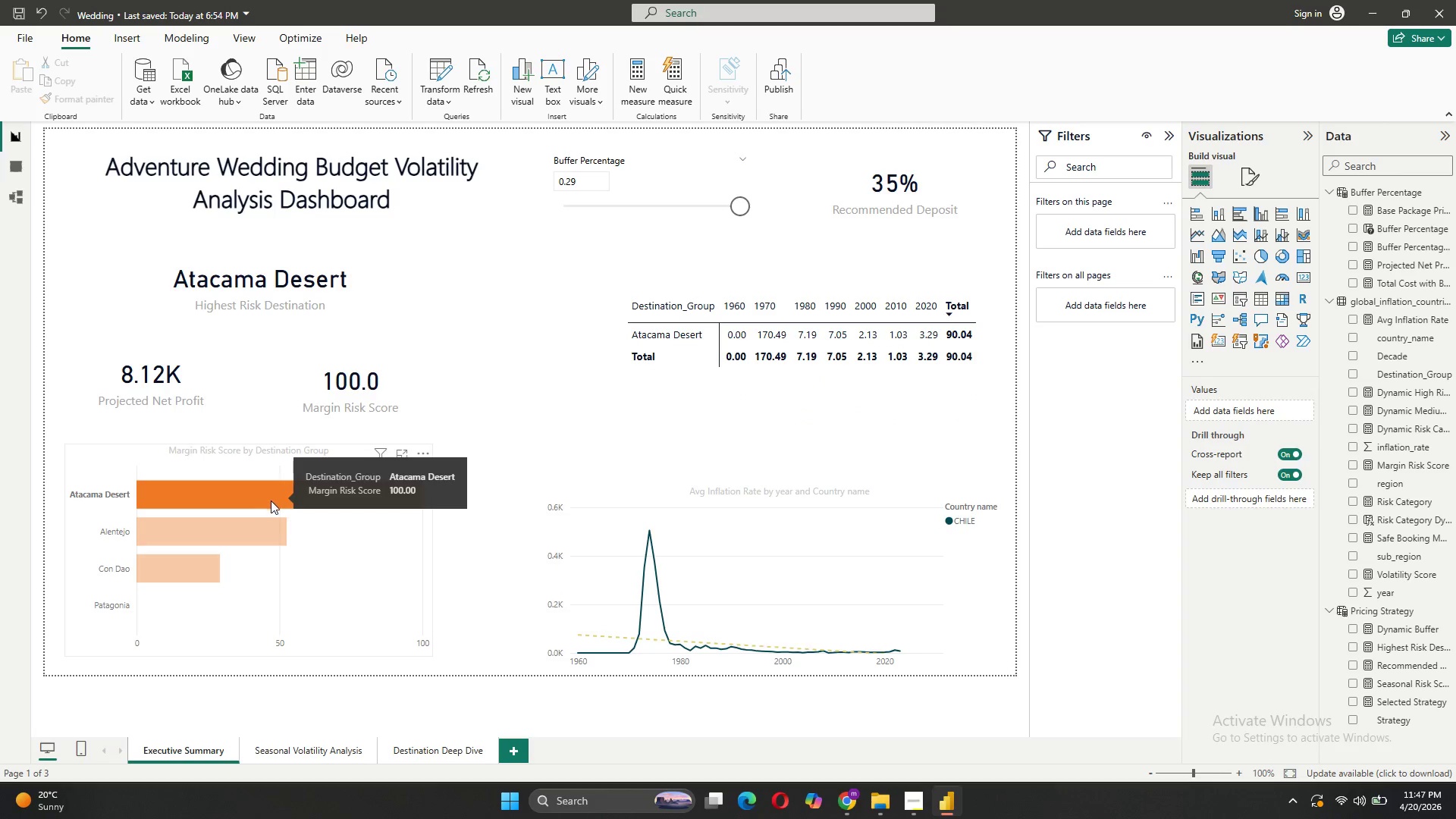 
left_click([262, 526])
 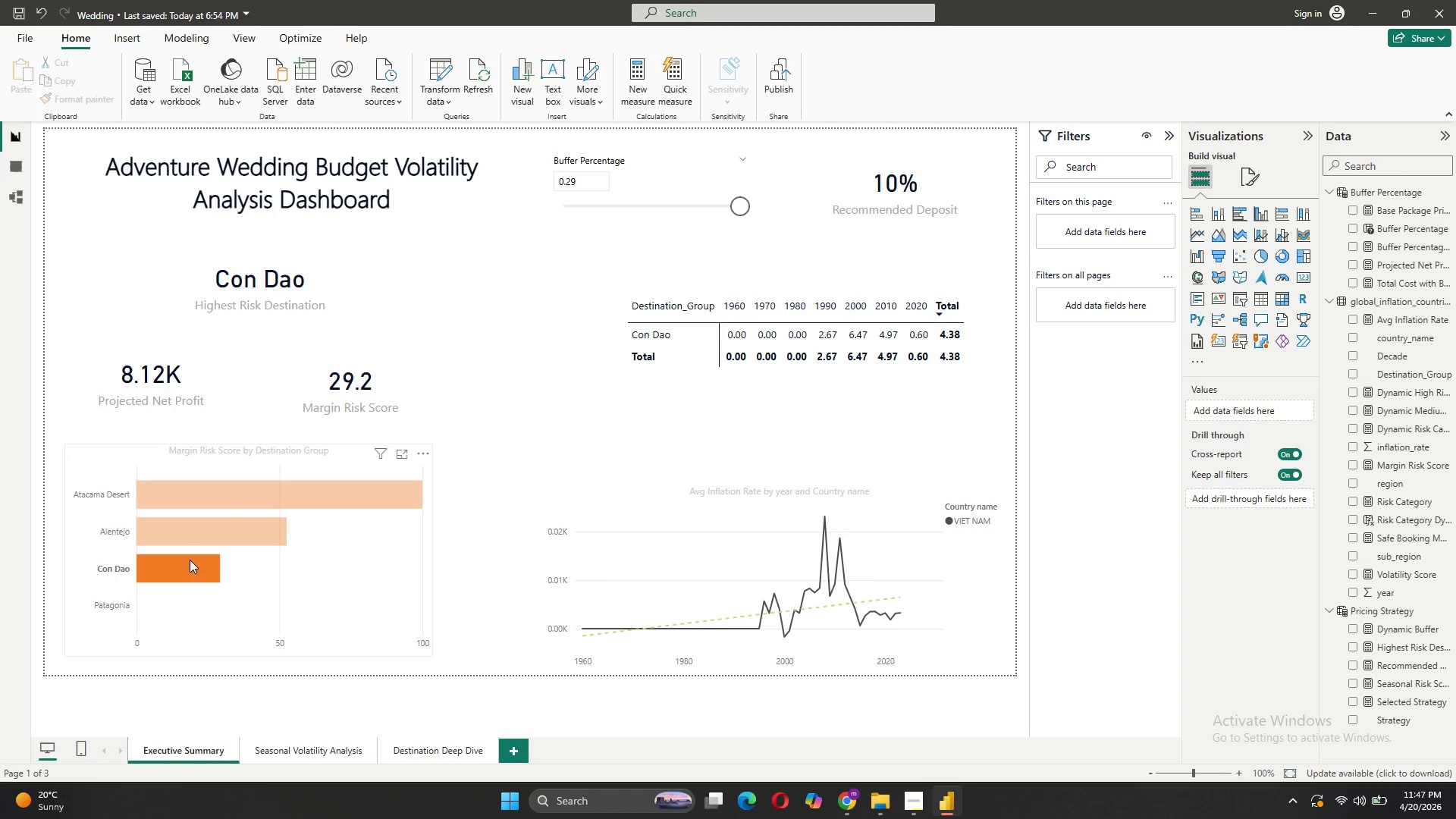 
left_click([636, 202])
 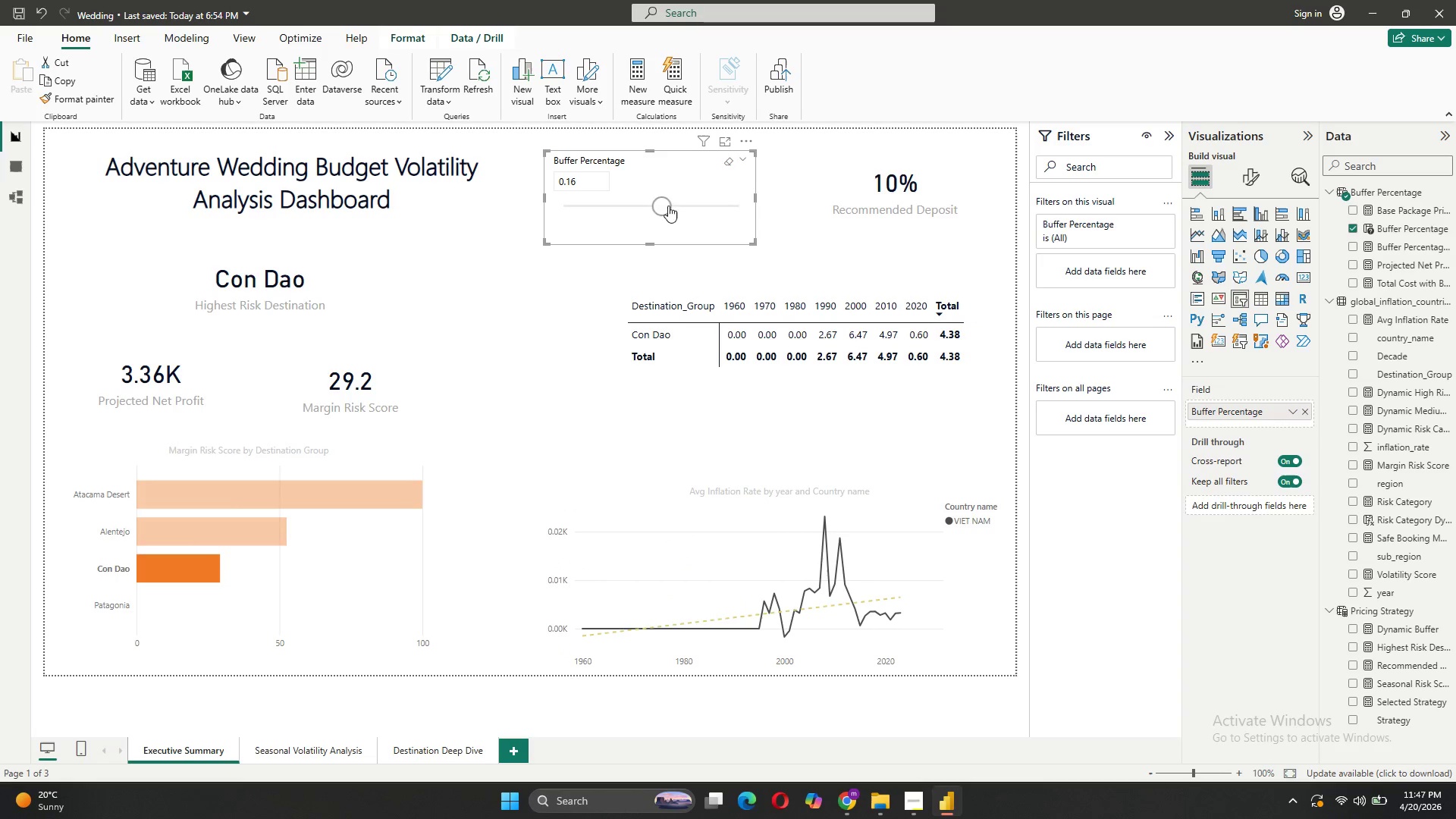 
left_click([638, 206])
 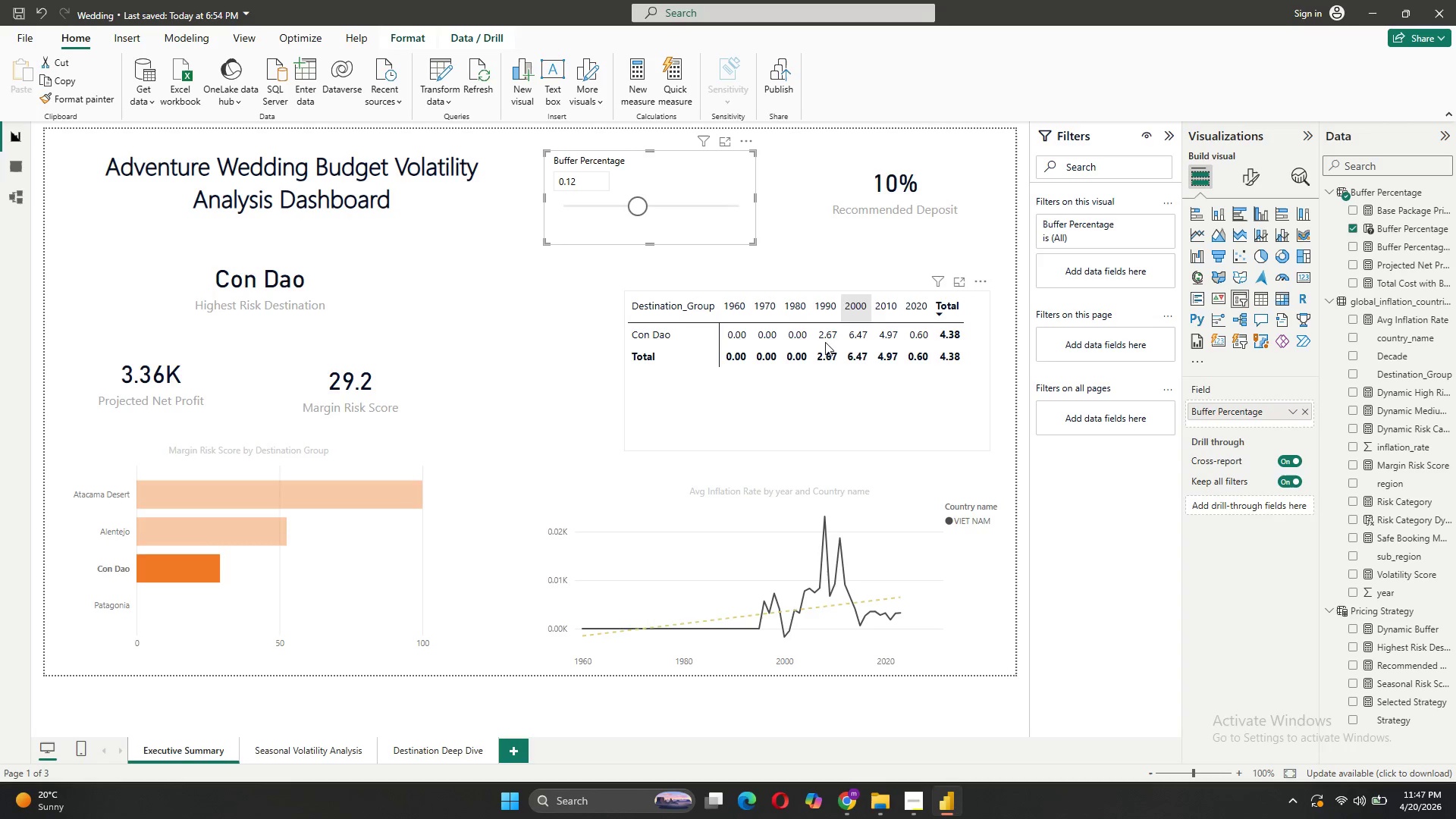 
left_click([256, 530])
 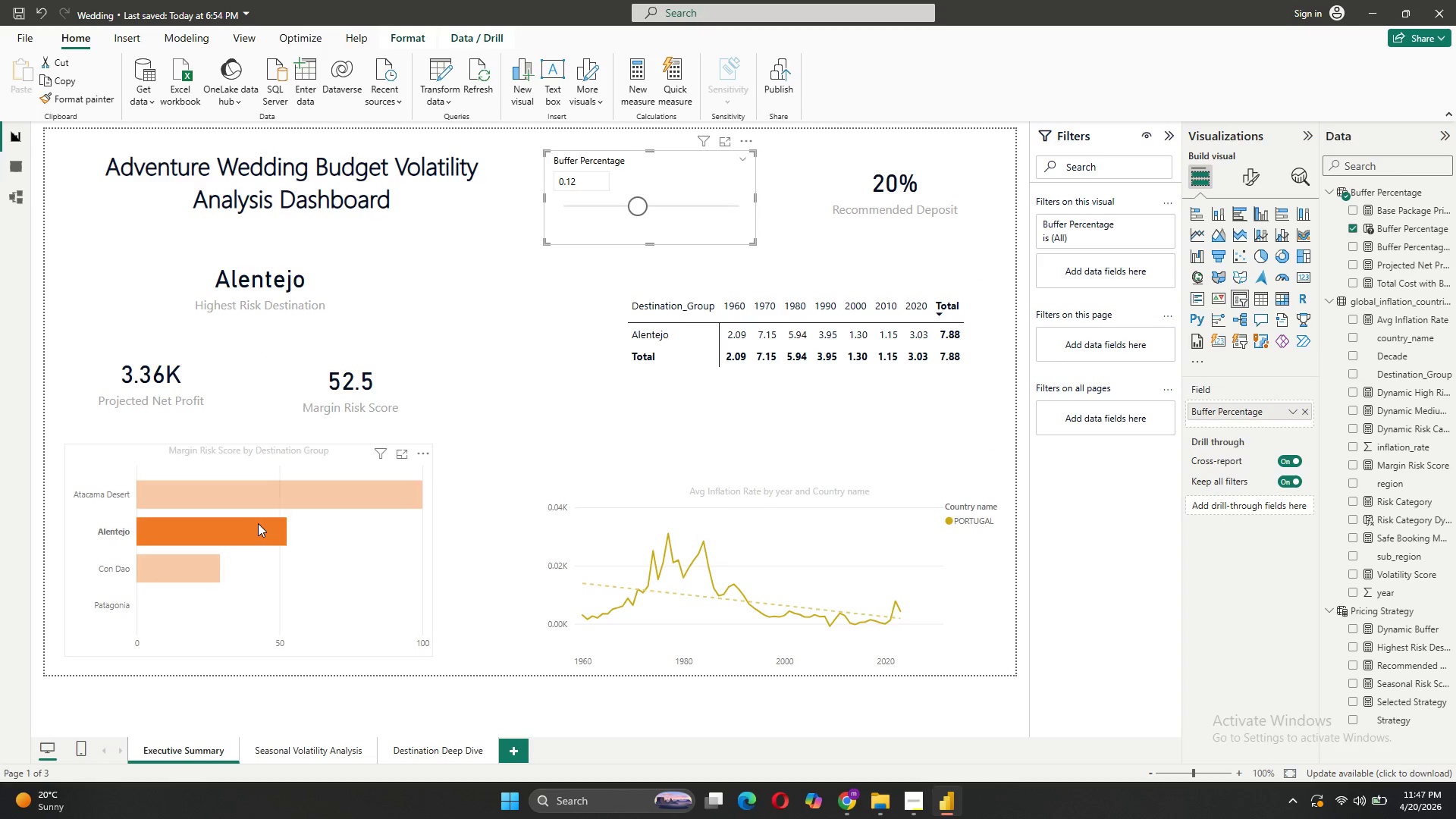 
left_click([281, 479])
 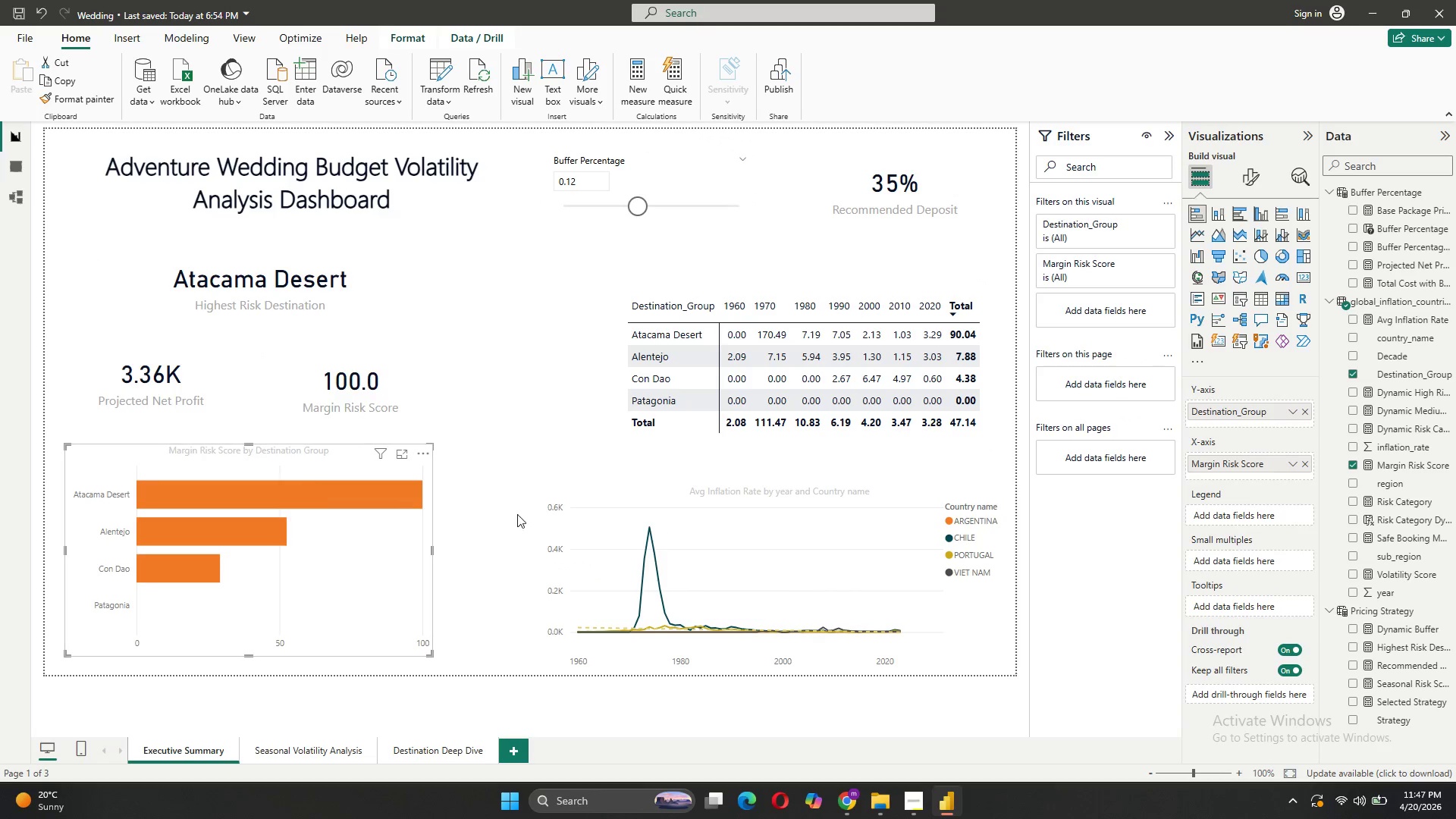 
mouse_move([672, 534])
 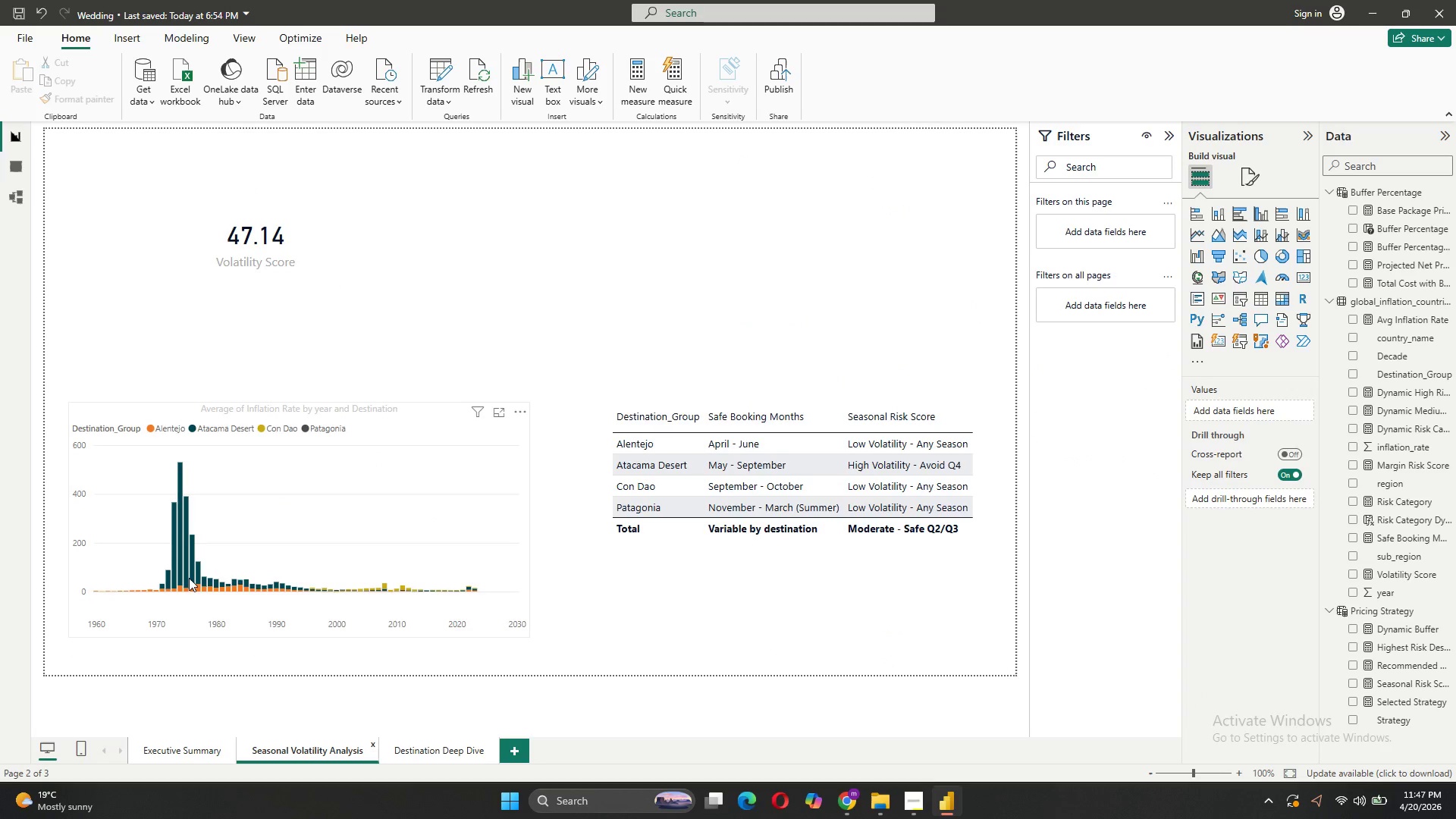 
wait(7.36)
 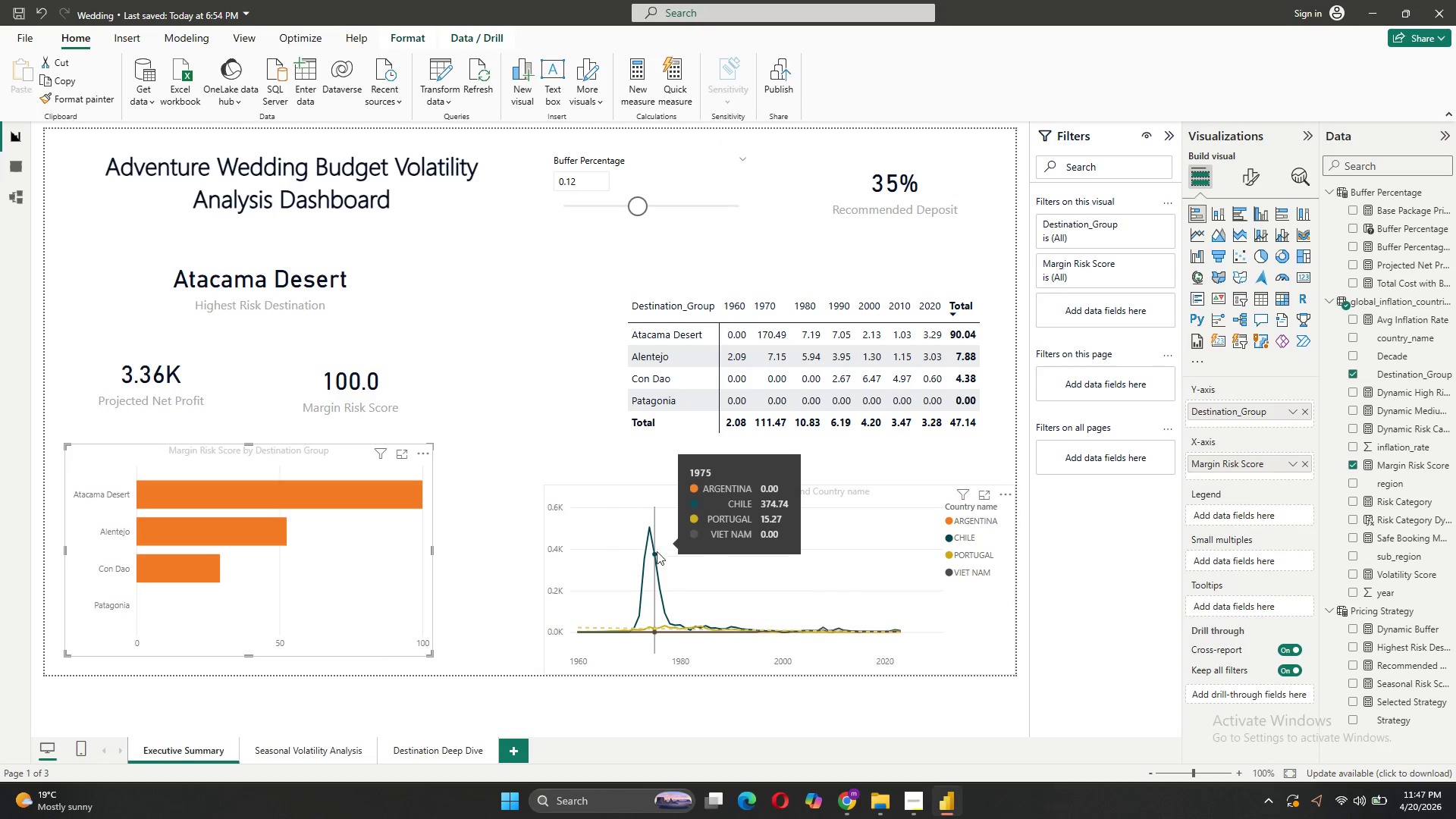 
left_click([199, 557])
 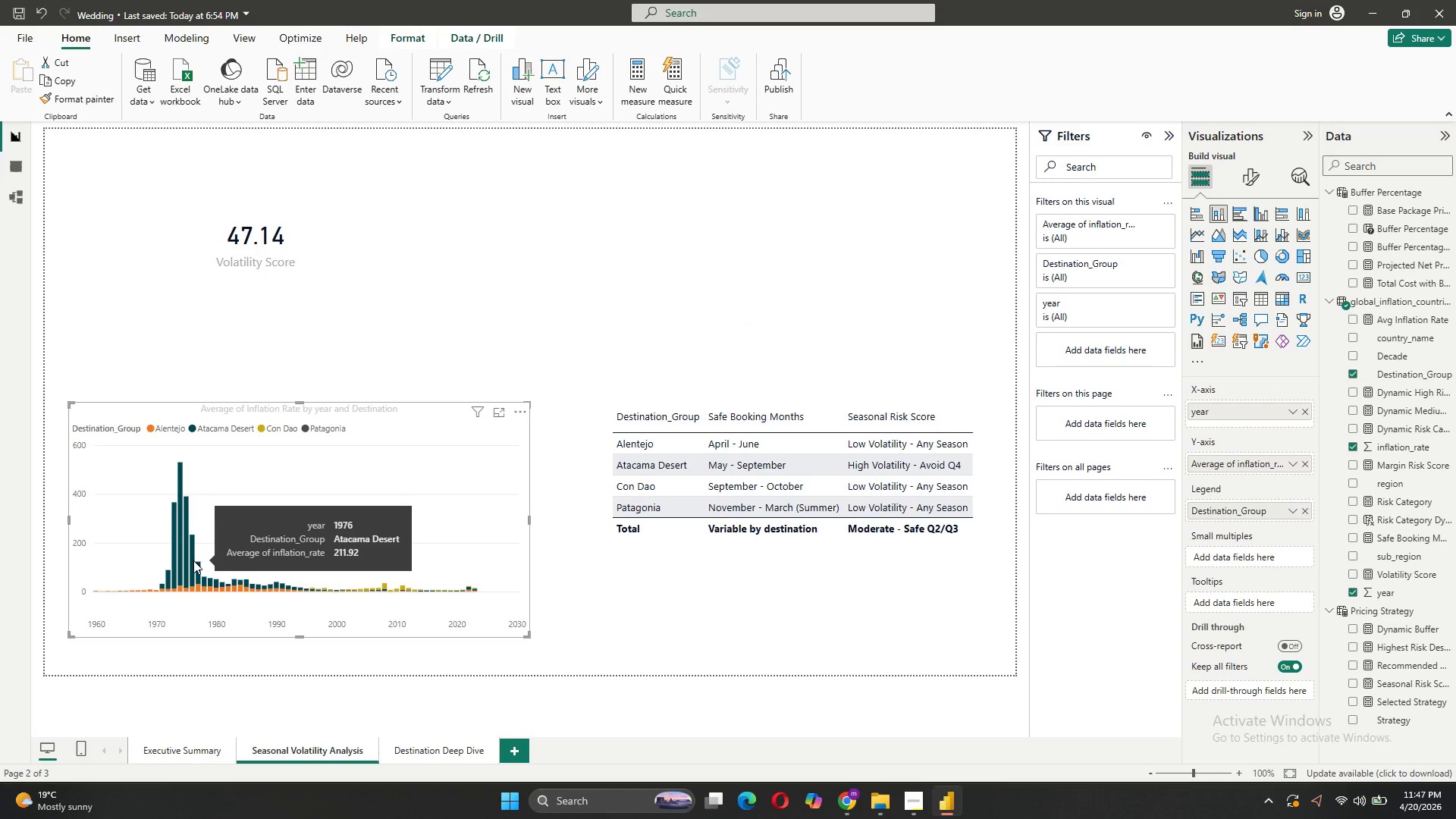 
left_click([193, 564])
 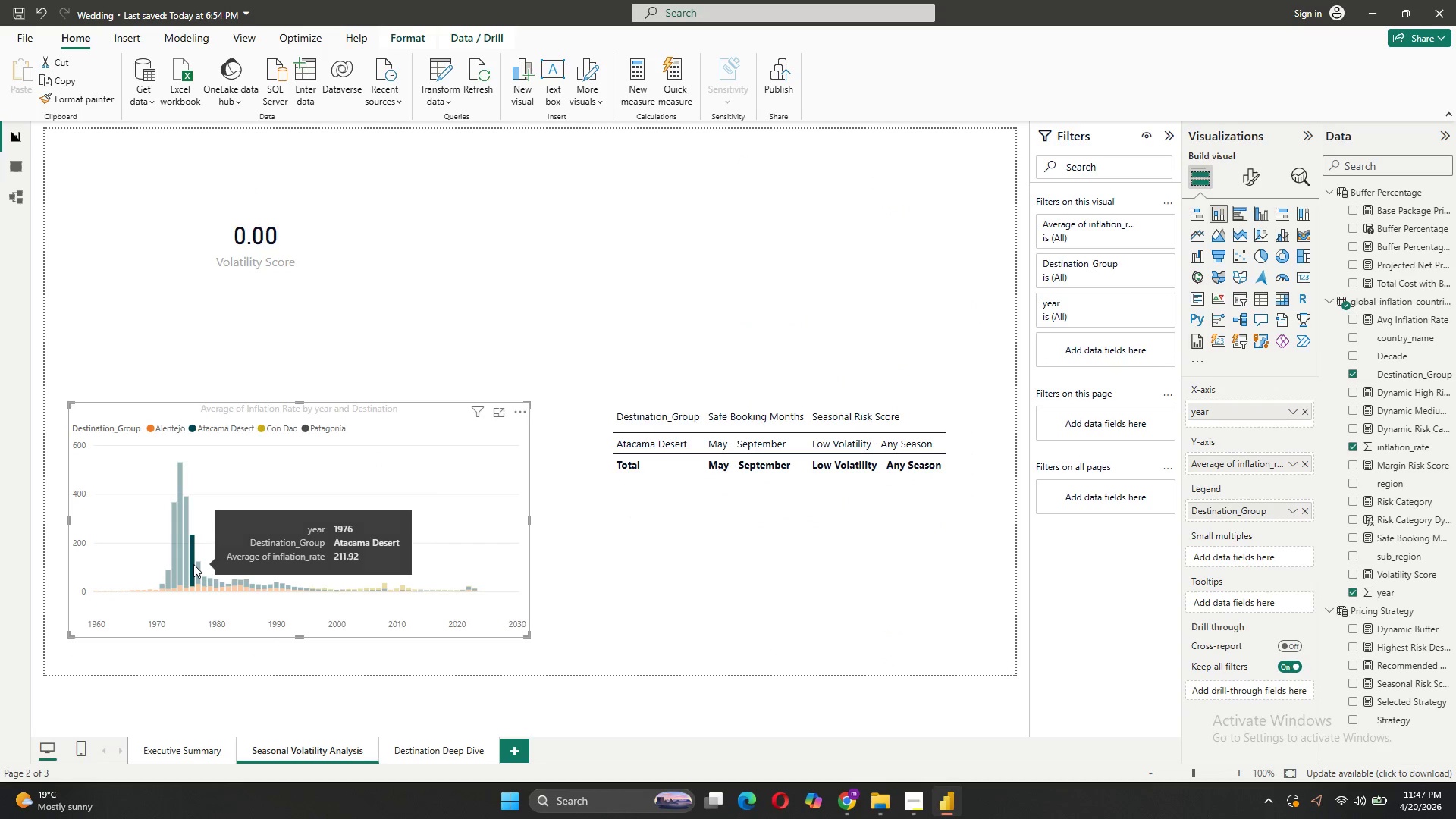 
right_click([193, 564])
 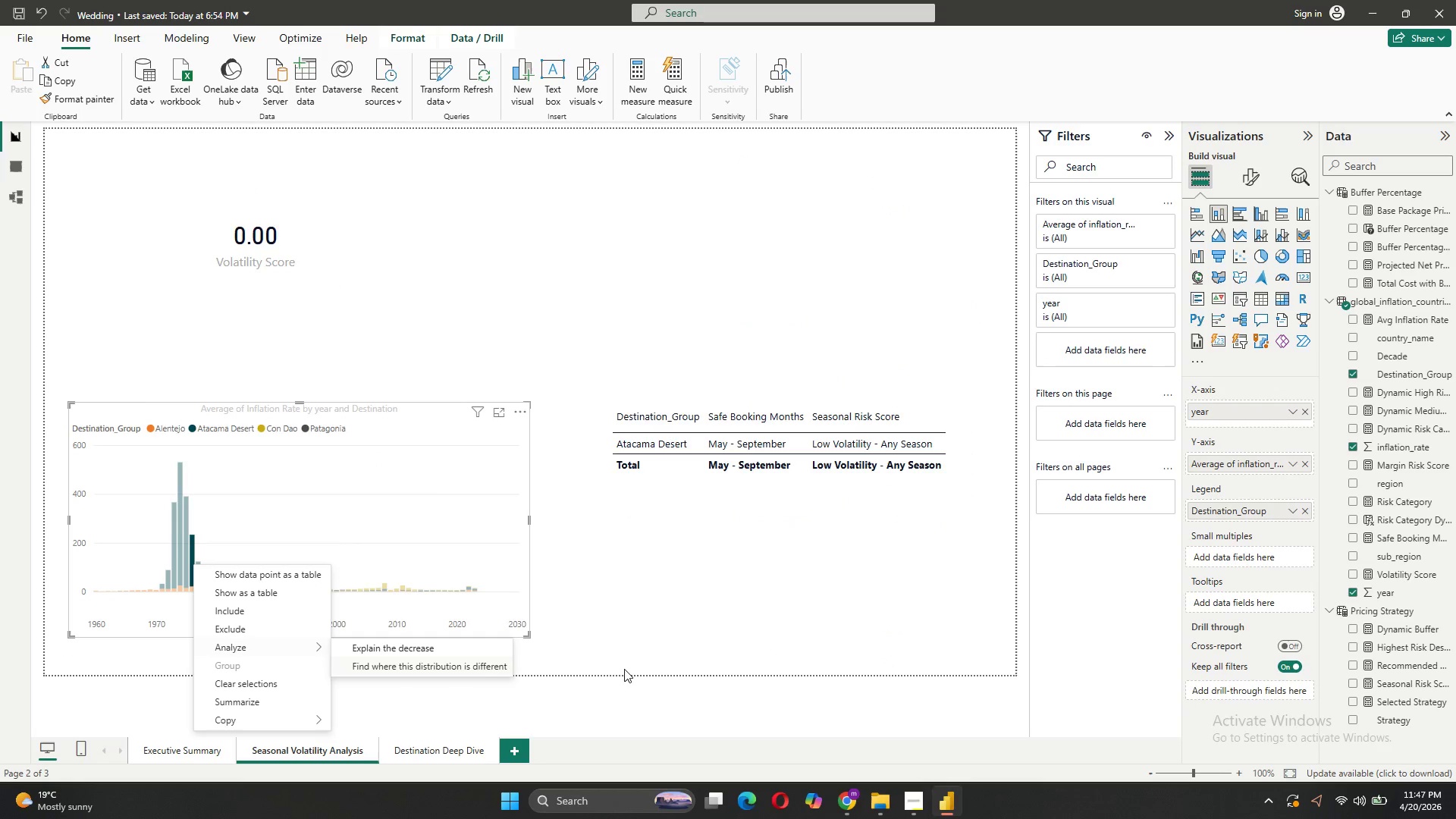 
left_click([438, 755])
 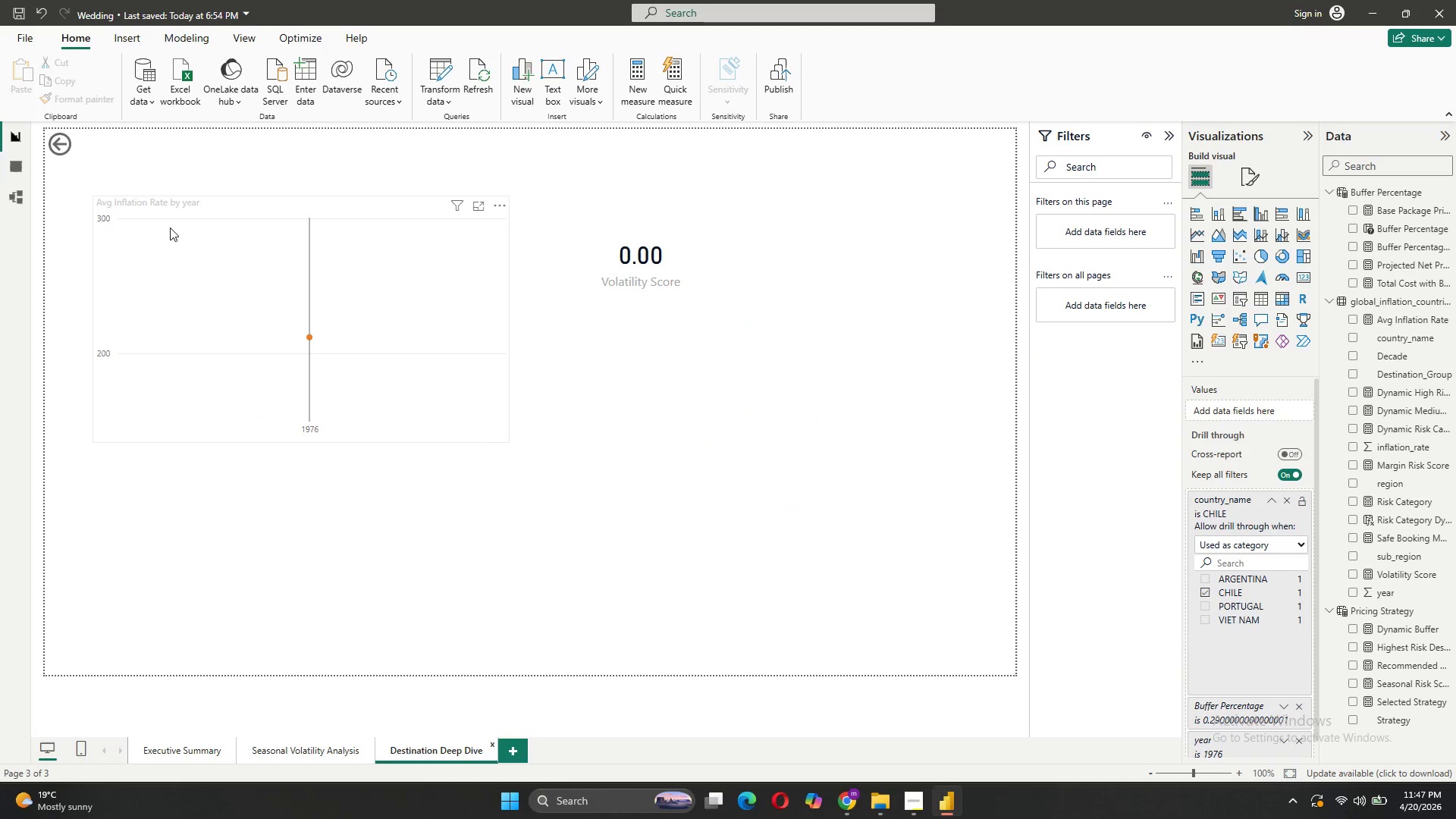 
left_click([392, 203])
 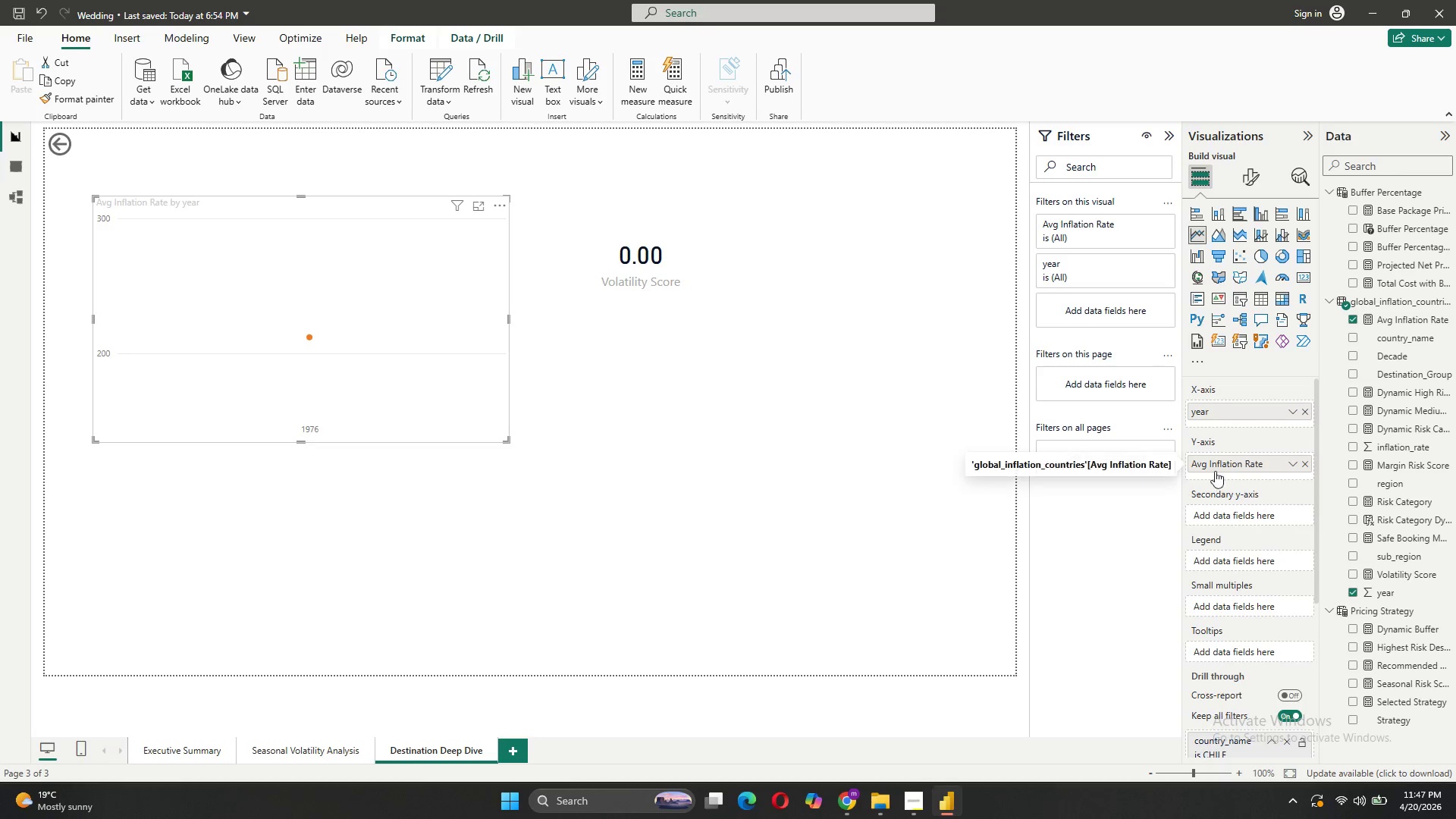 
wait(5.5)
 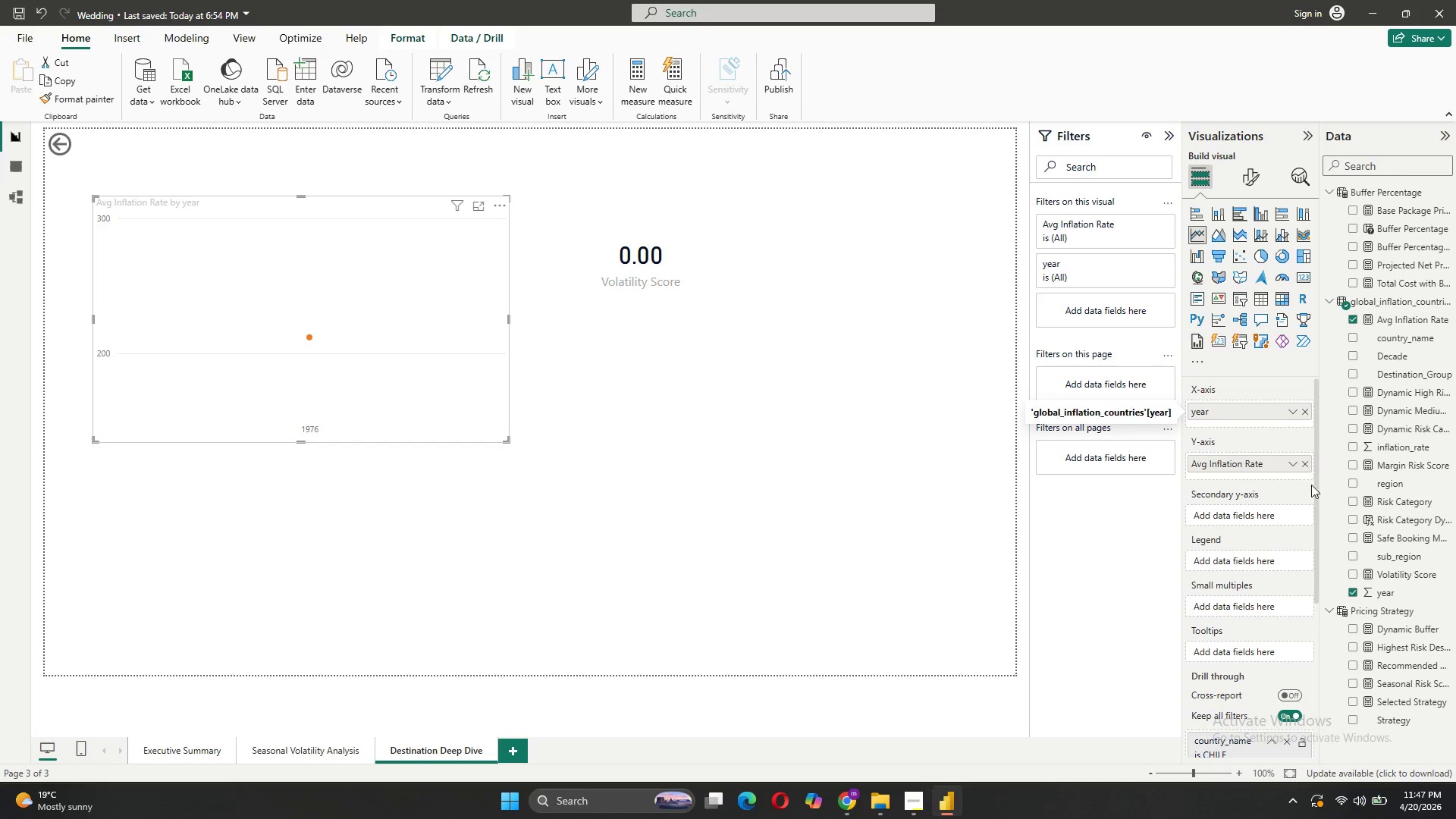 
left_click([325, 732])
 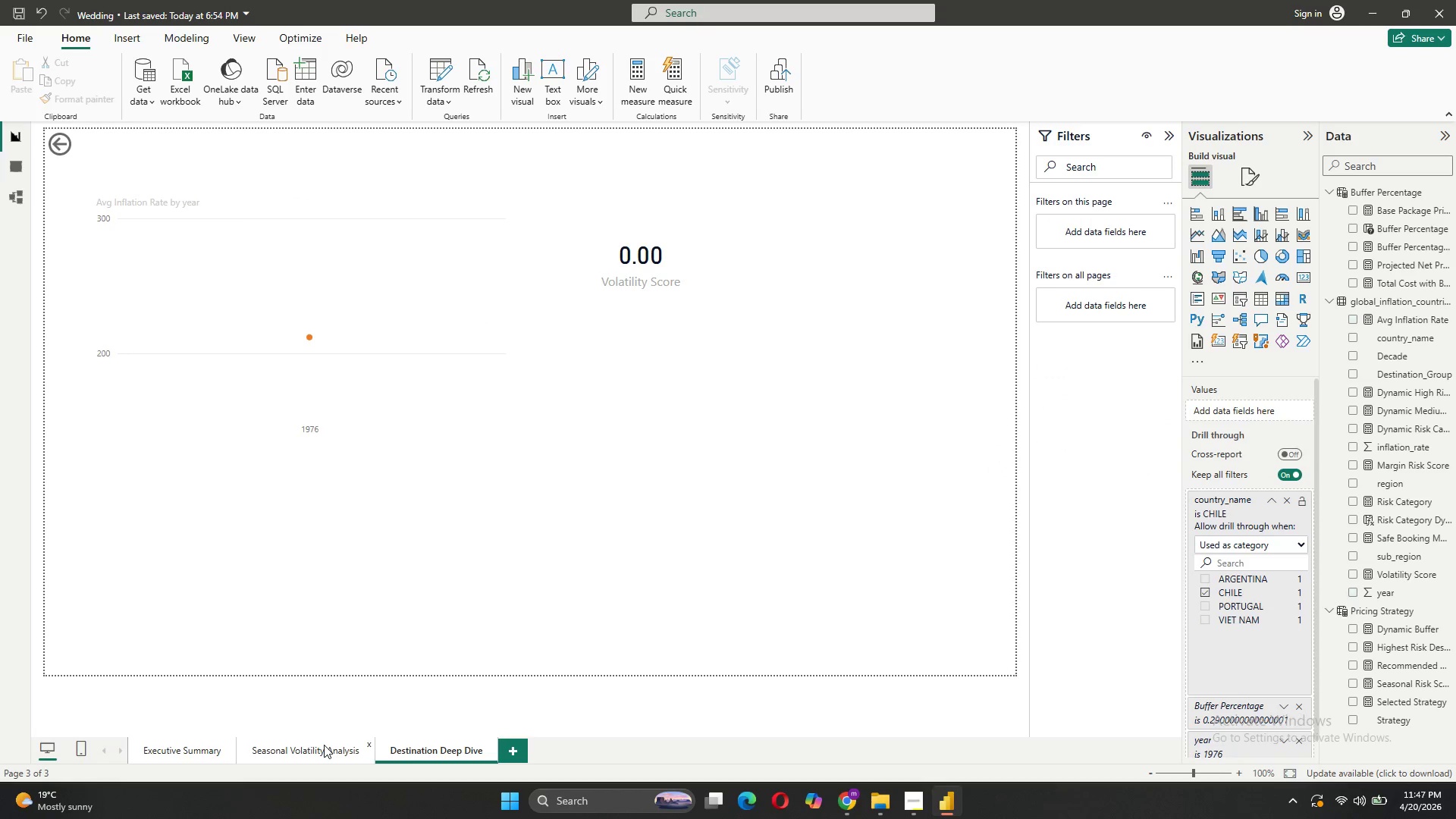 
left_click([324, 745])
 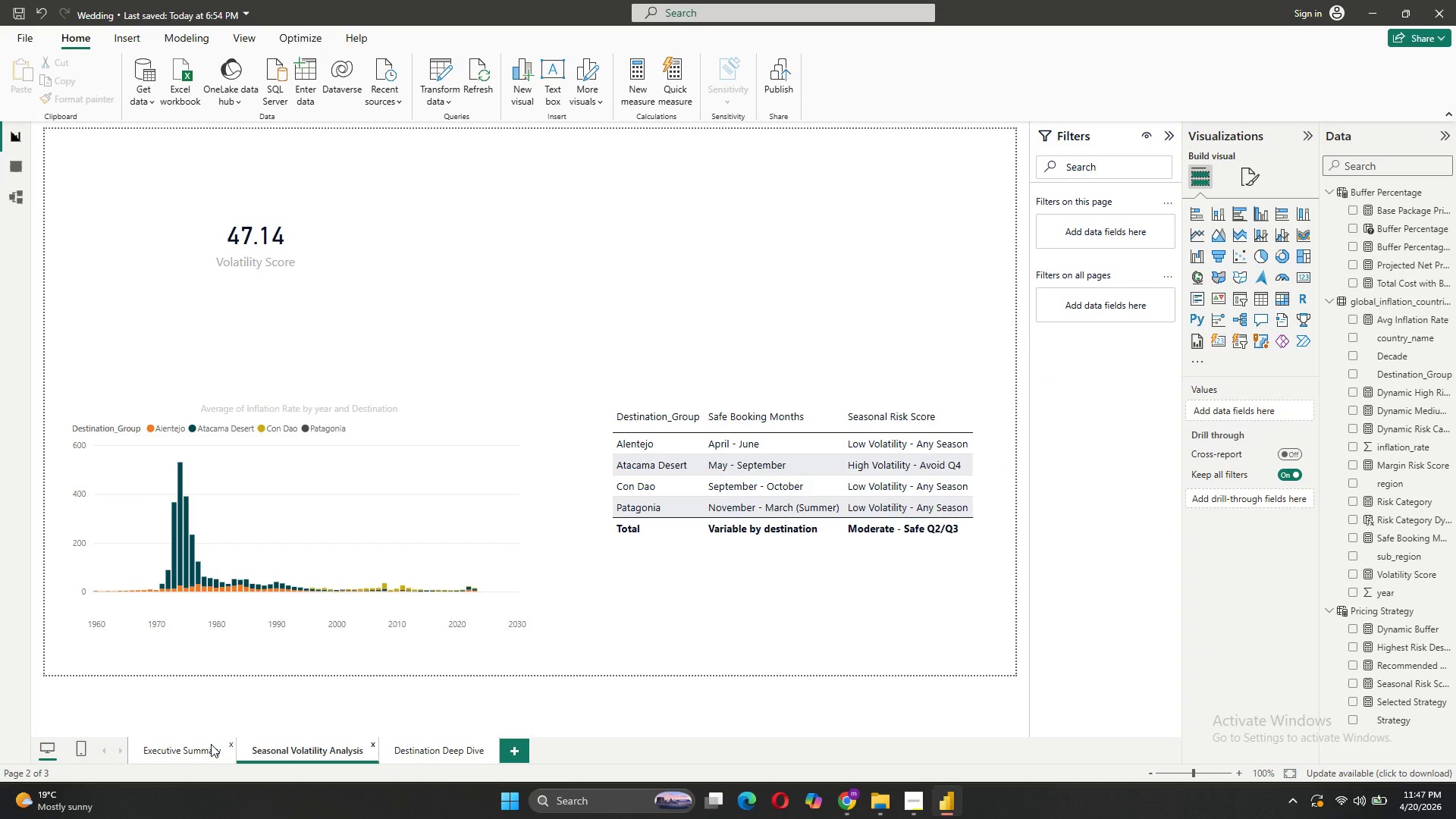 
wait(6.38)
 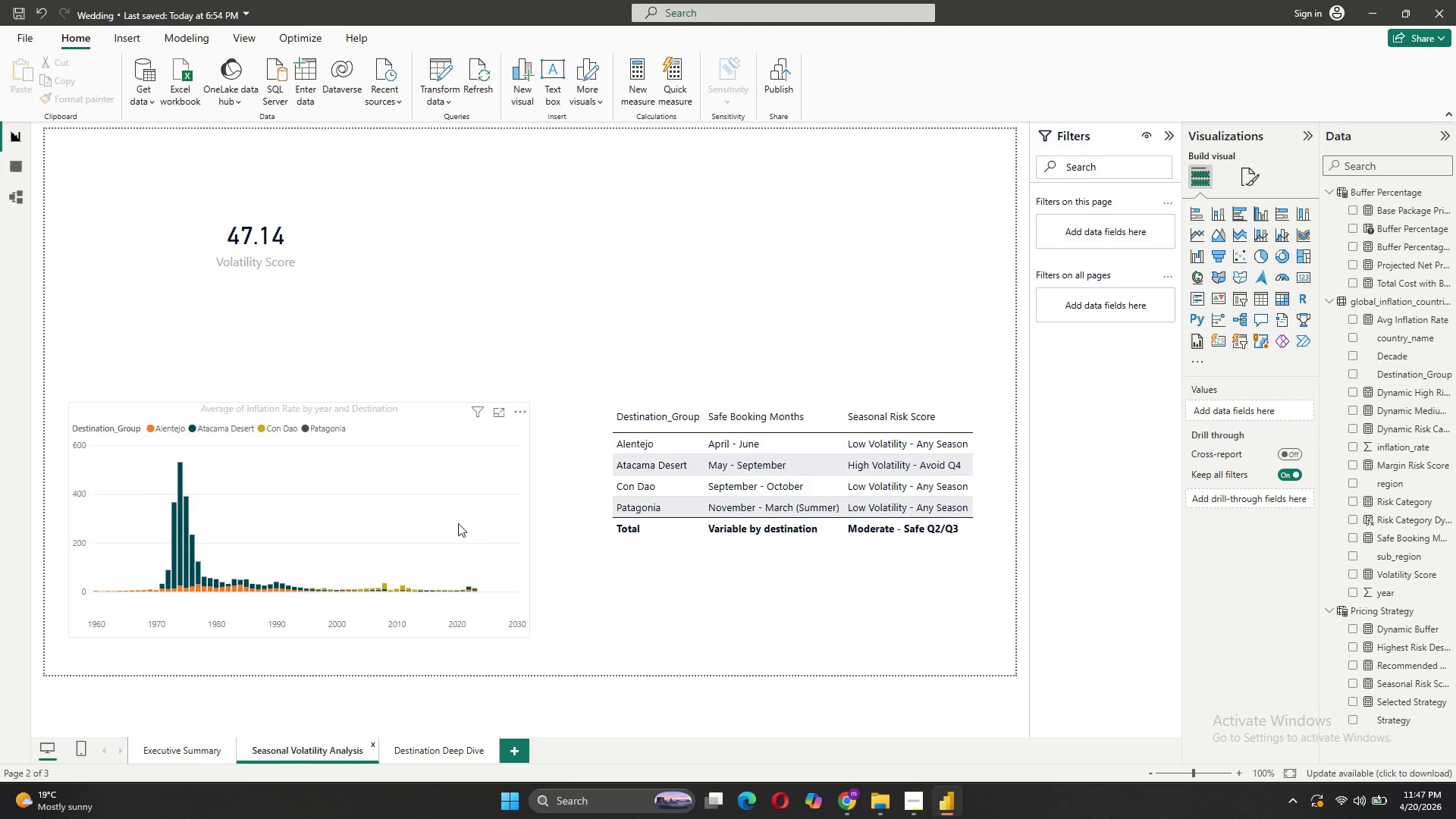 
left_click([193, 761])
 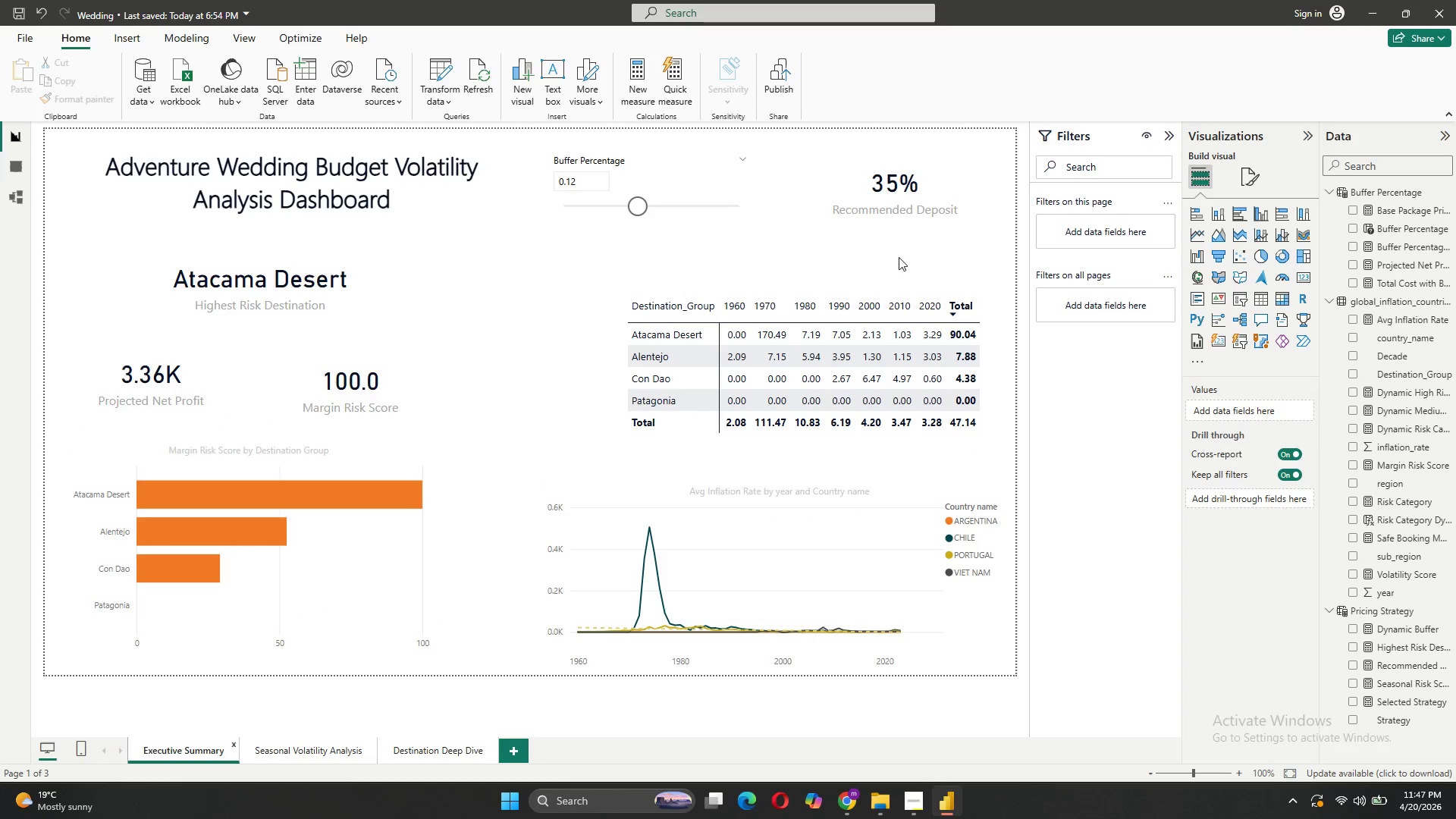 
wait(6.27)
 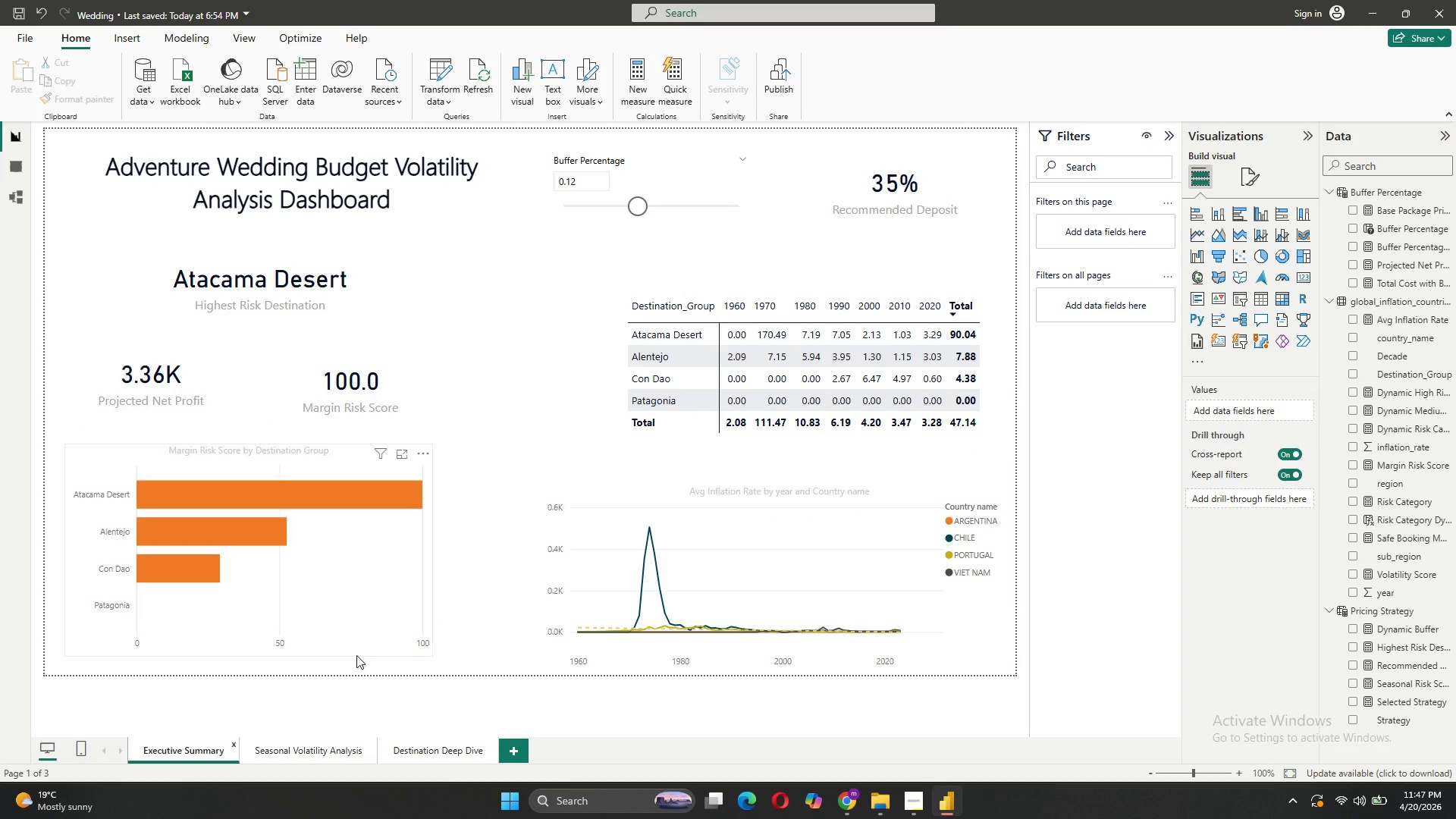 
left_click([803, 253])
 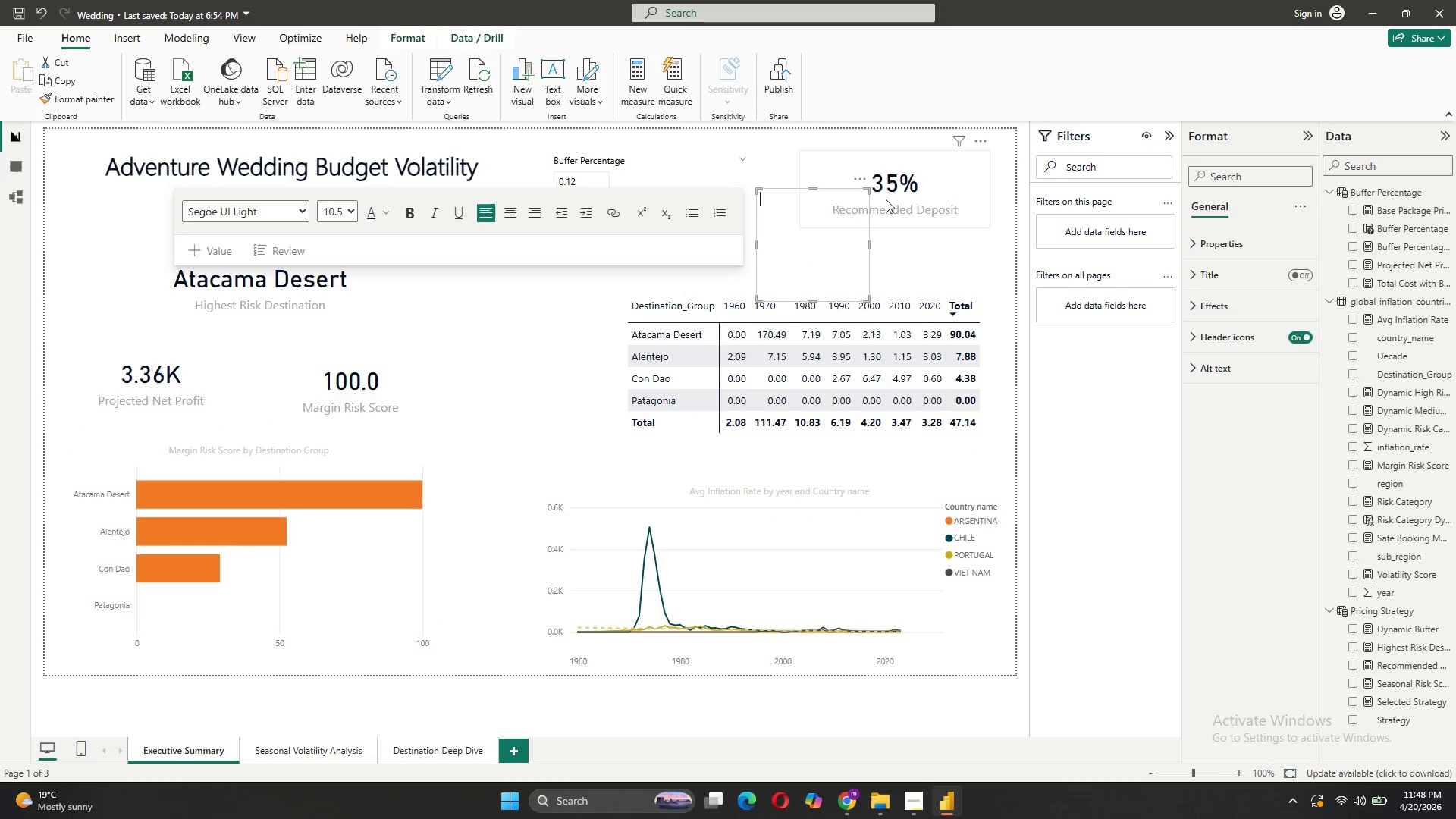 
left_click([861, 176])
 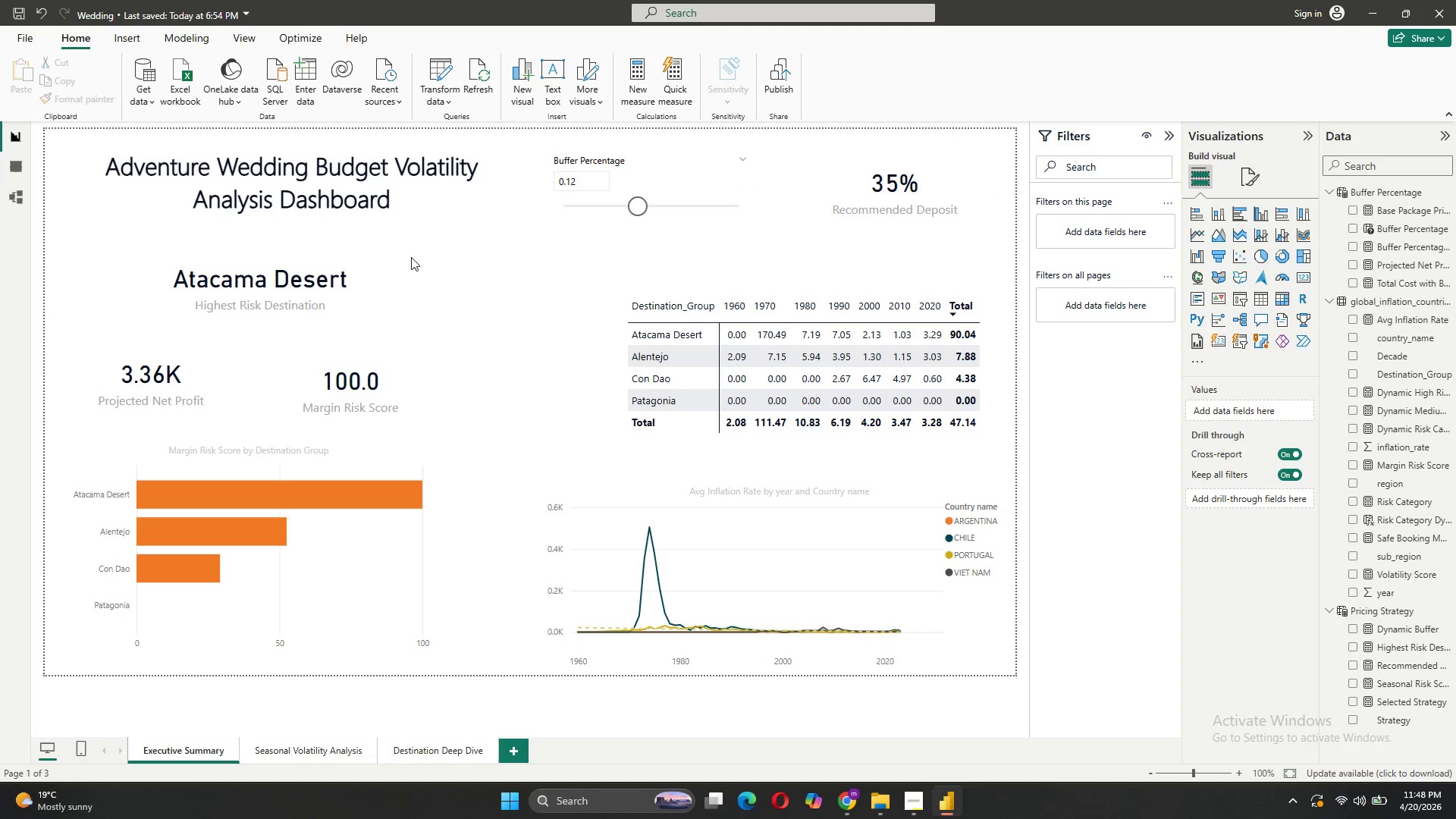 
wait(8.74)
 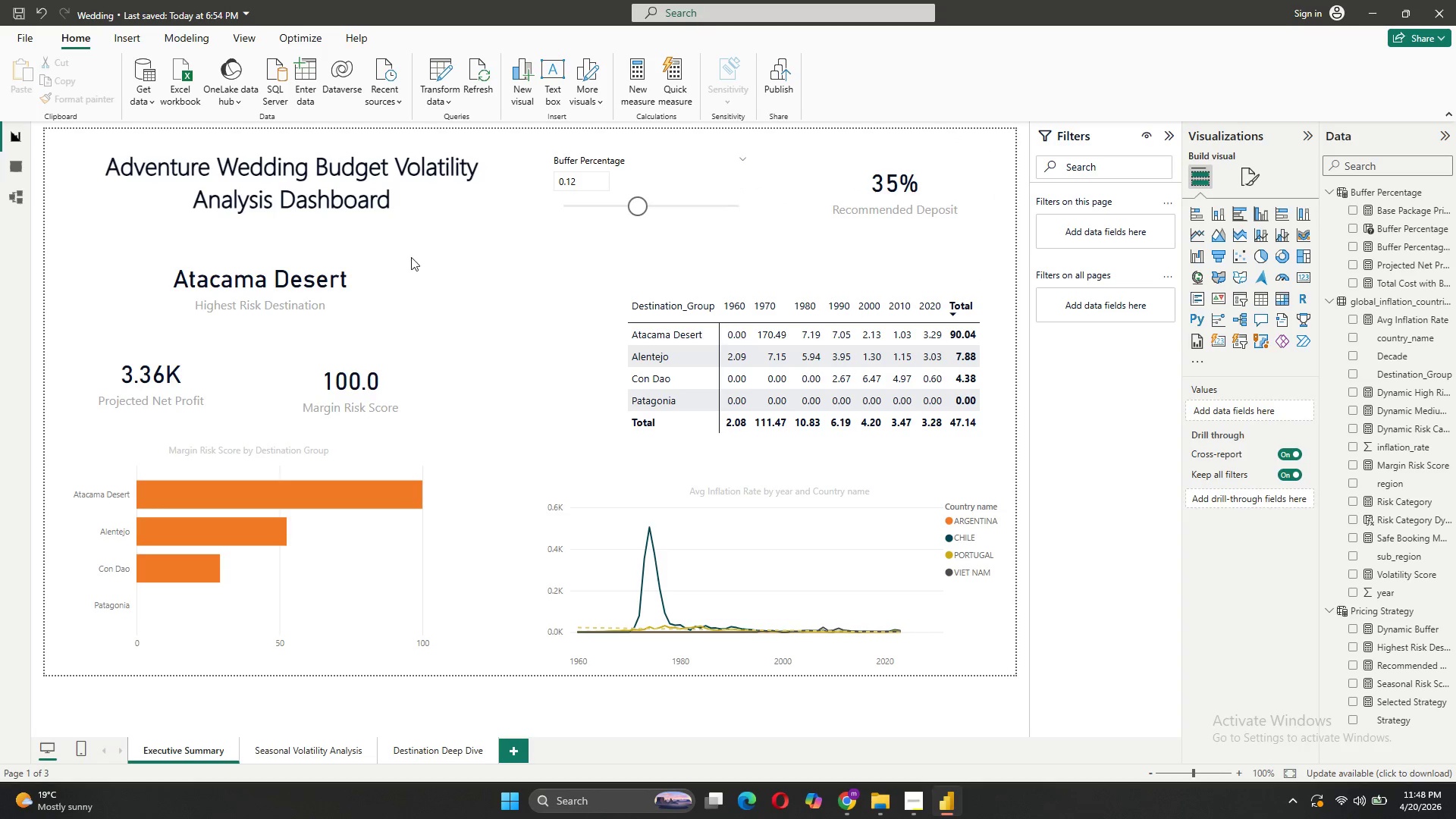 
mouse_move([836, 507])
 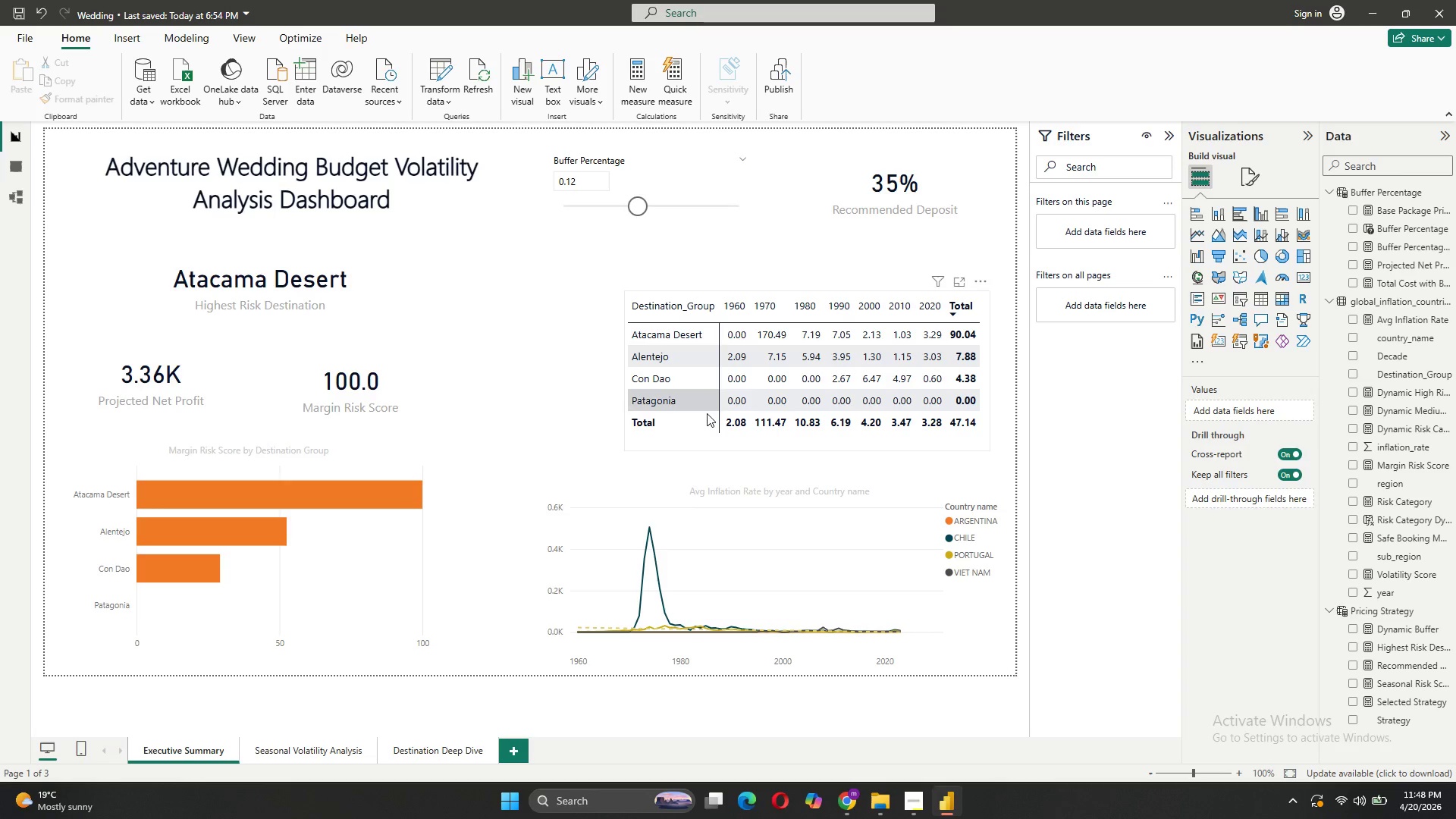 
wait(8.21)
 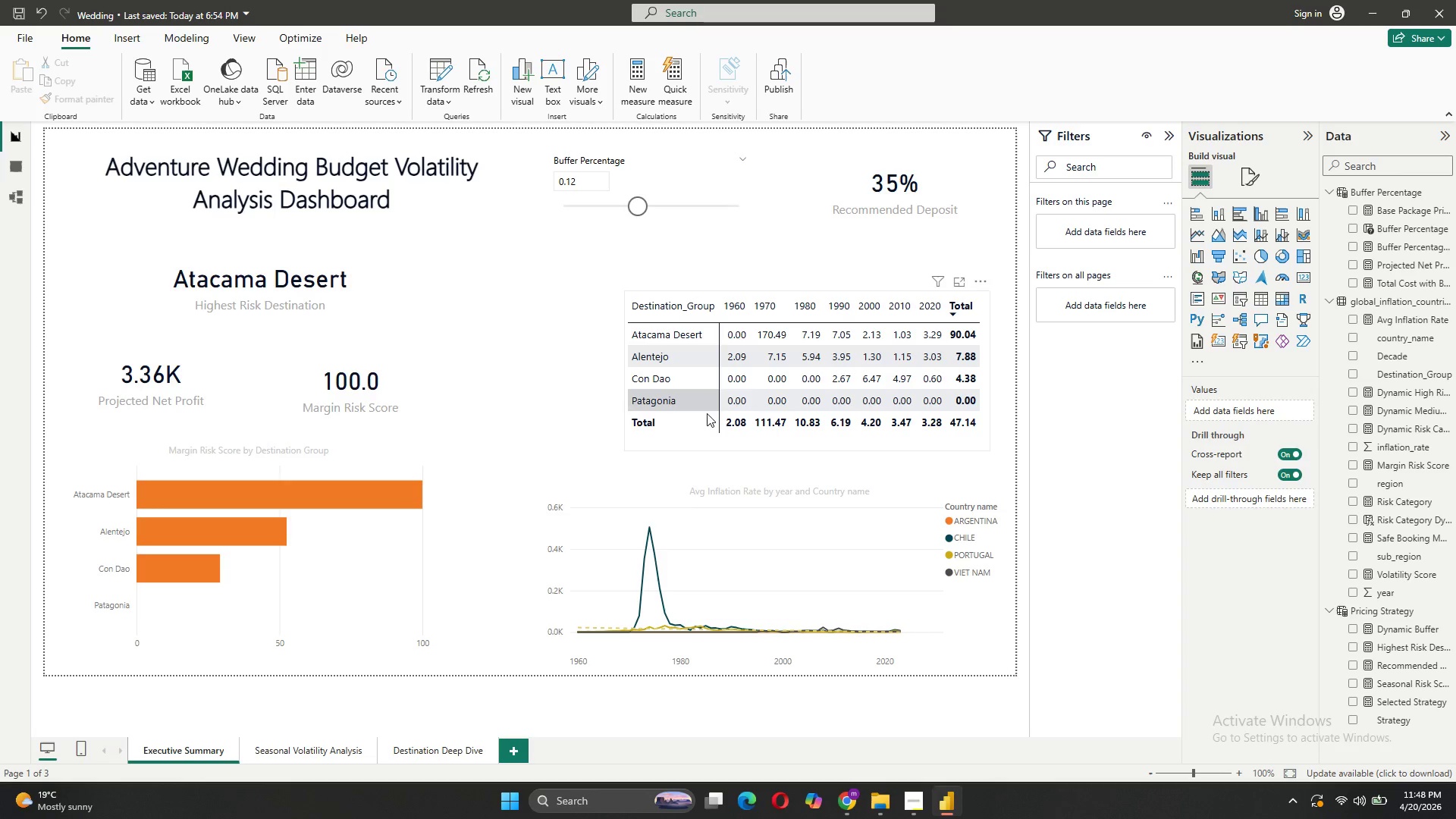 
left_click_drag(start_coordinate=[965, 623], to_coordinate=[969, 623])
 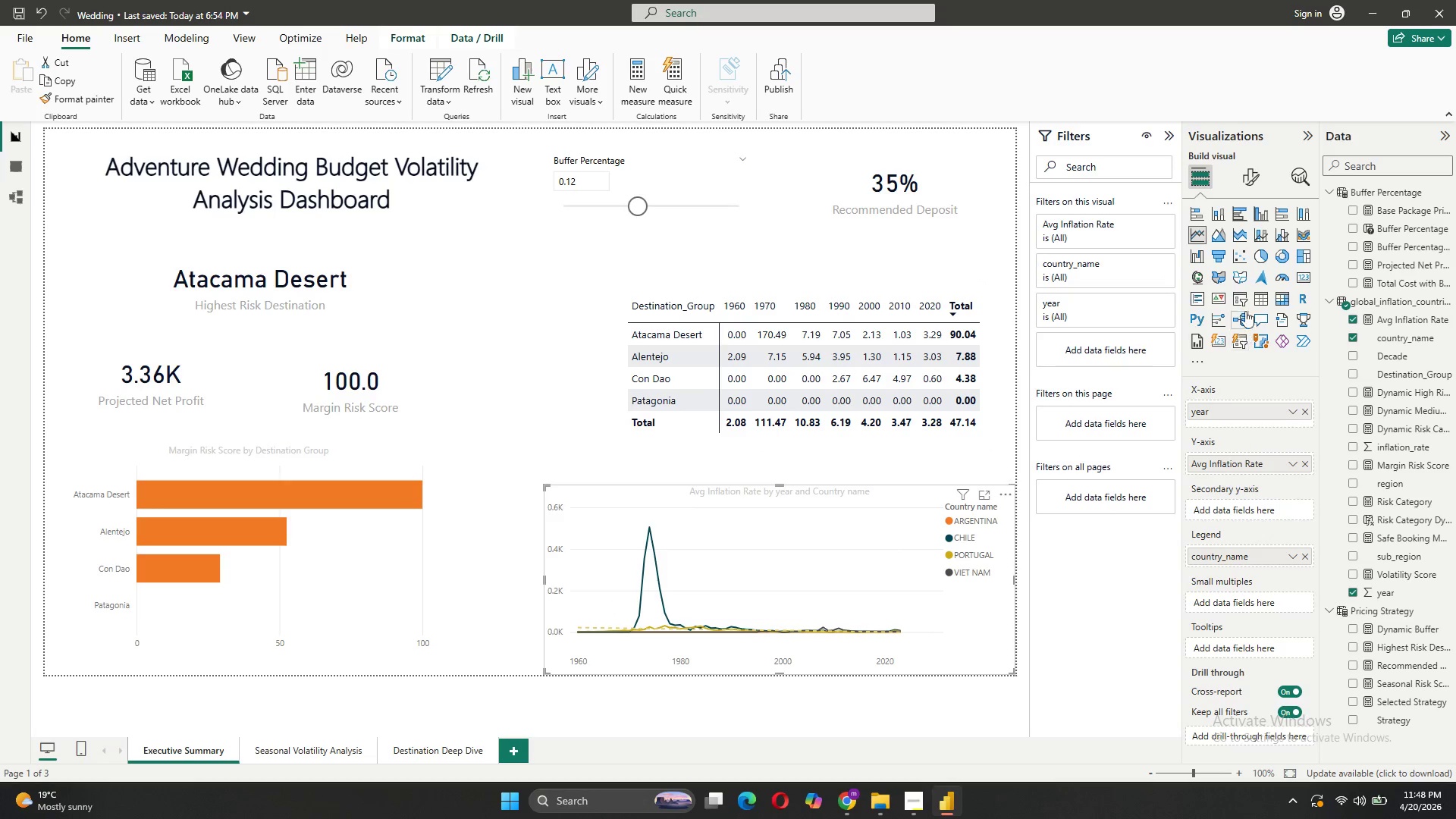 
left_click([1254, 180])
 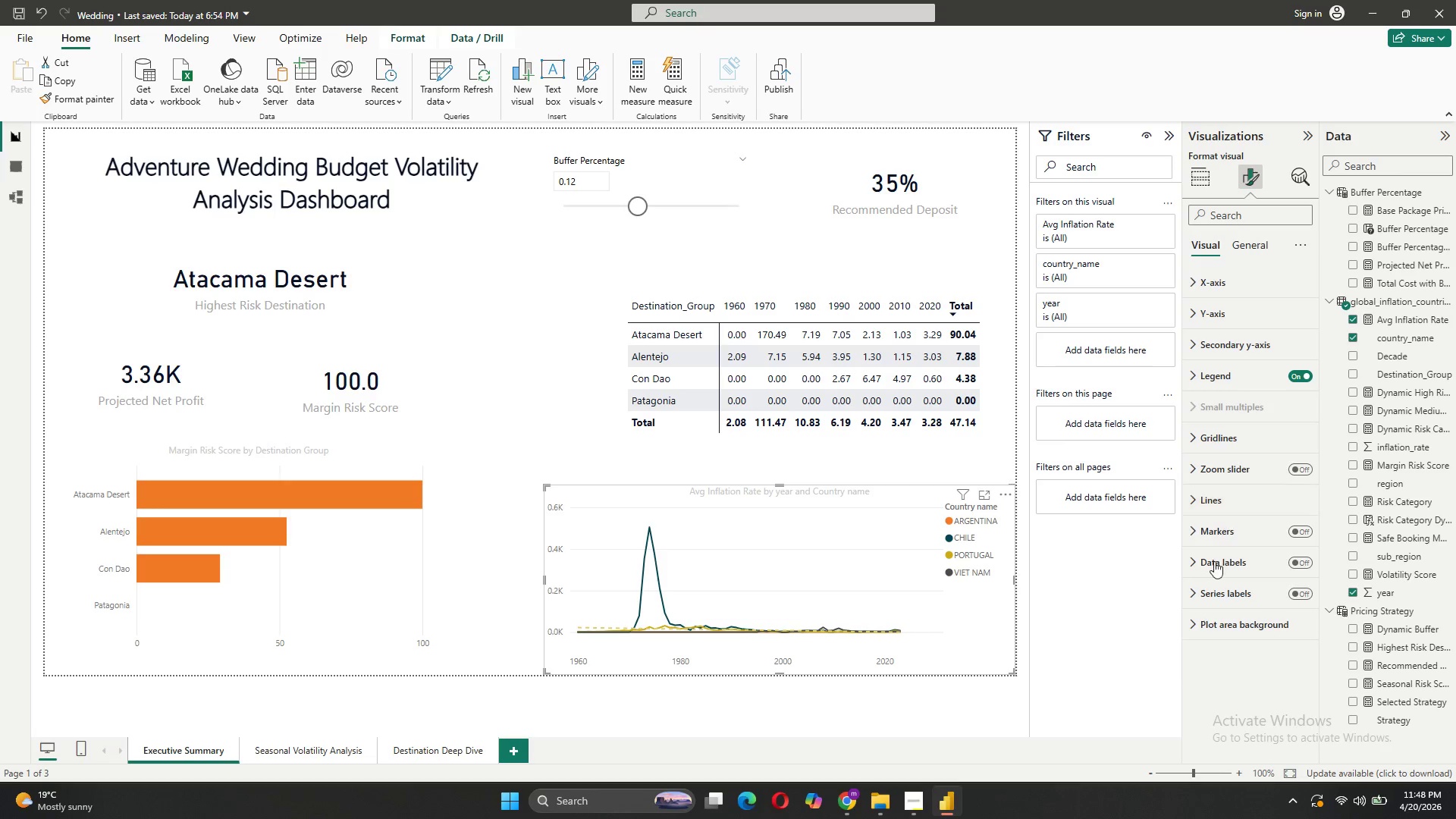 
wait(6.44)
 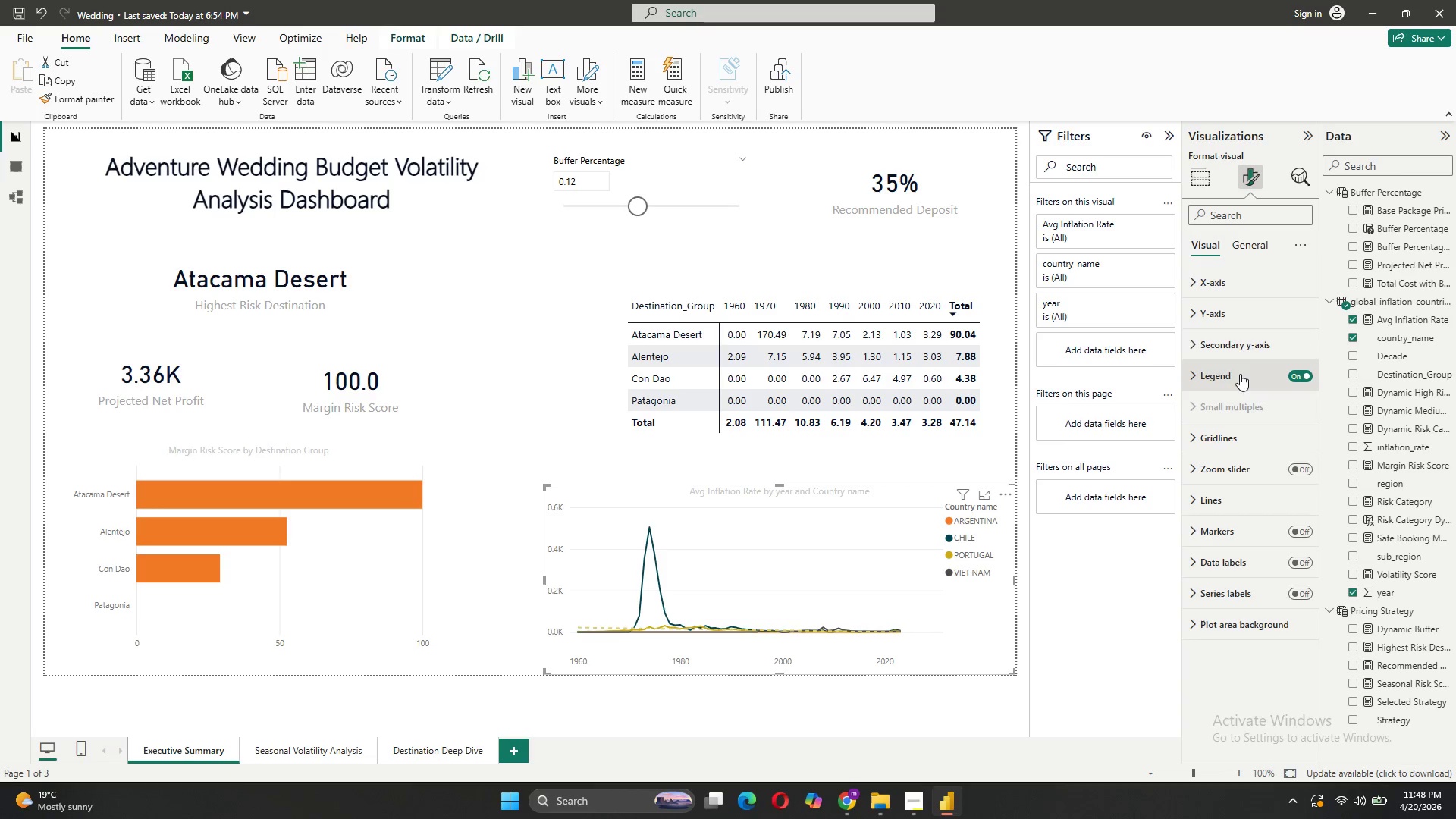 
left_click([1260, 317])
 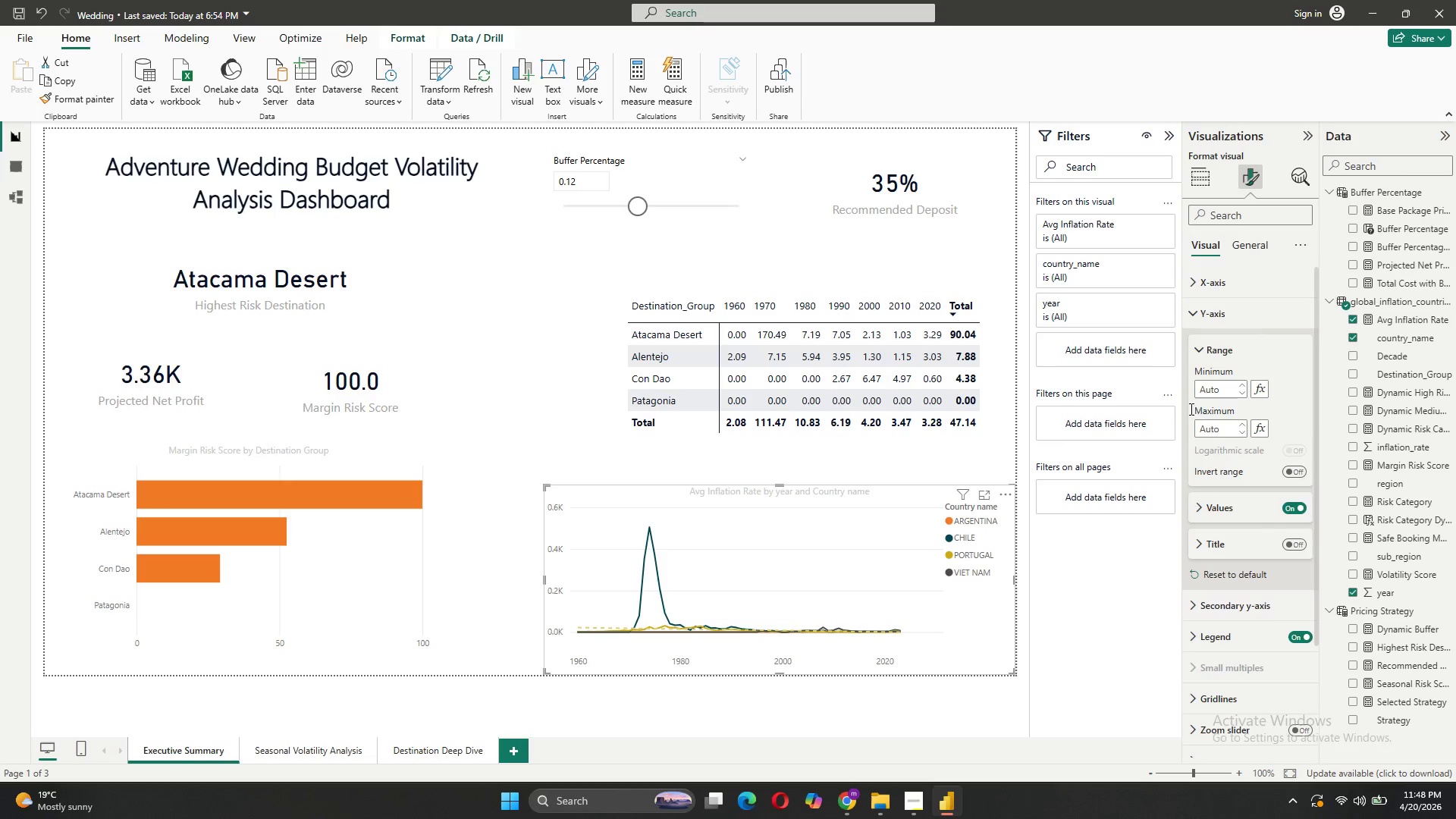 
left_click([1241, 513])
 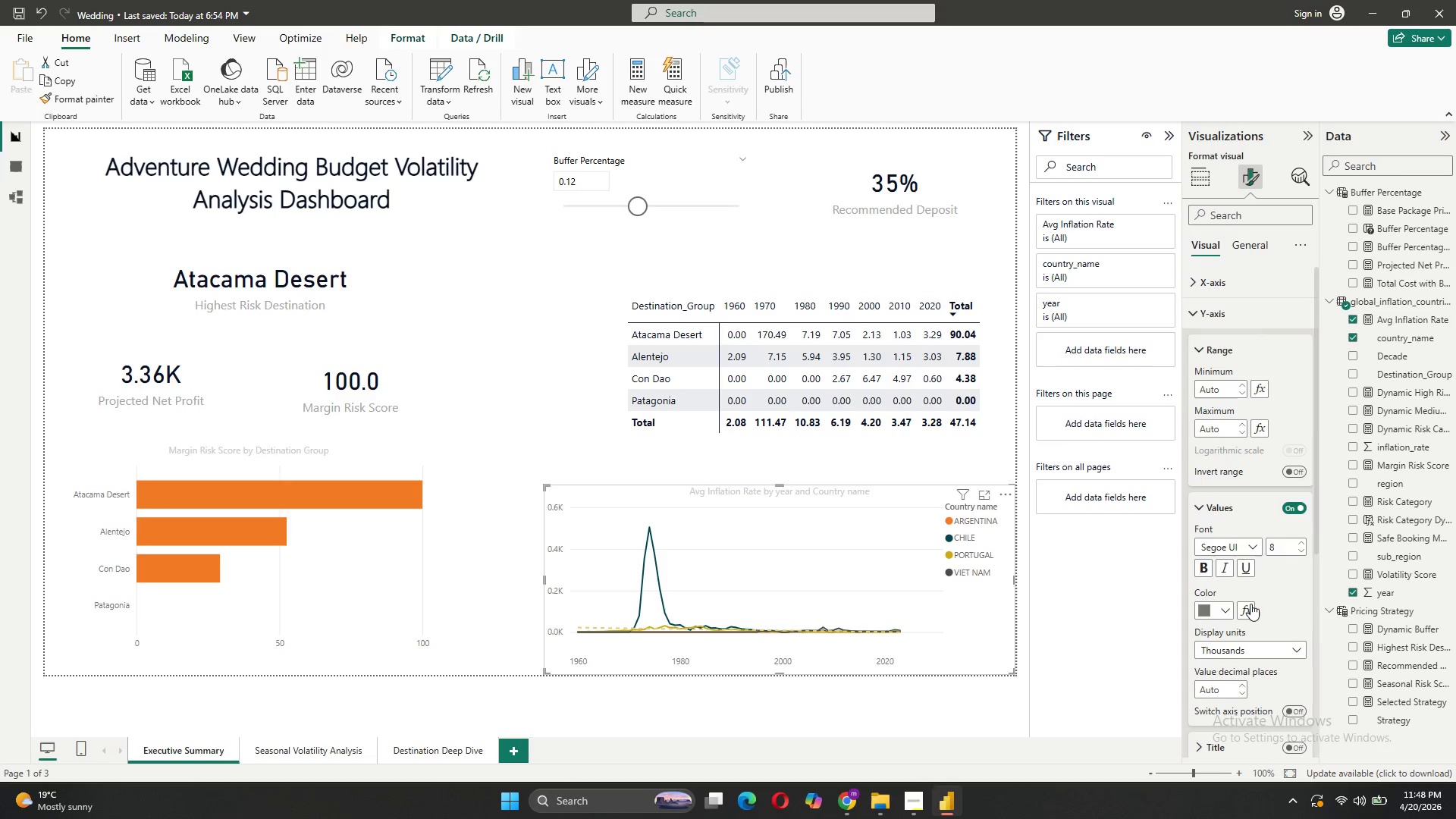 
scroll: coordinate [1251, 610], scroll_direction: down, amount: 2.0
 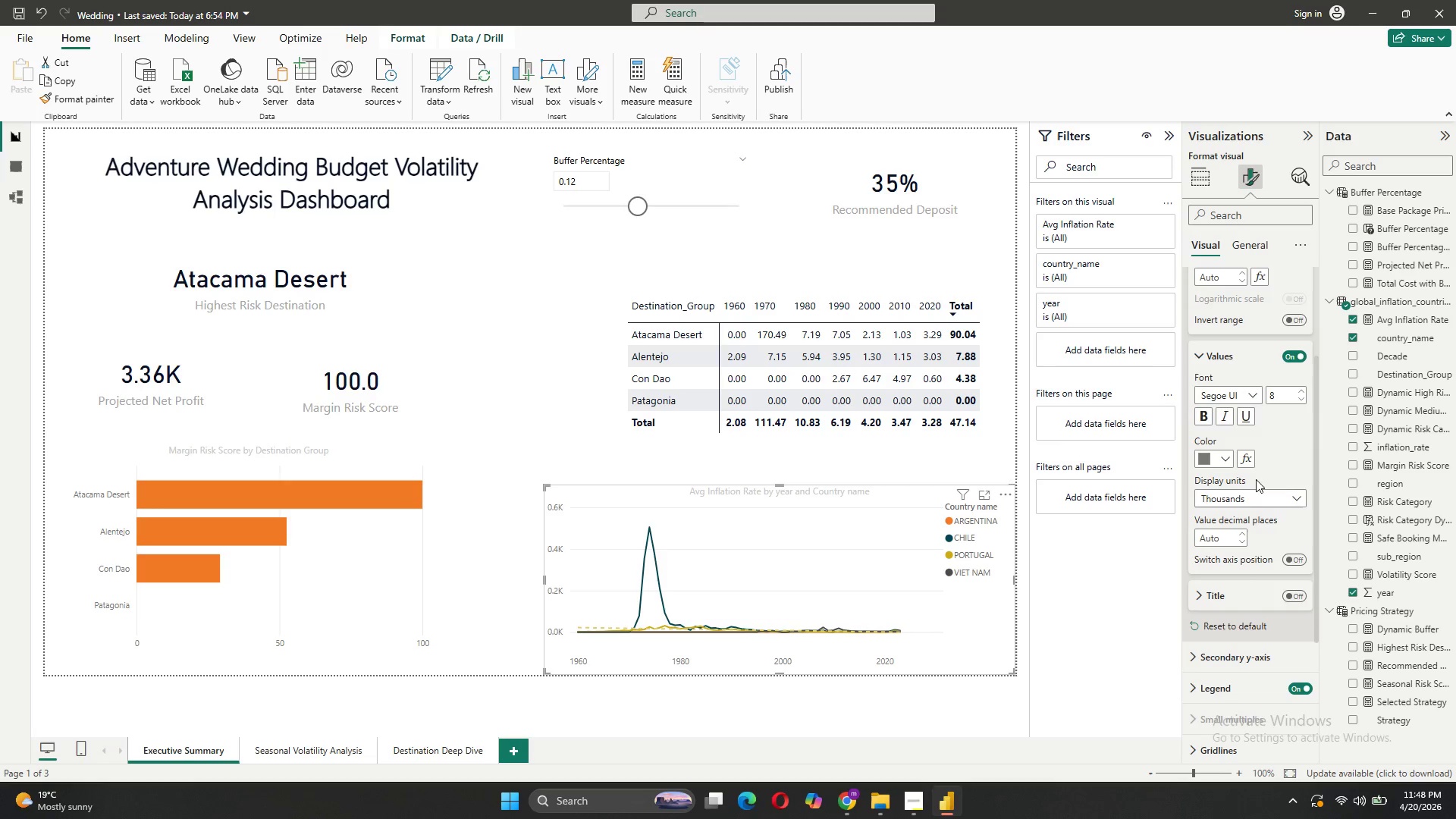 
left_click([1259, 495])
 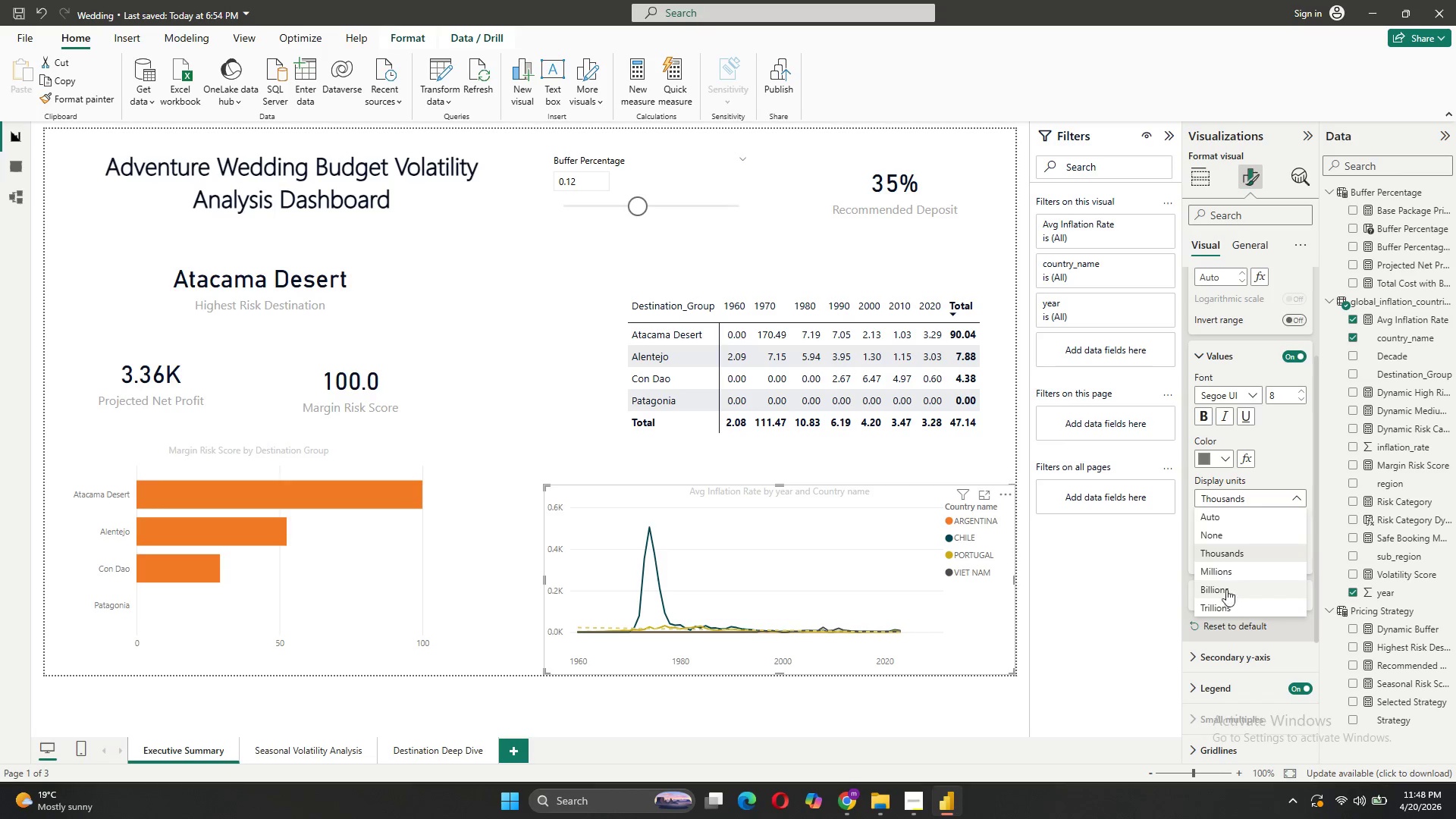 
left_click([1226, 574])
 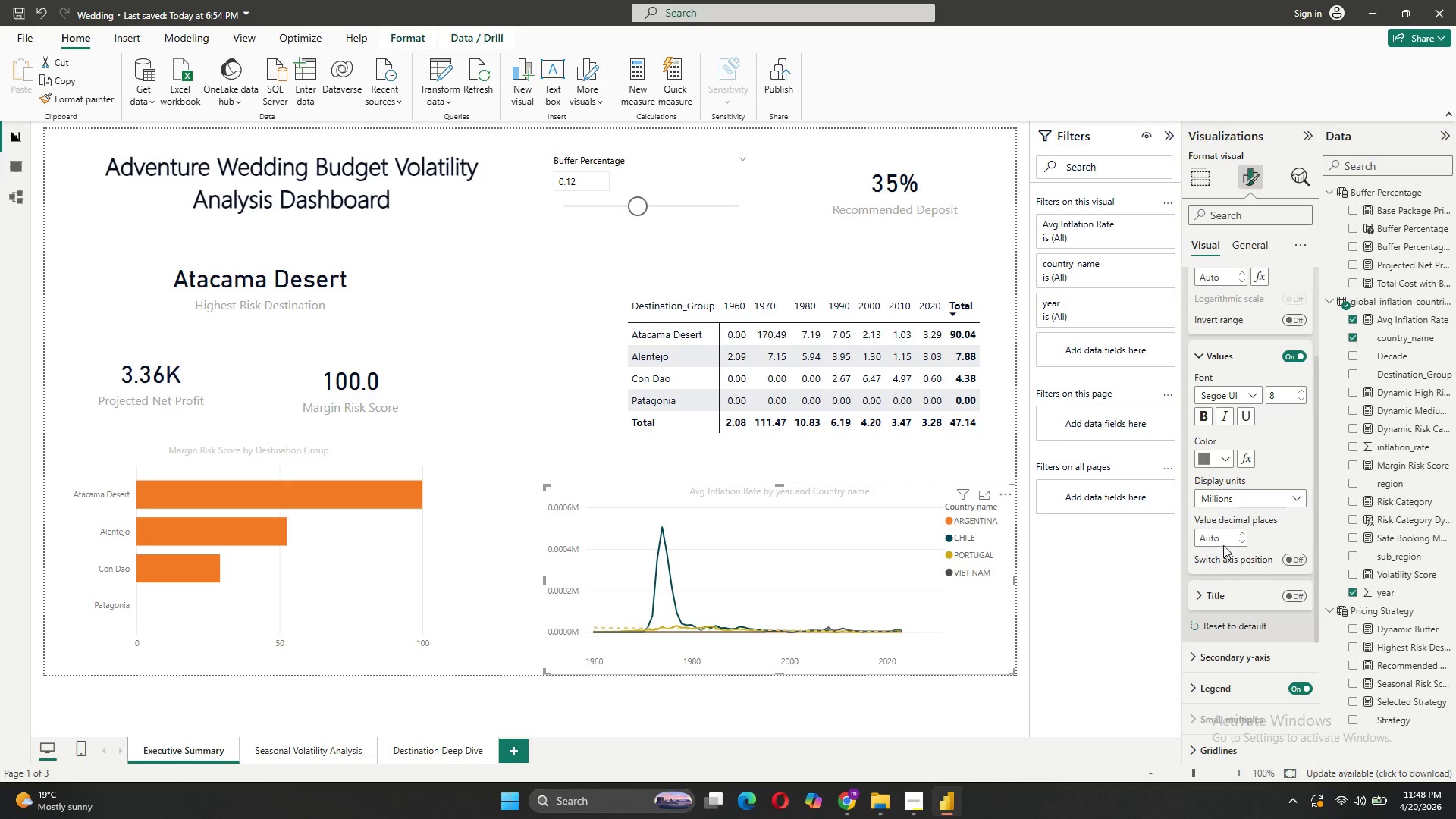 
left_click([1240, 501])
 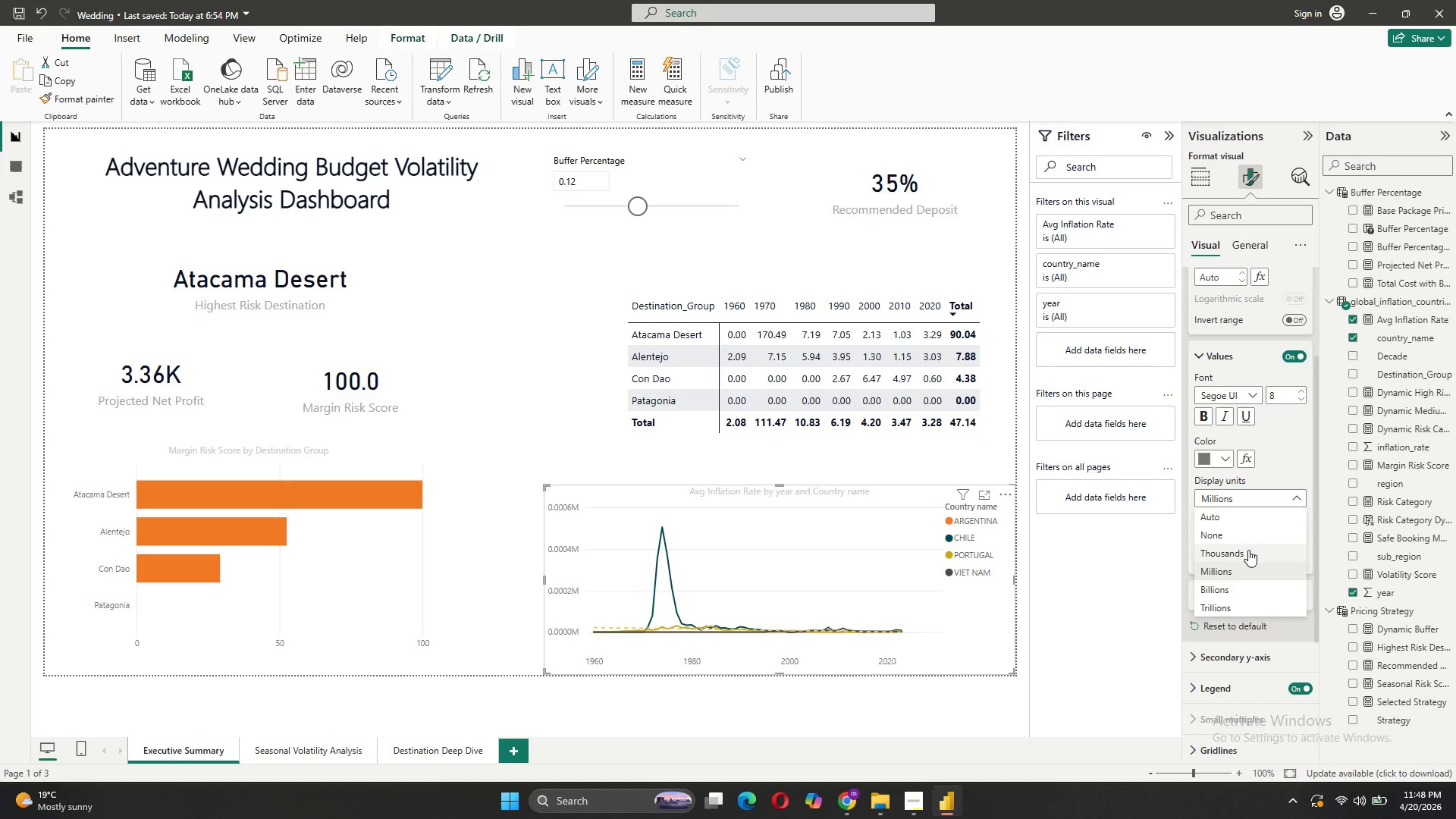 
left_click([1248, 550])
 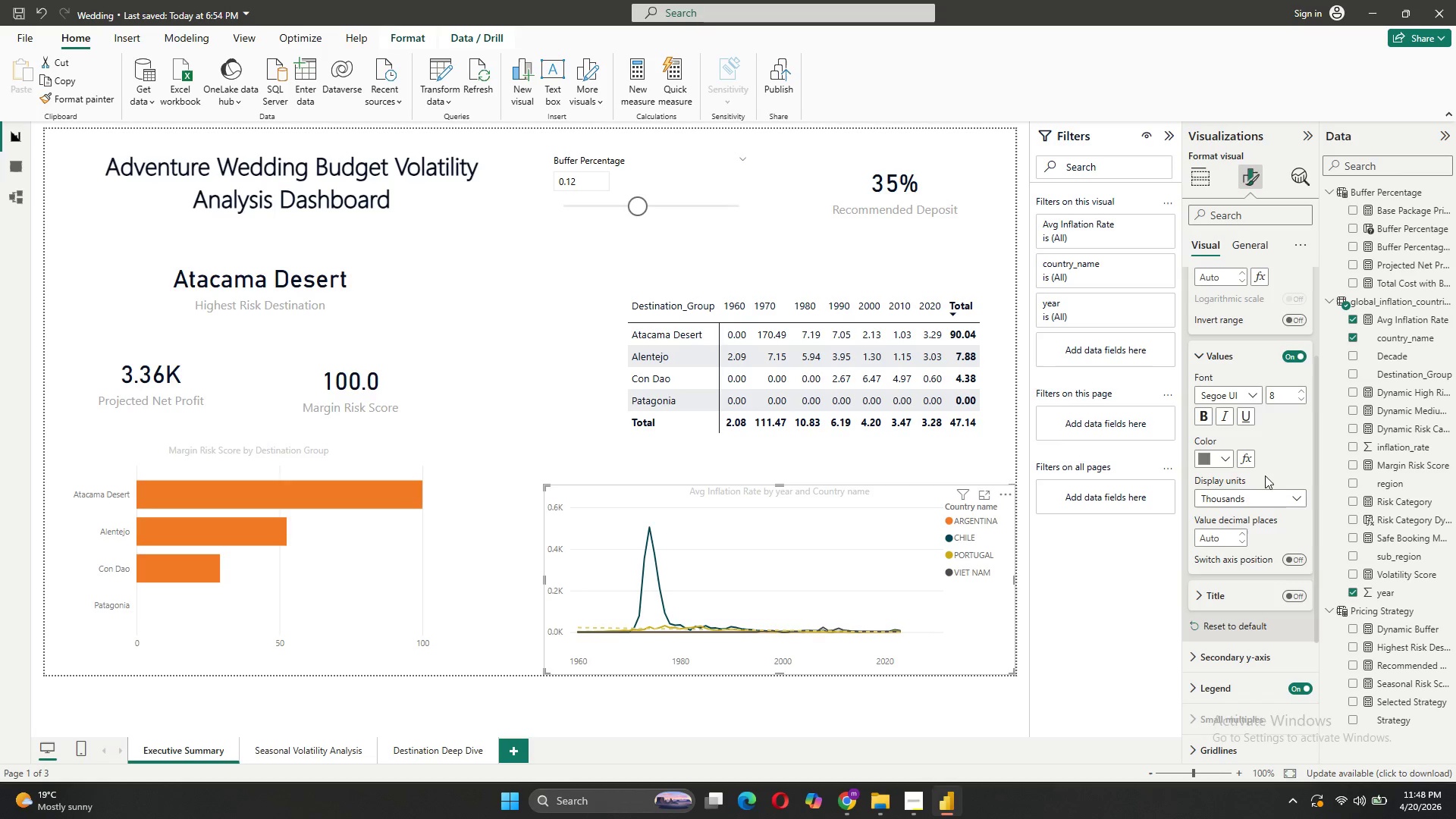 
mouse_move([1244, 426])
 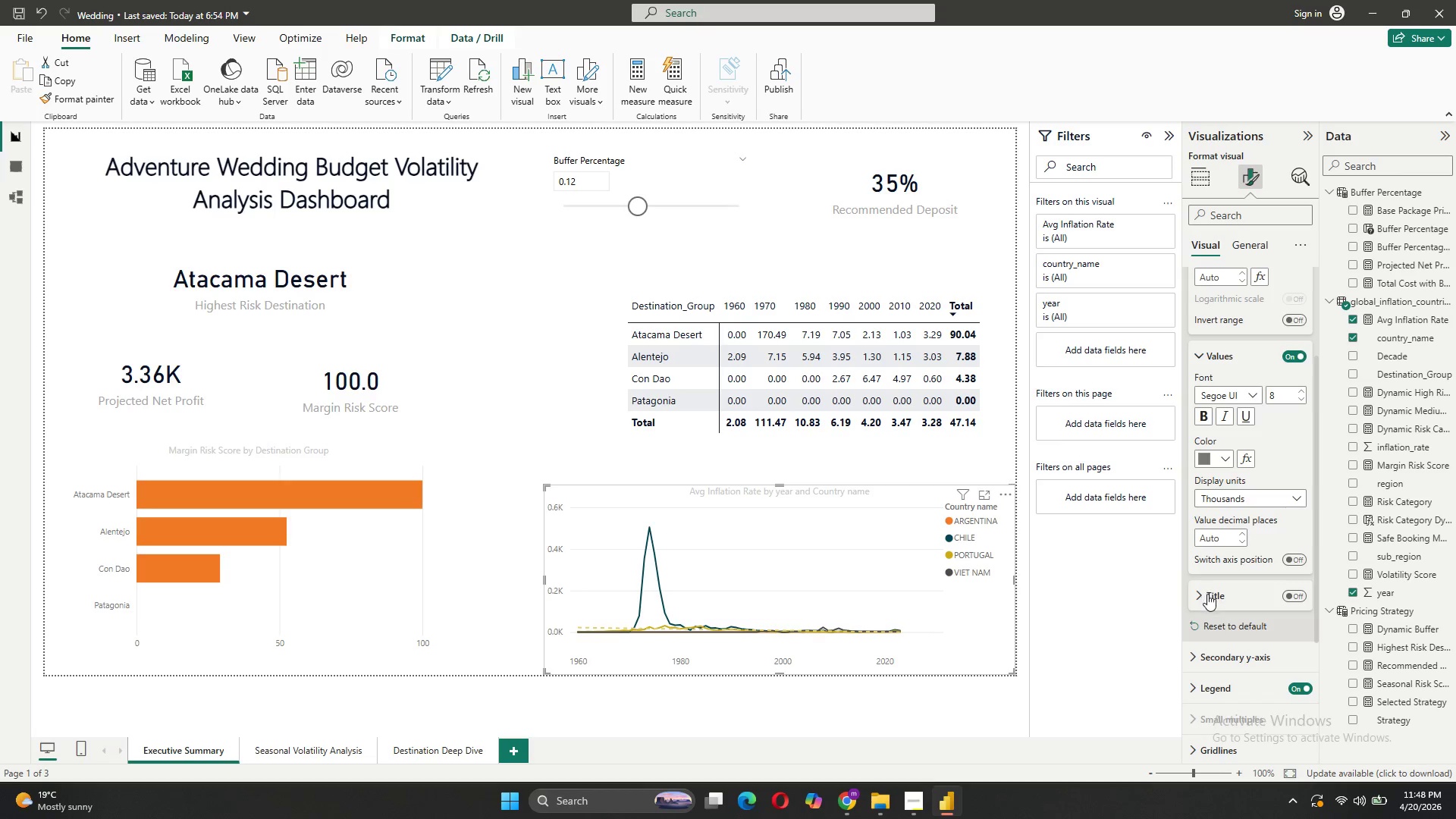 
left_click([1207, 594])
 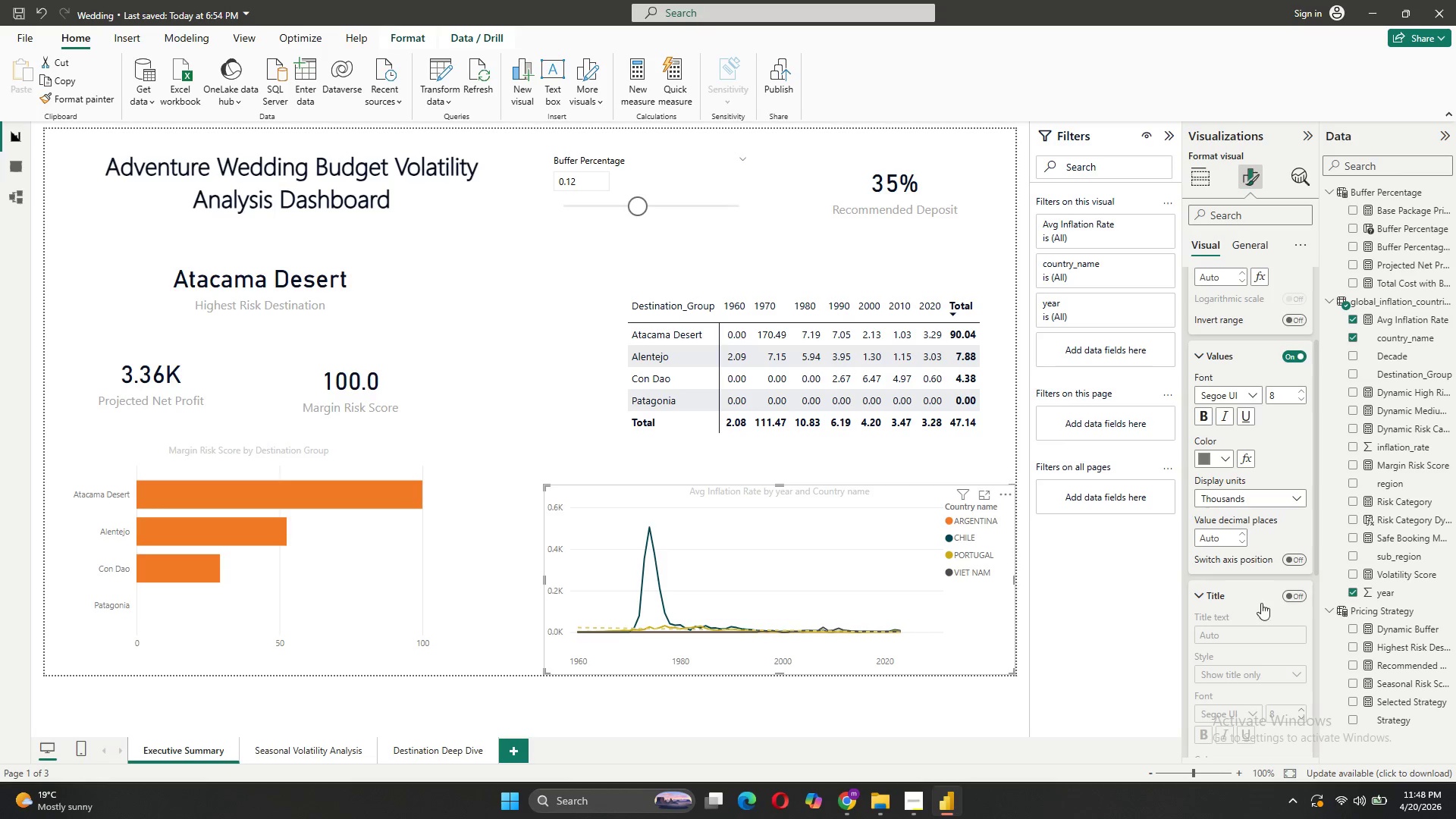 
left_click([1298, 595])
 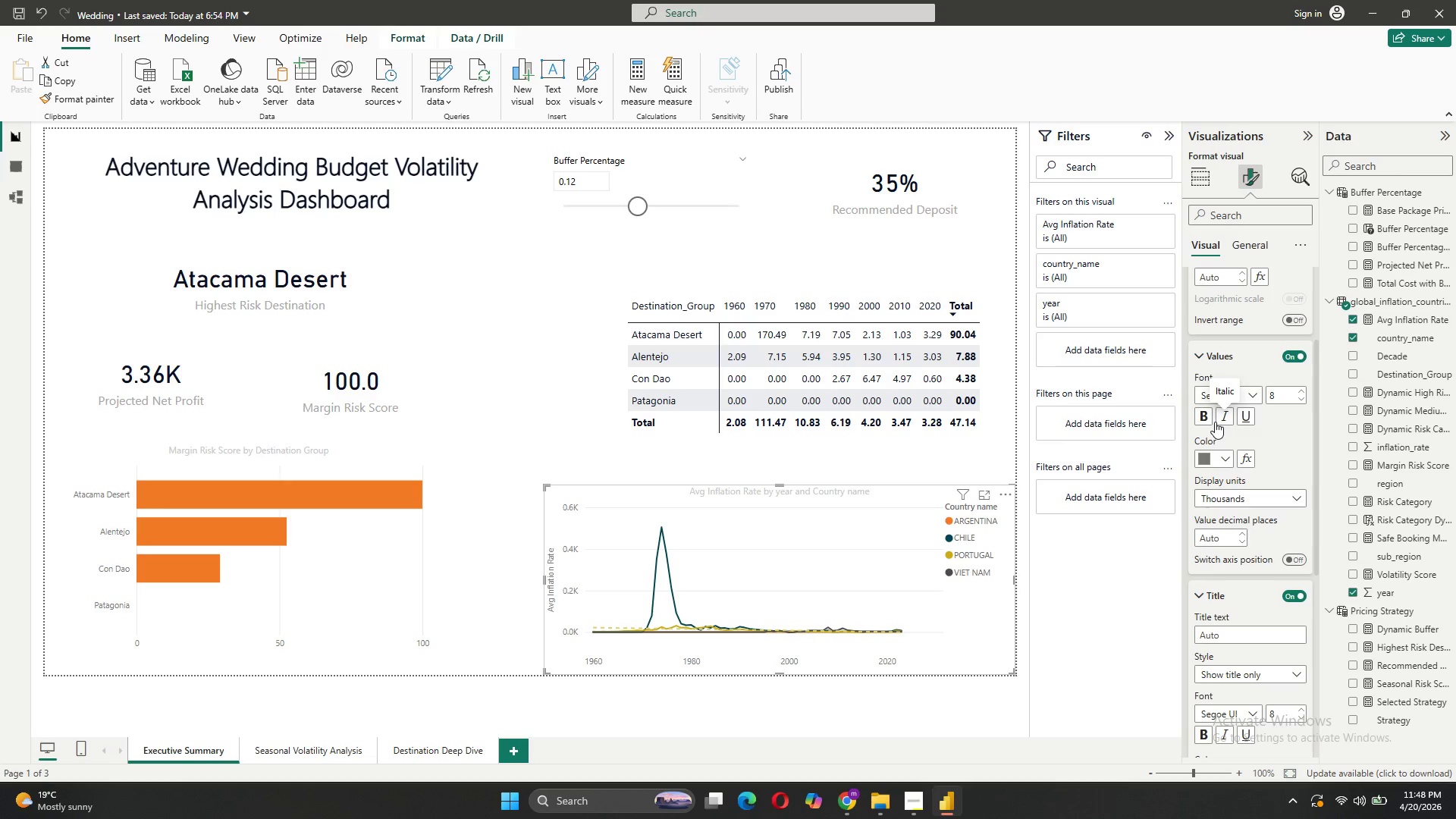 
wait(5.3)
 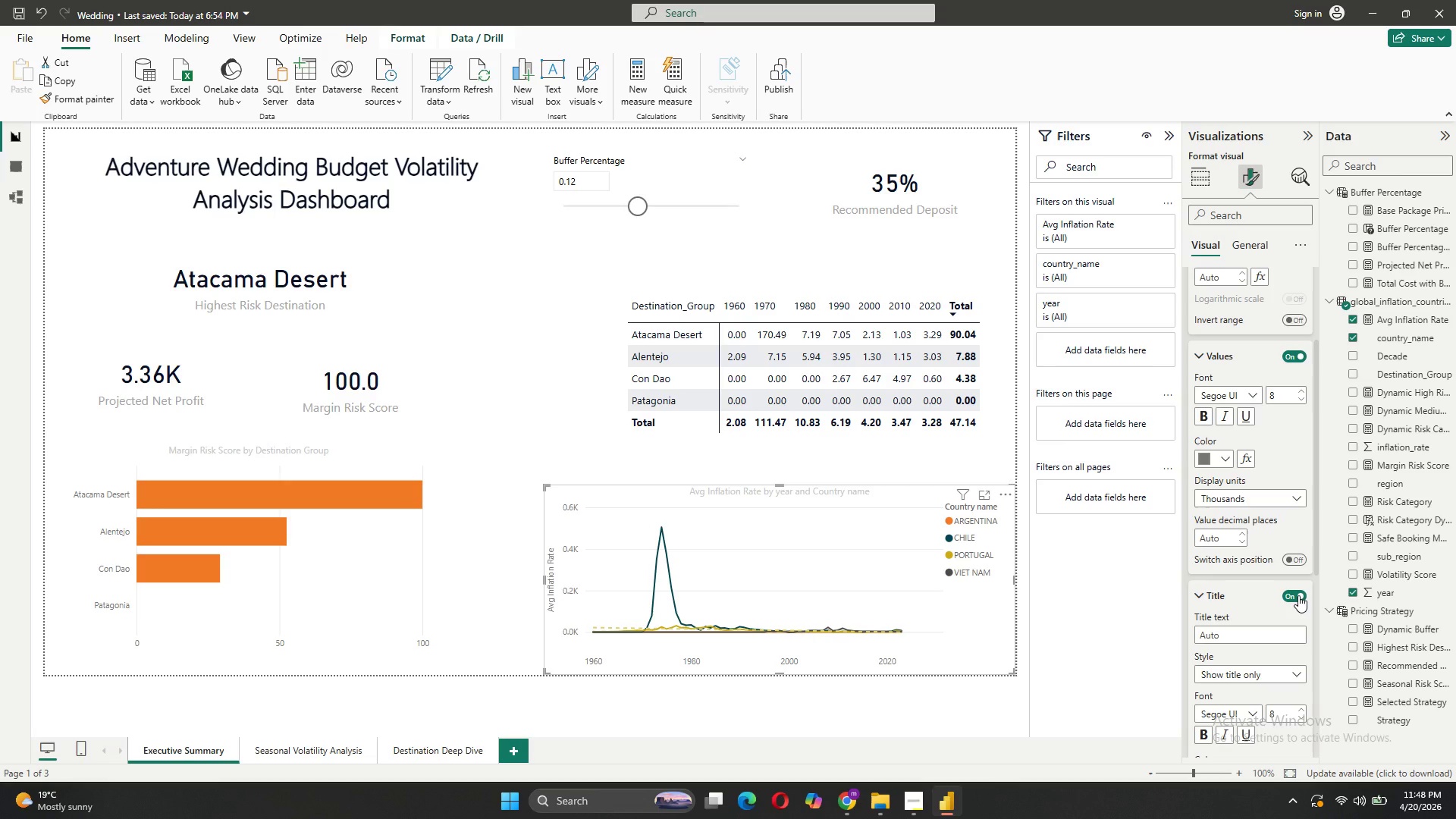 
left_click([1227, 349])
 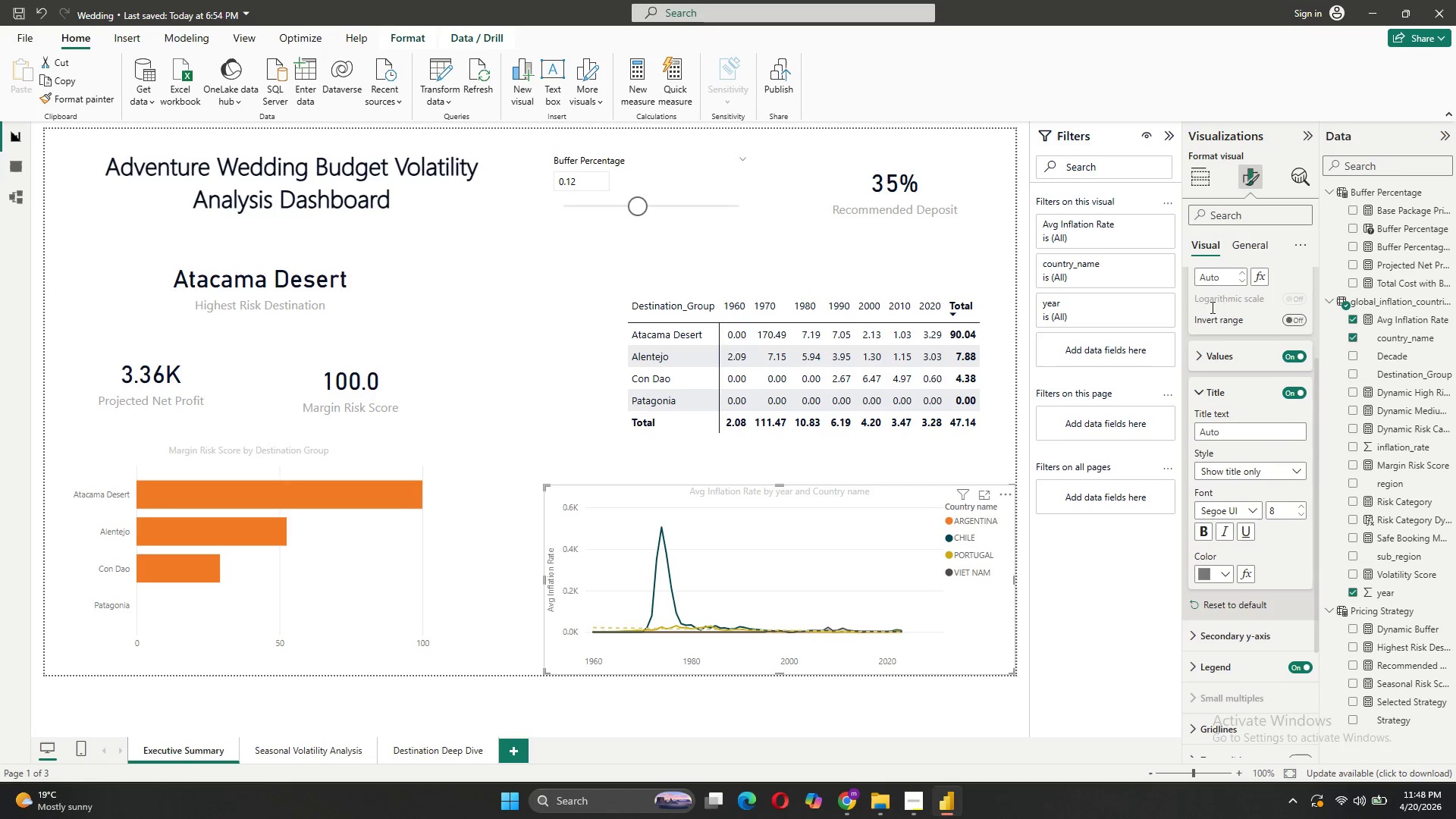 
left_click([1204, 393])
 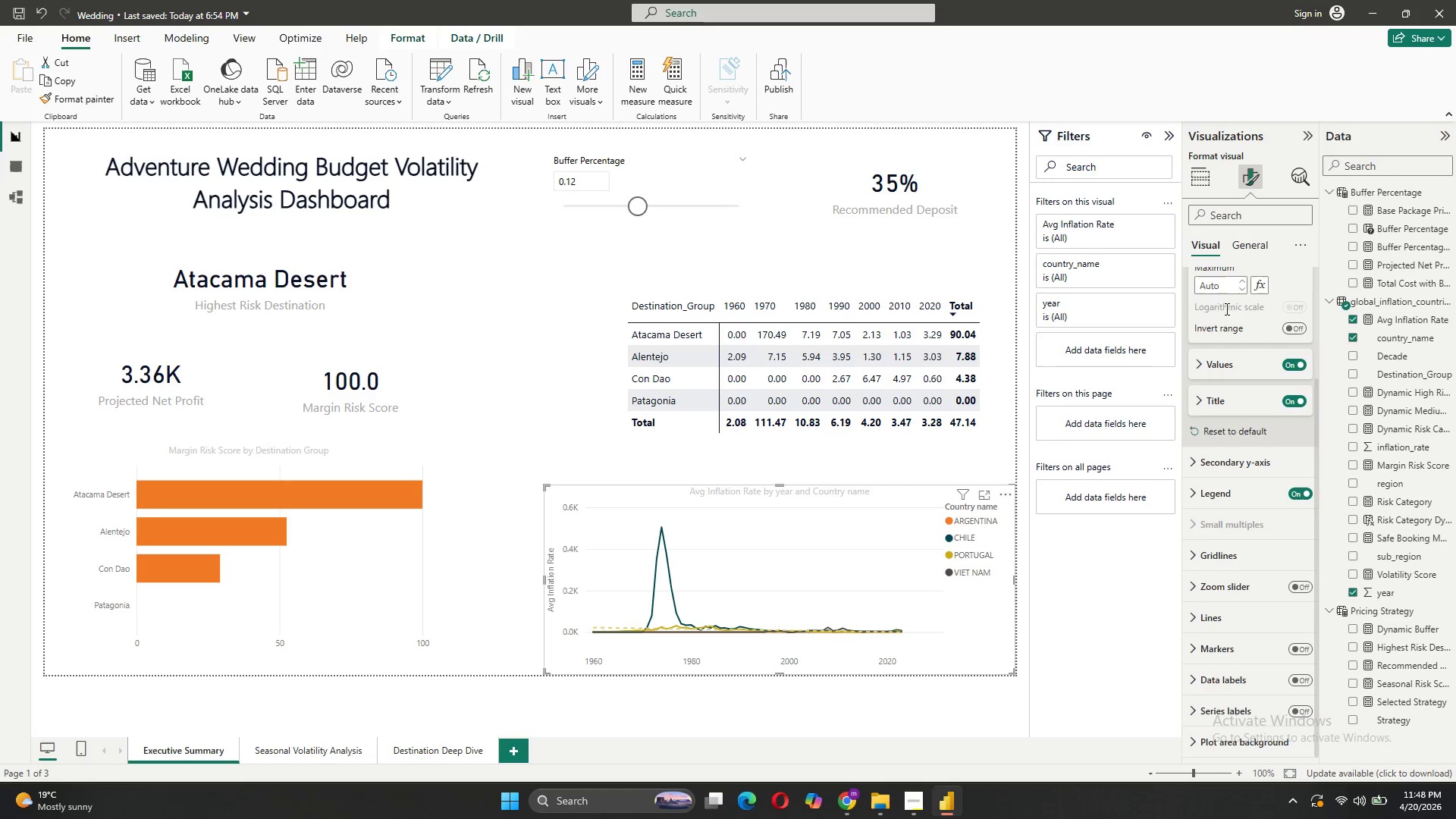 
scroll: coordinate [1223, 431], scroll_direction: up, amount: 6.0
 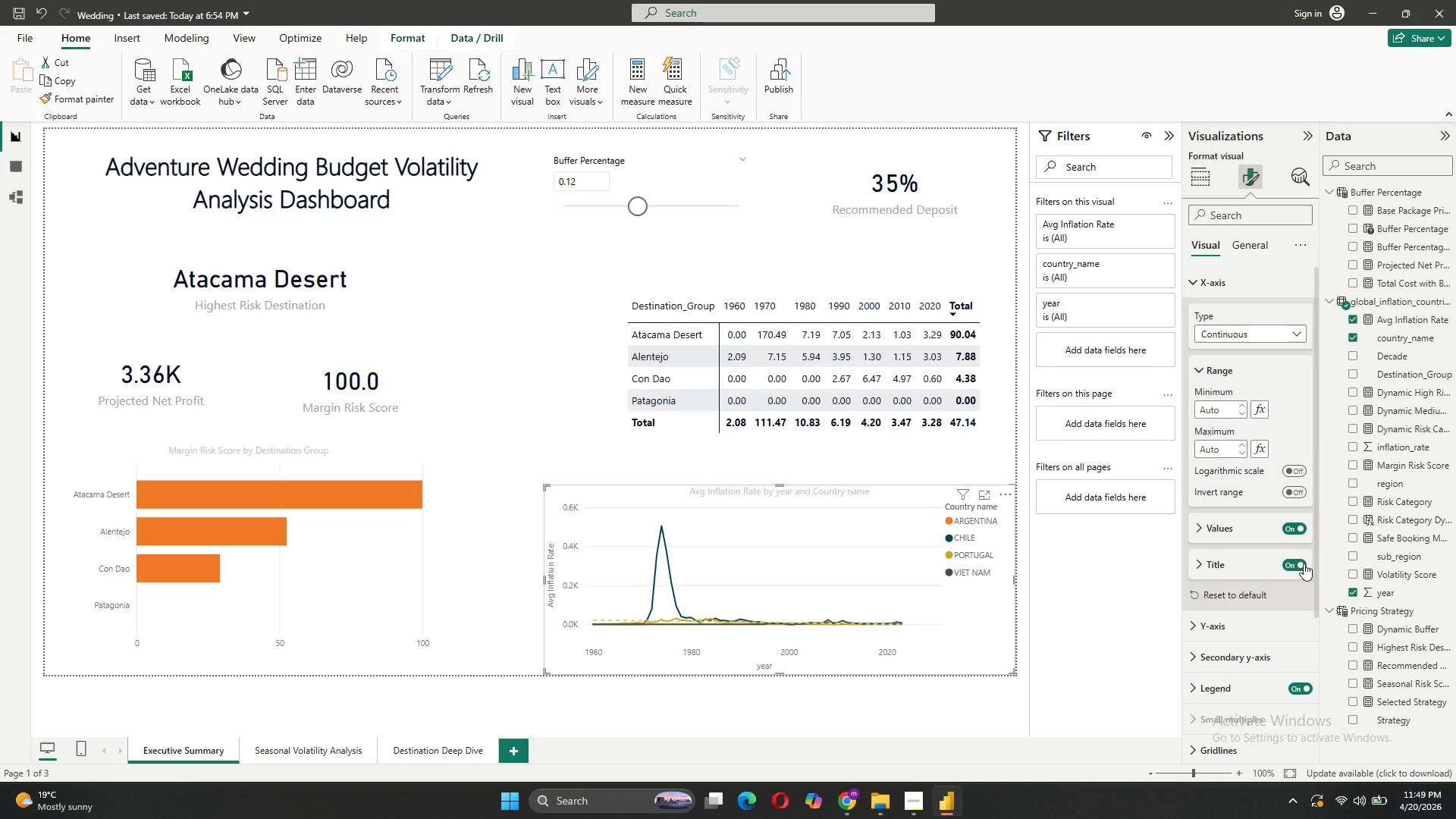 
wait(7.0)
 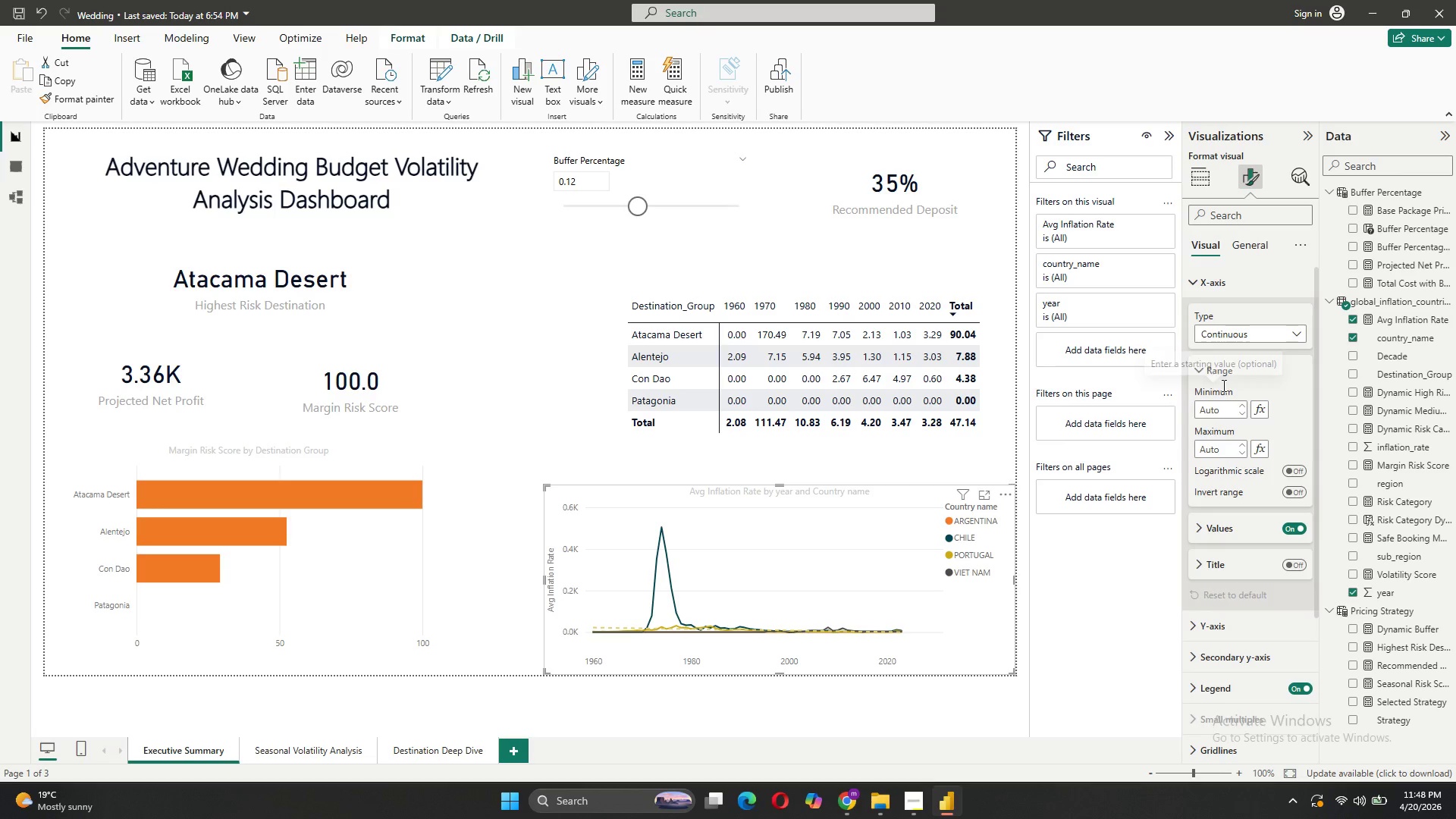 
left_click([1210, 294])
 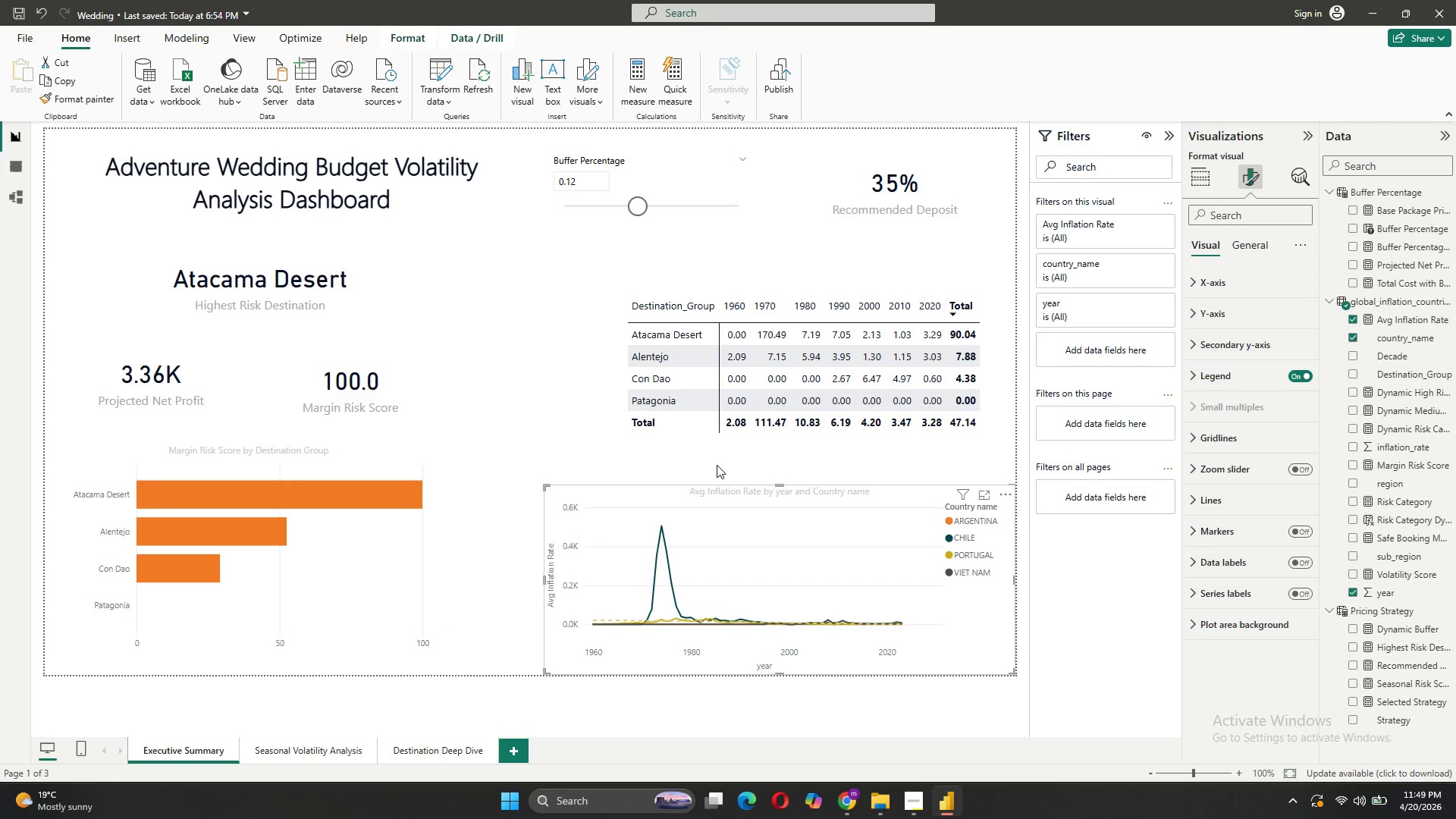 
left_click([321, 759])
 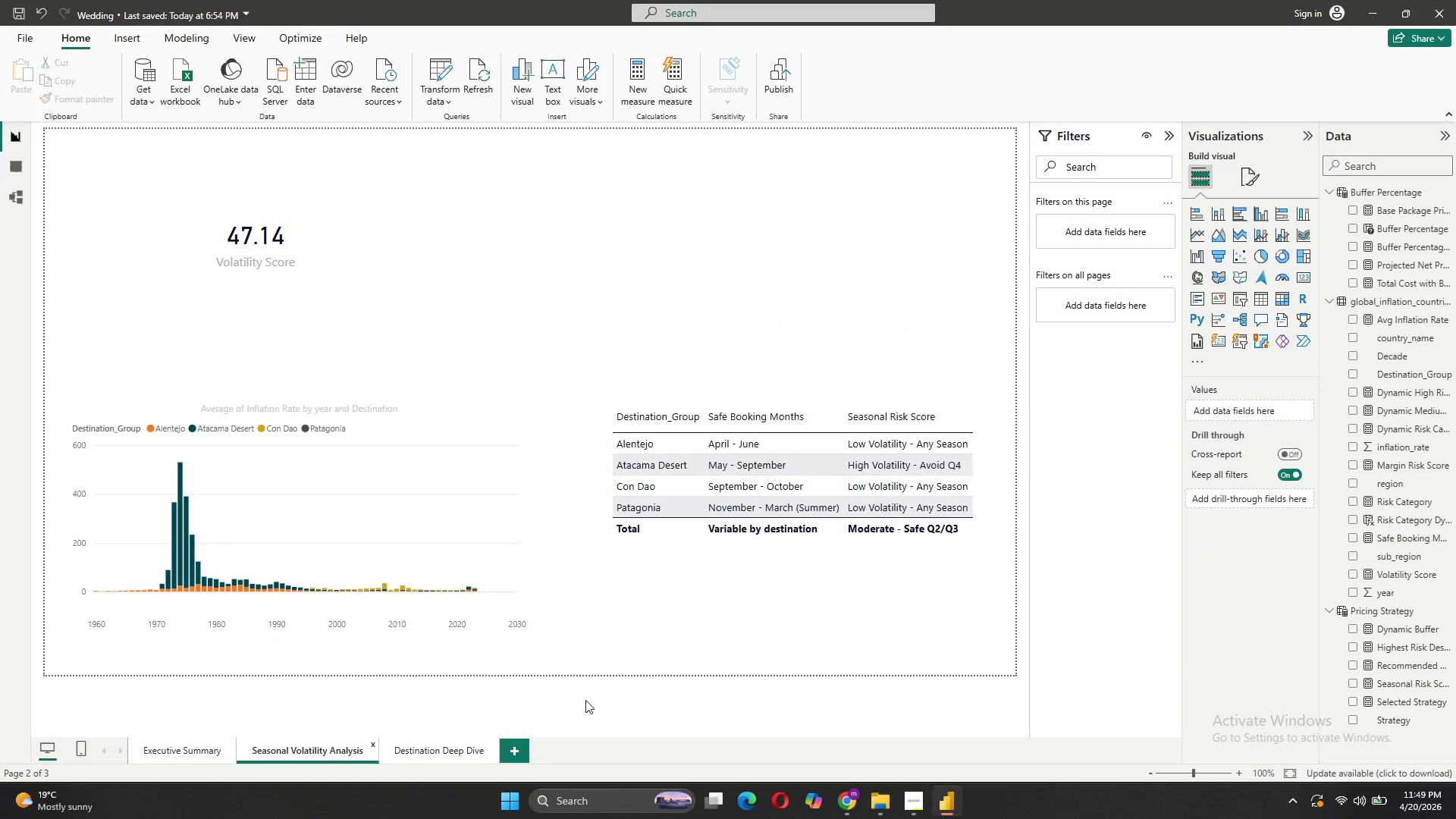 
wait(6.25)
 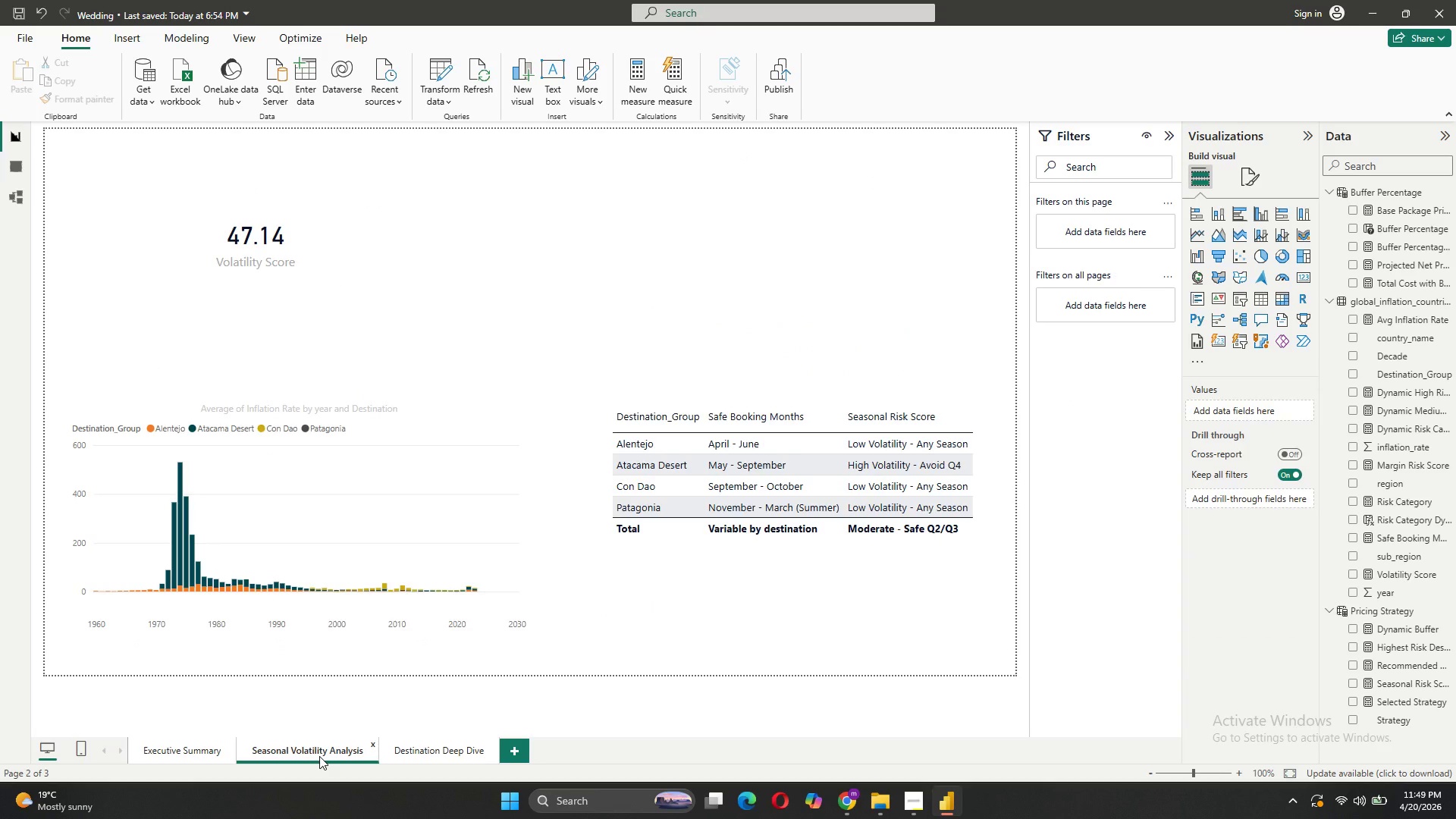 
left_click([383, 243])
 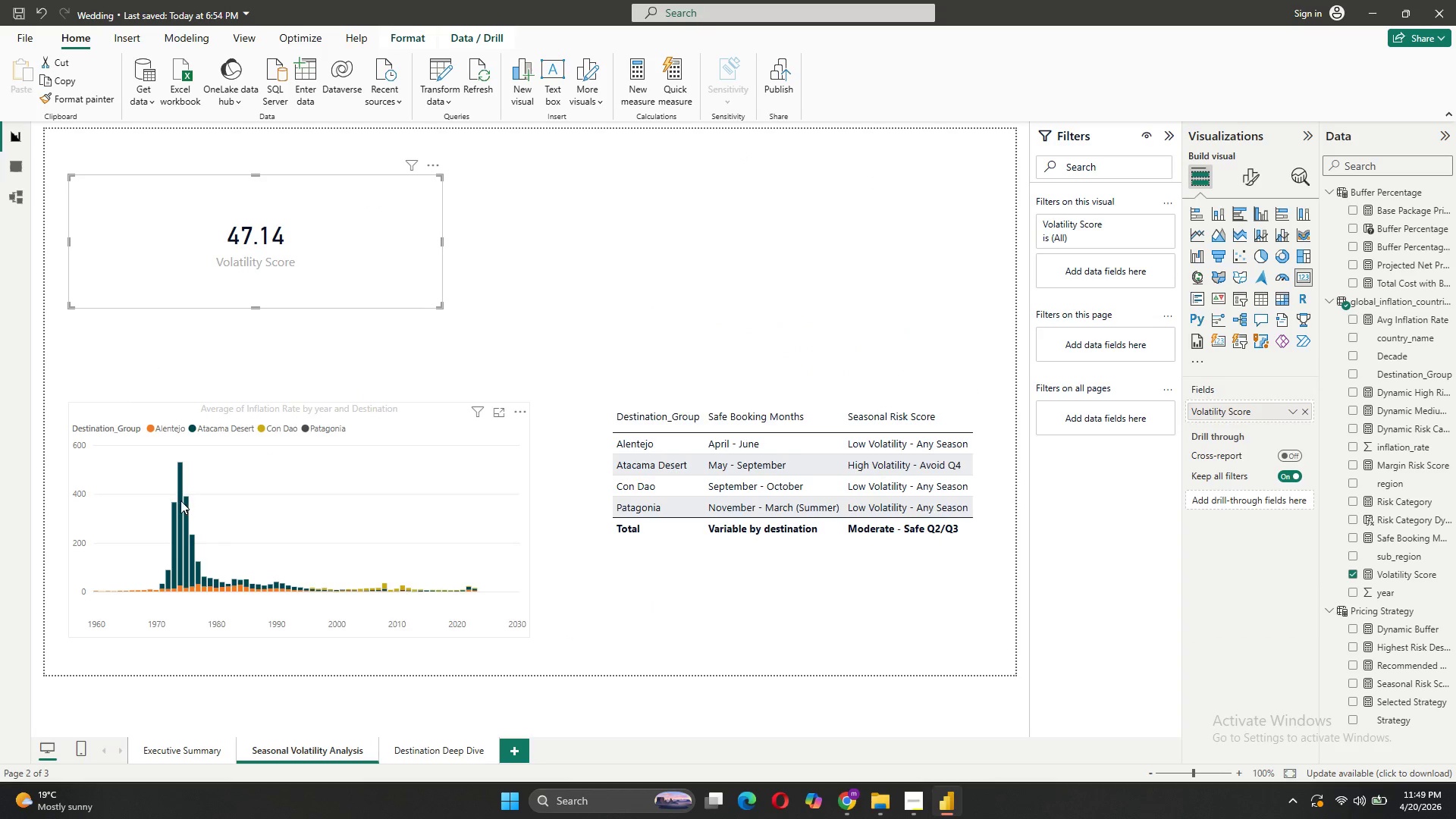 
left_click([180, 500])
 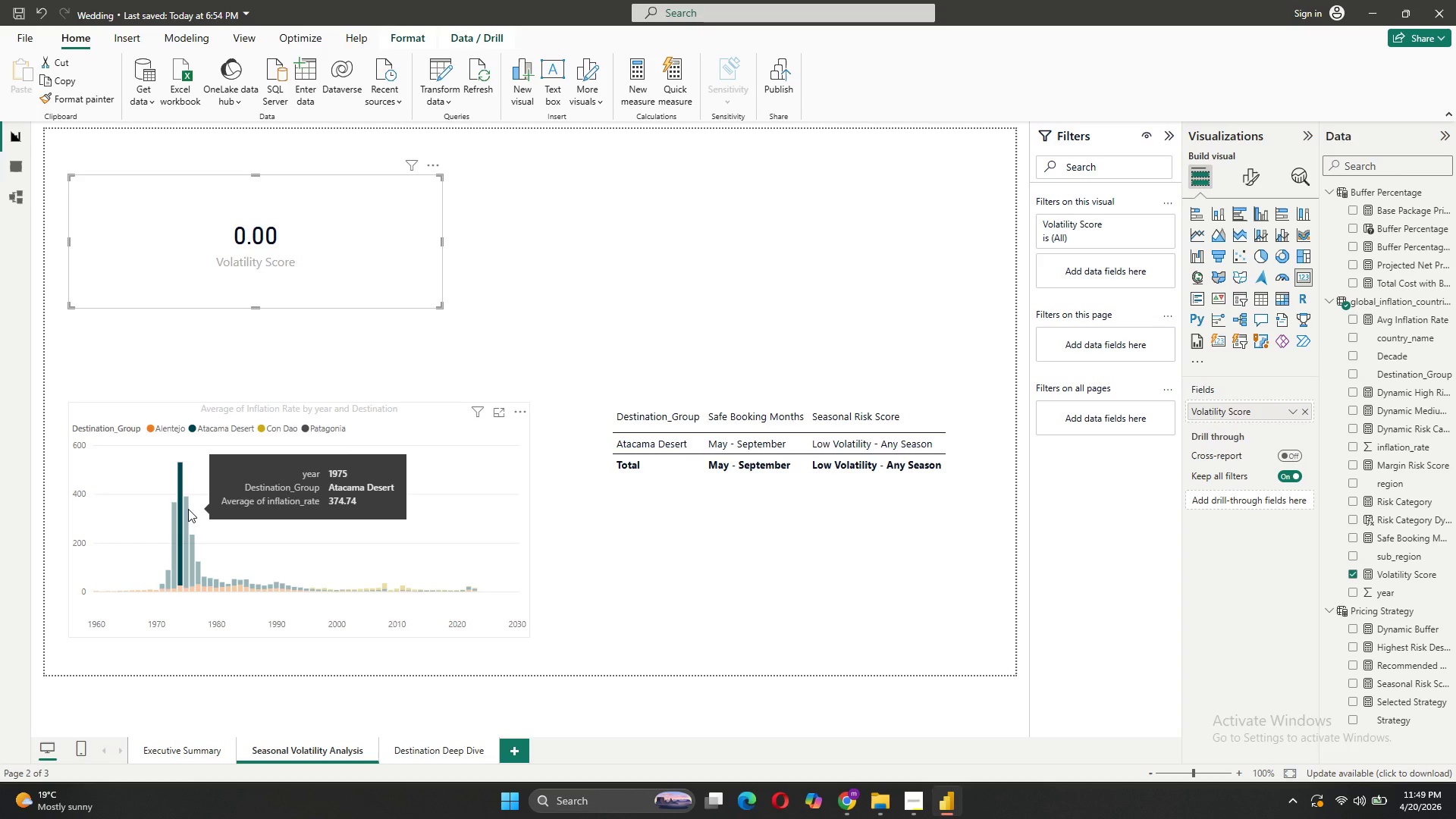 
wait(6.3)
 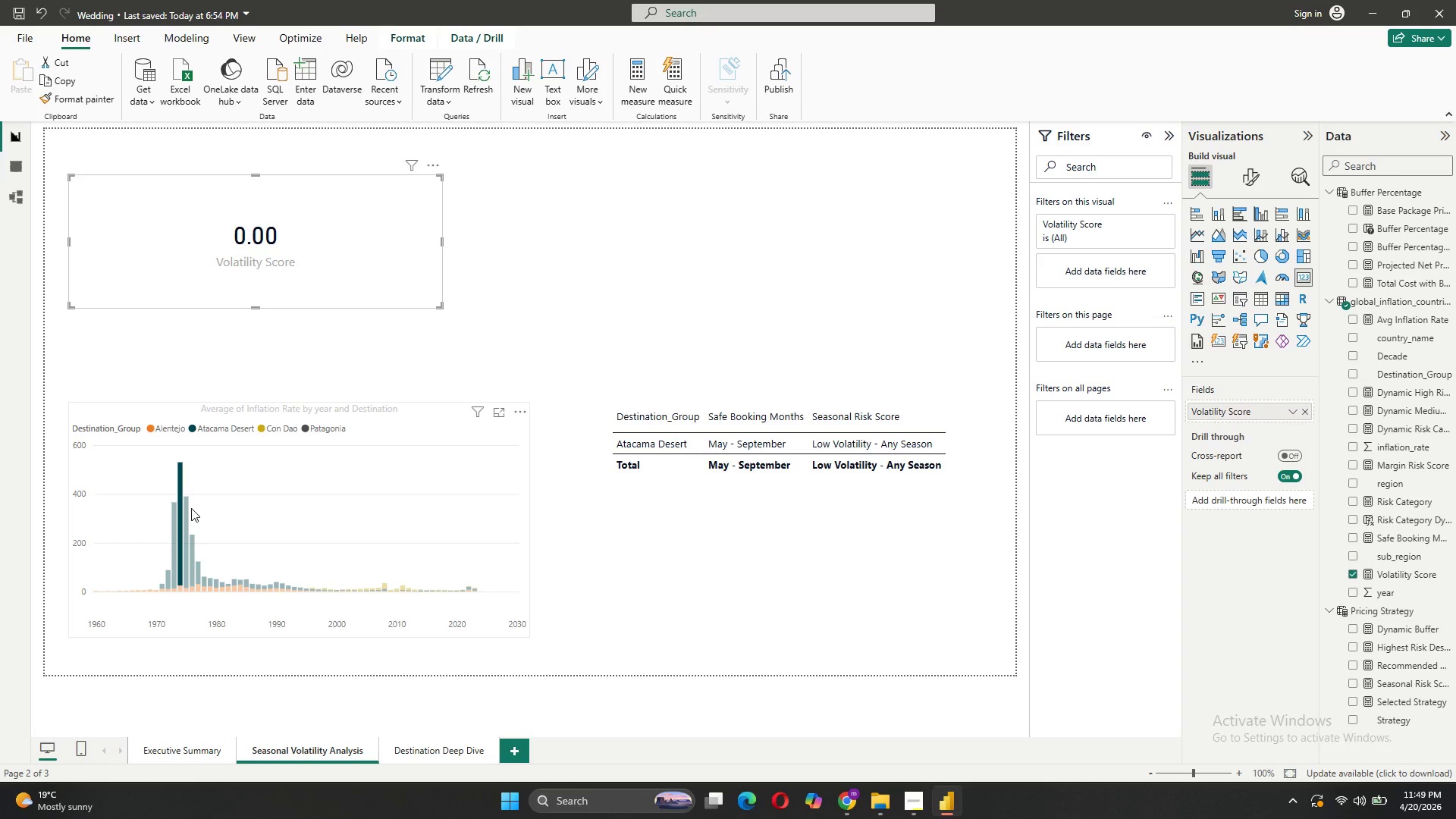 
left_click([188, 509])
 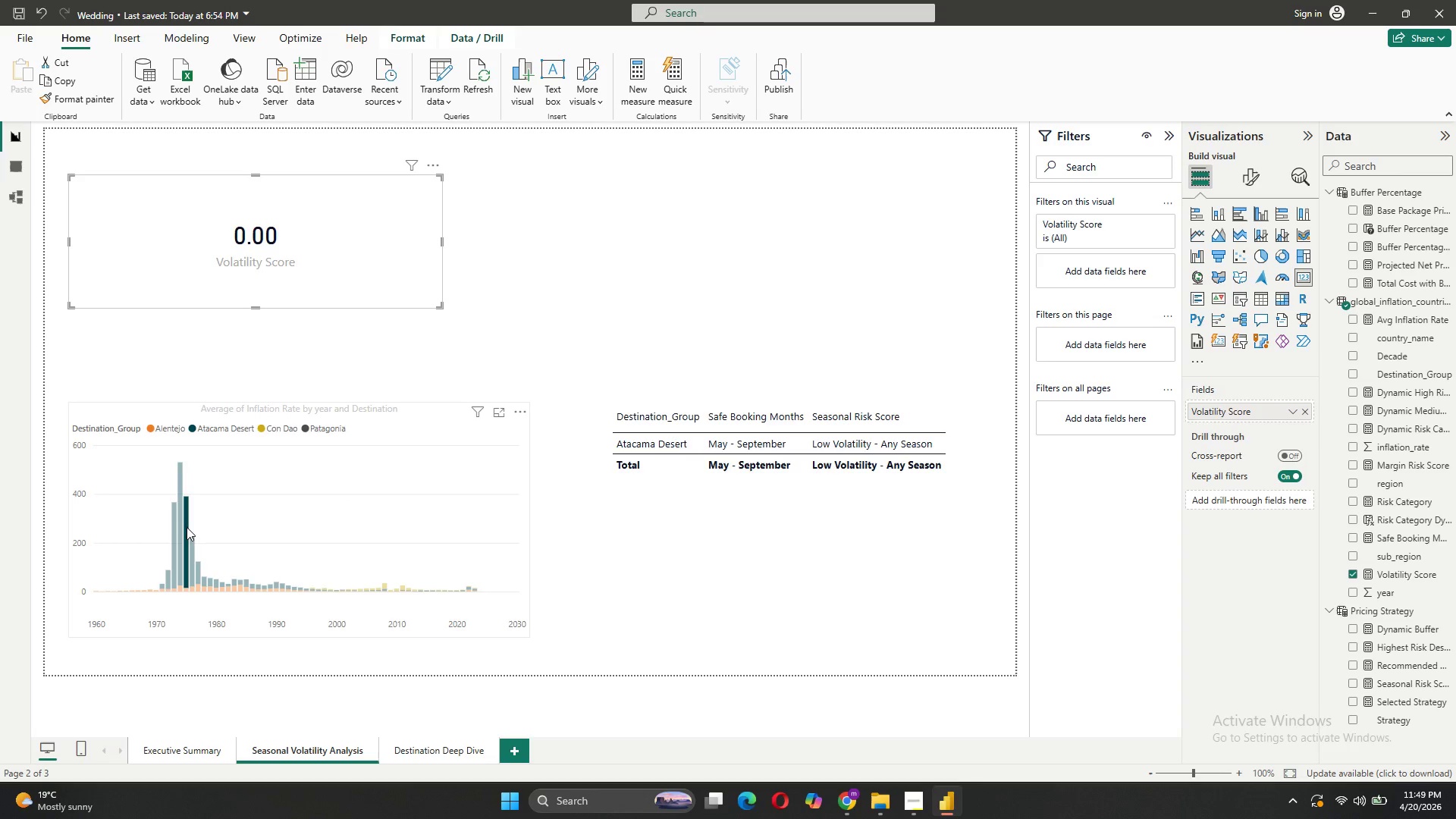 
left_click([192, 540])
 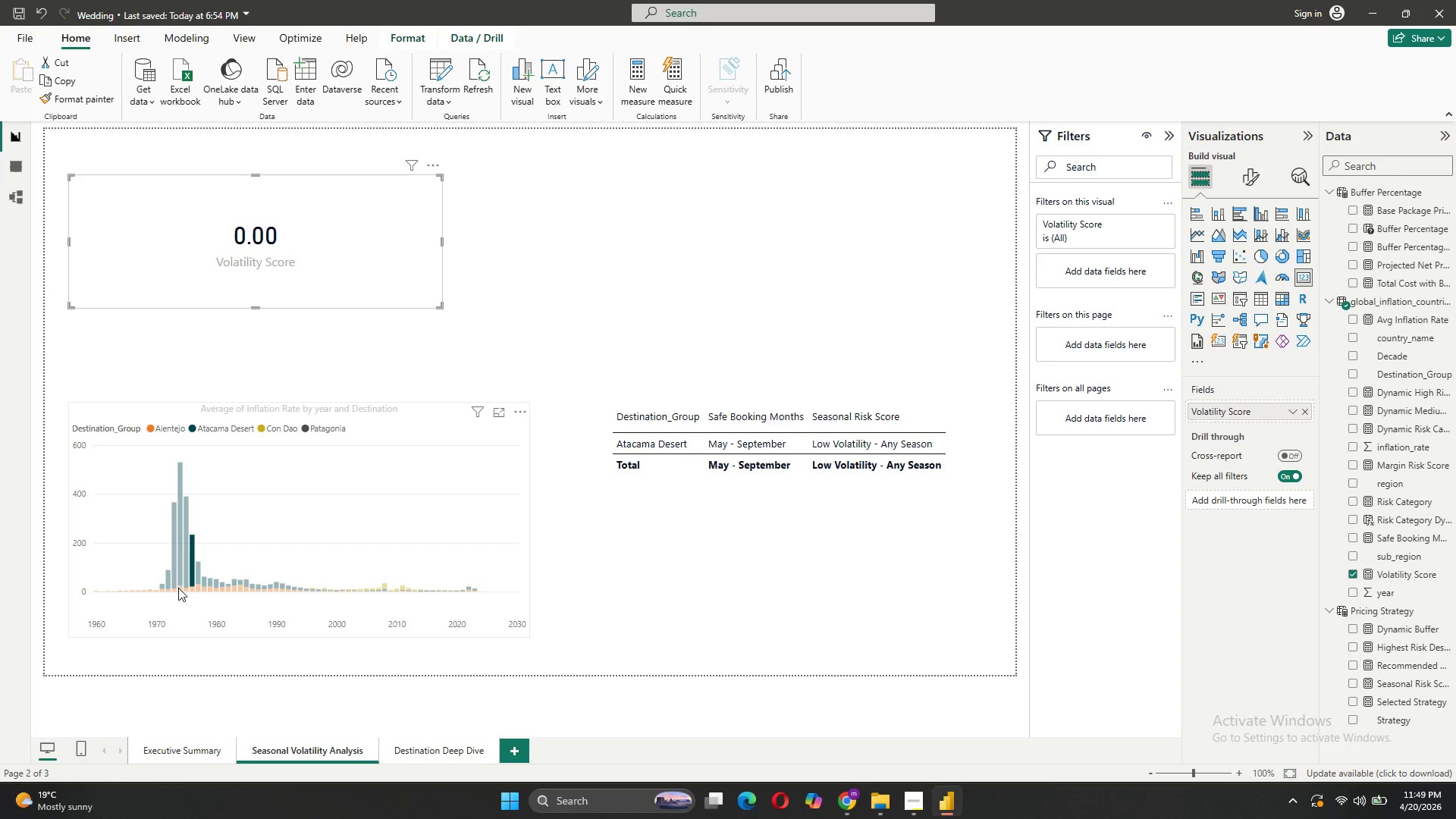 
left_click([178, 588])
 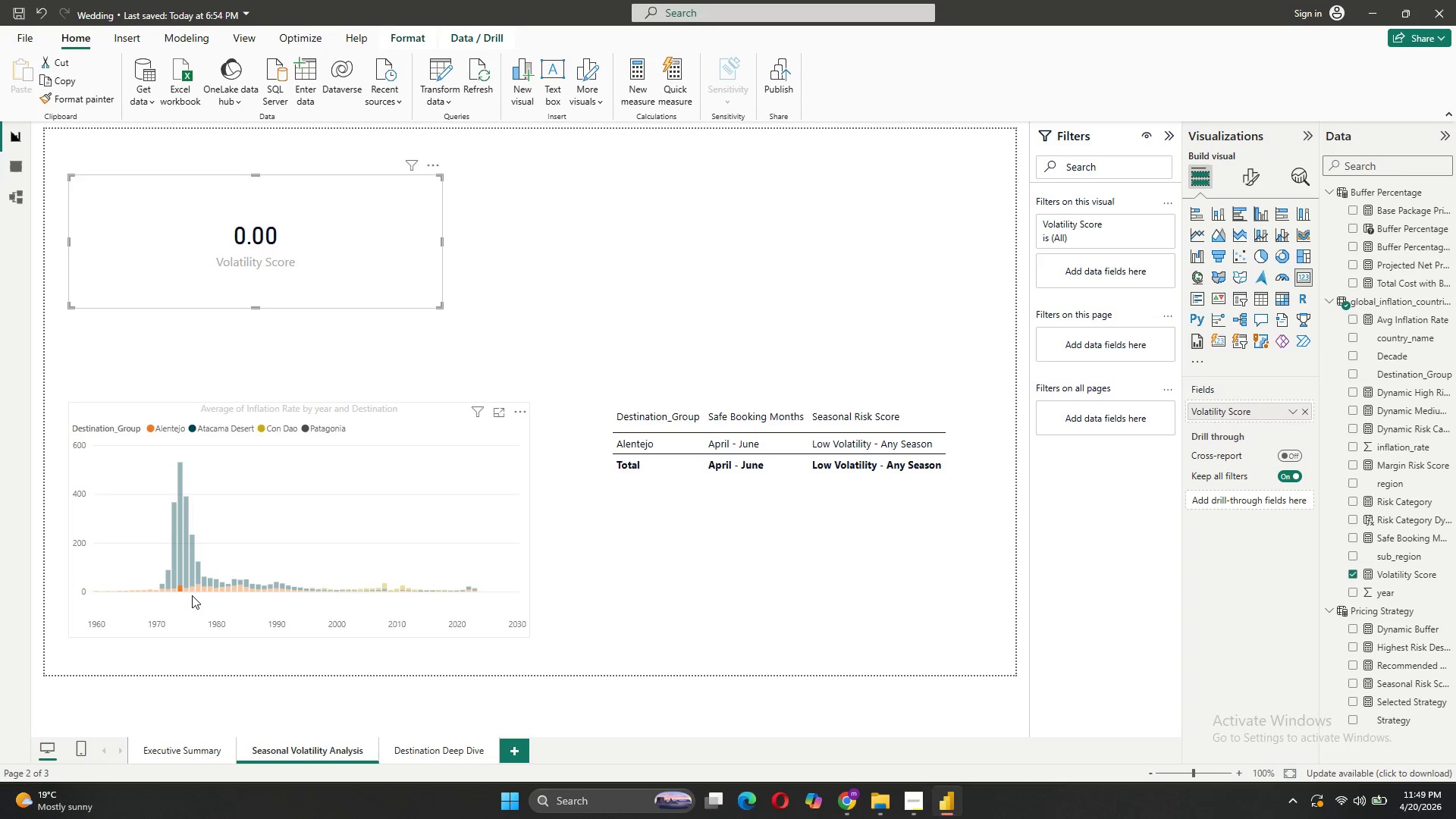 
left_click([195, 586])
 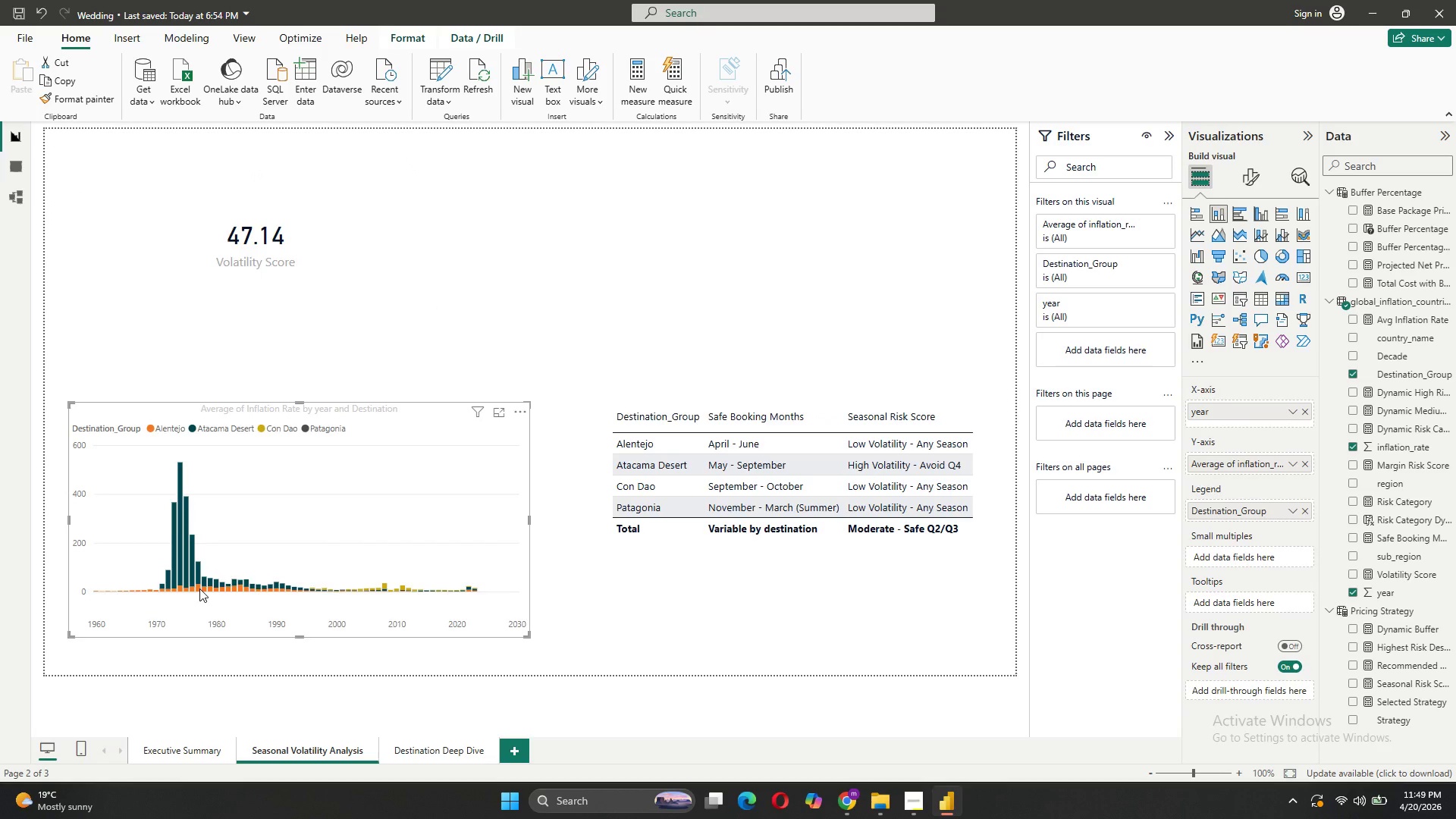 
left_click([199, 588])
 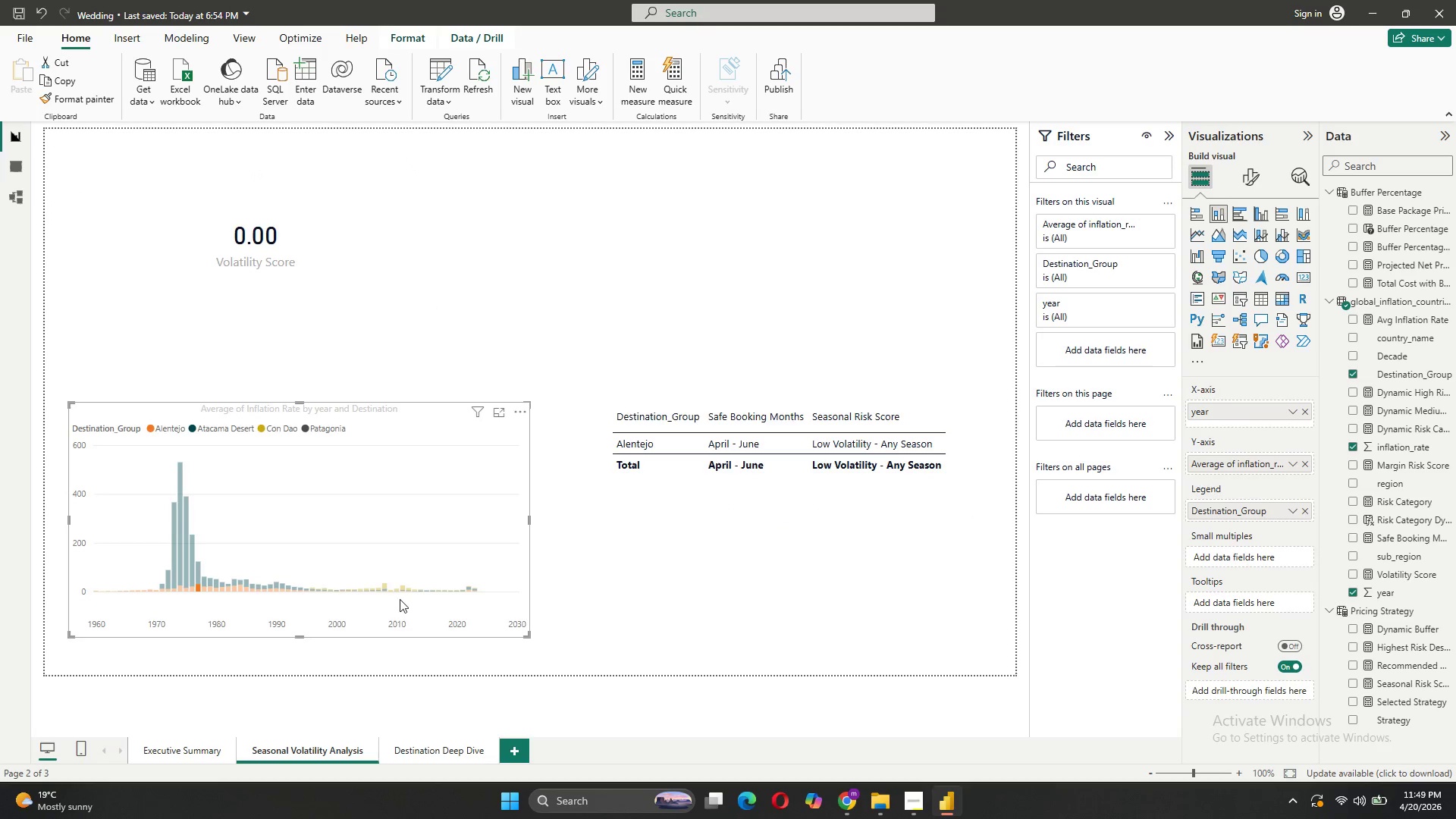 
left_click([386, 586])
 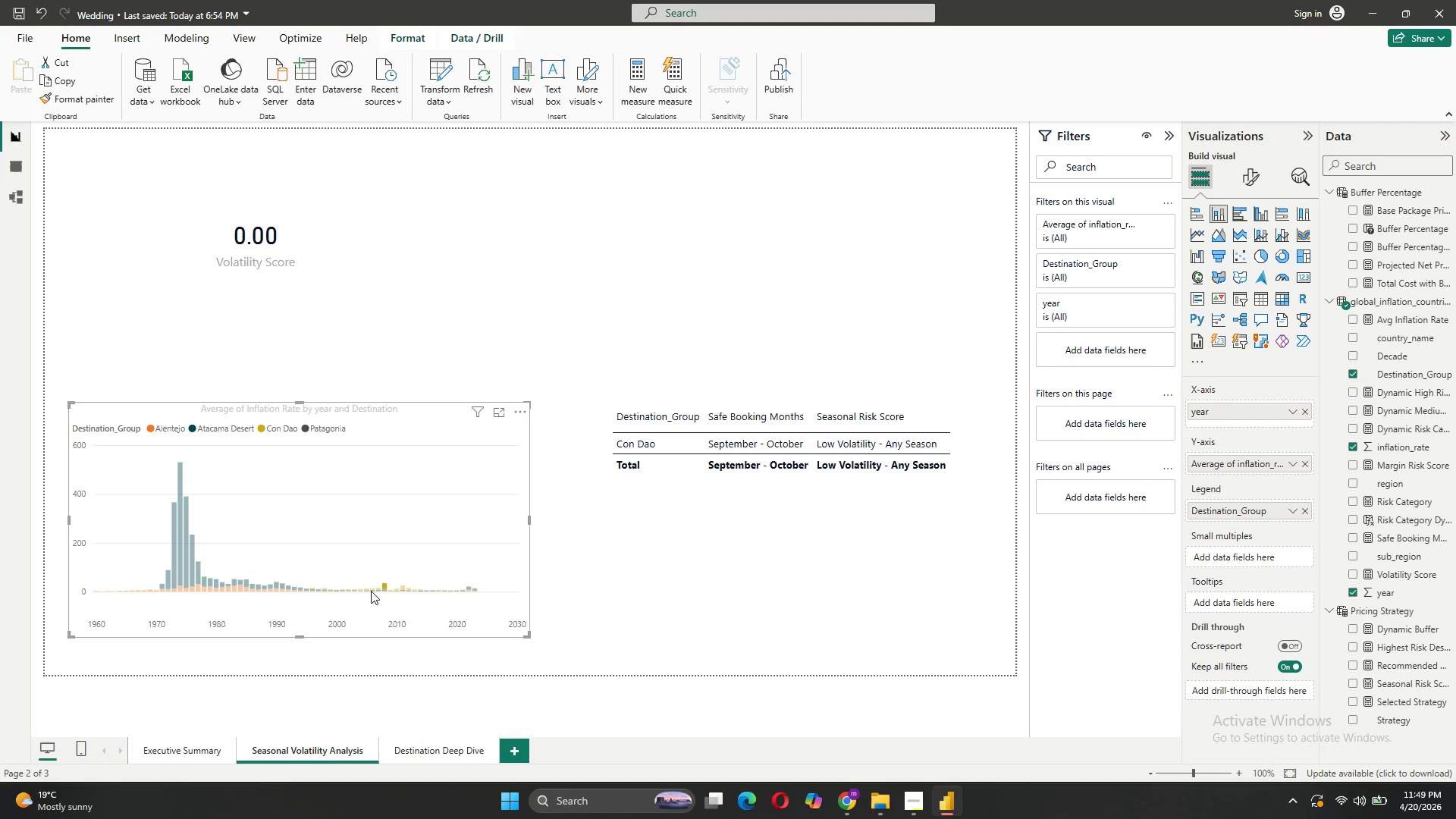 
left_click([175, 563])
 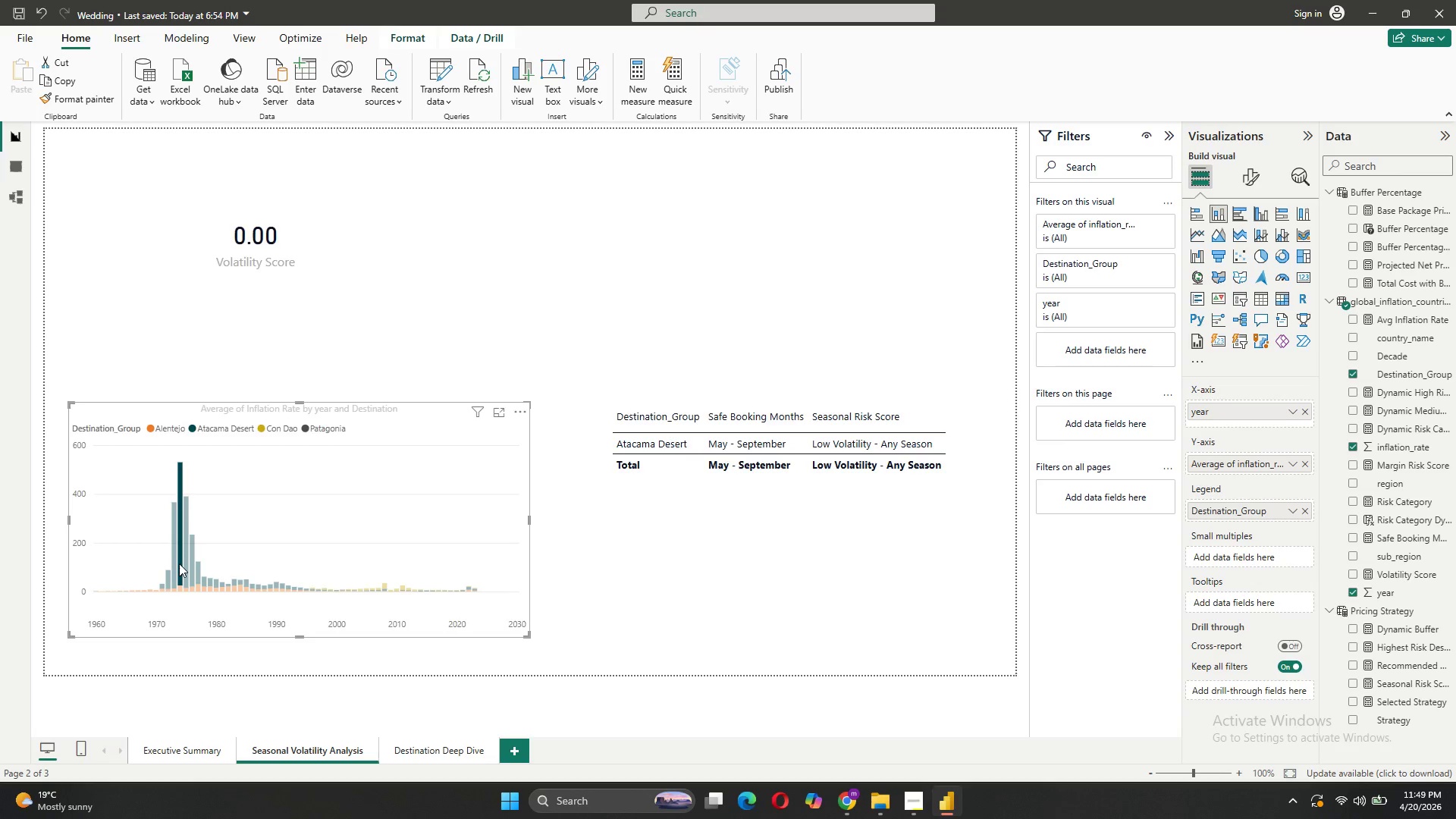 
double_click([184, 566])
 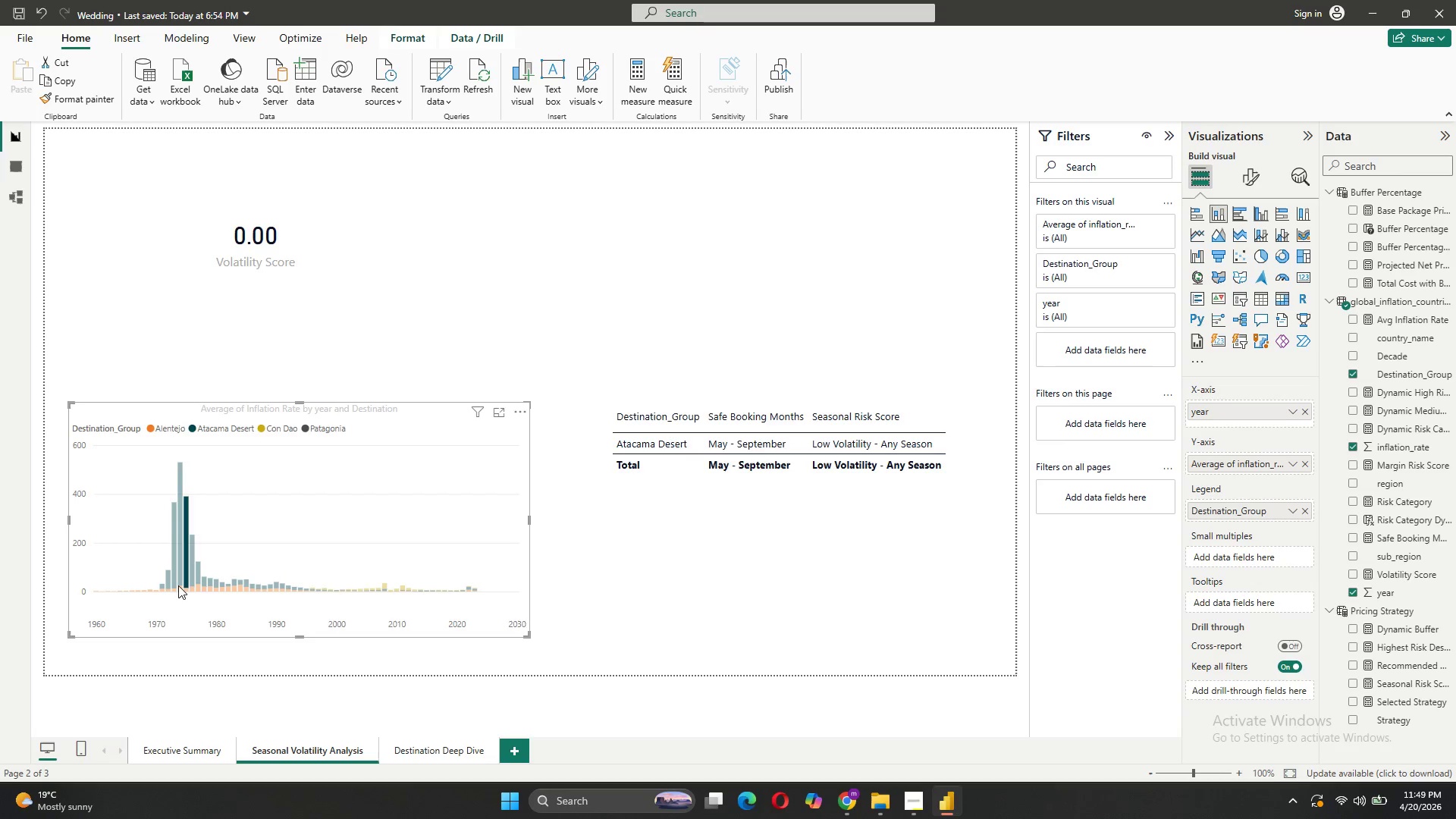 
left_click([178, 586])
 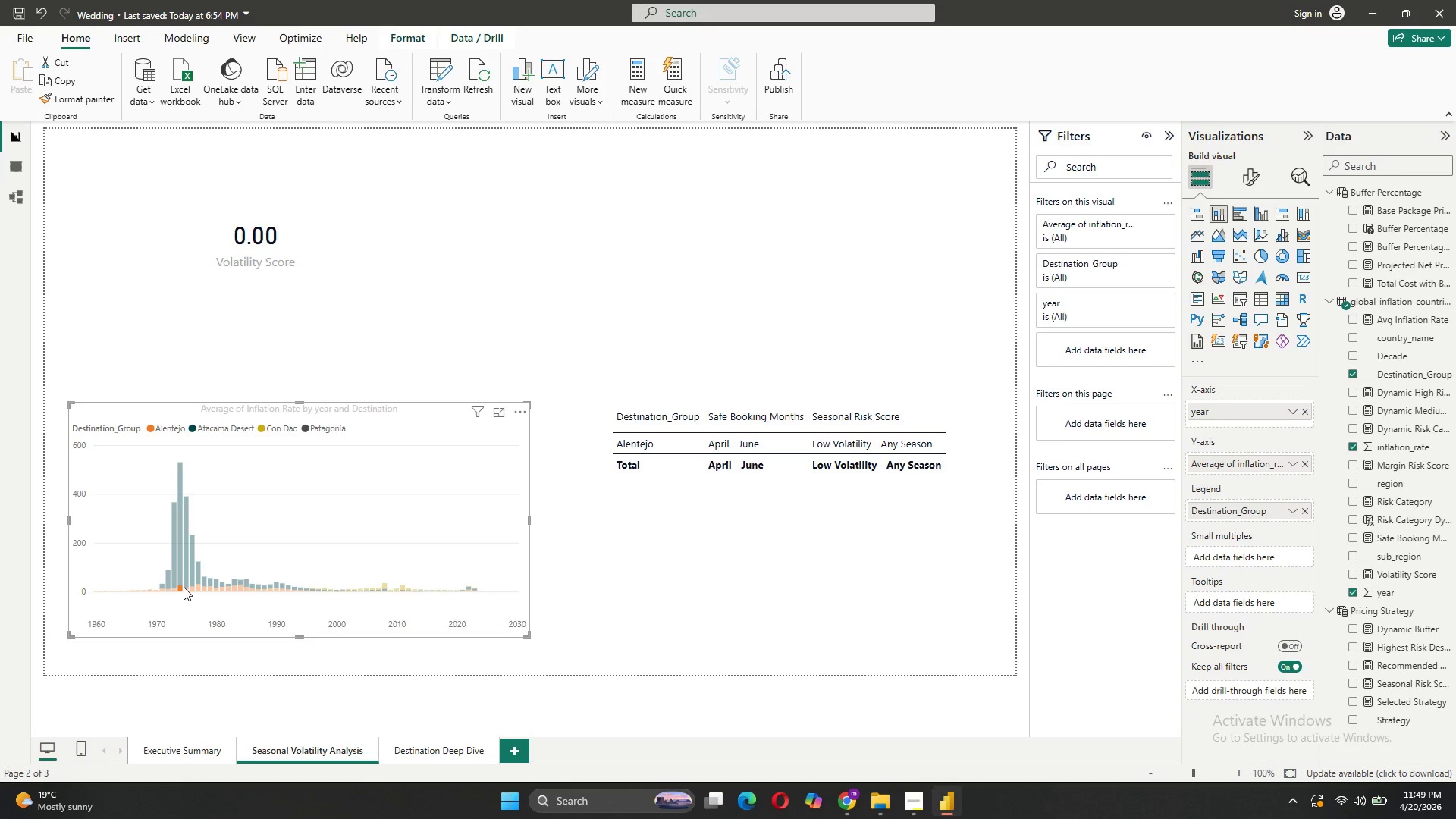 
left_click([180, 587])
 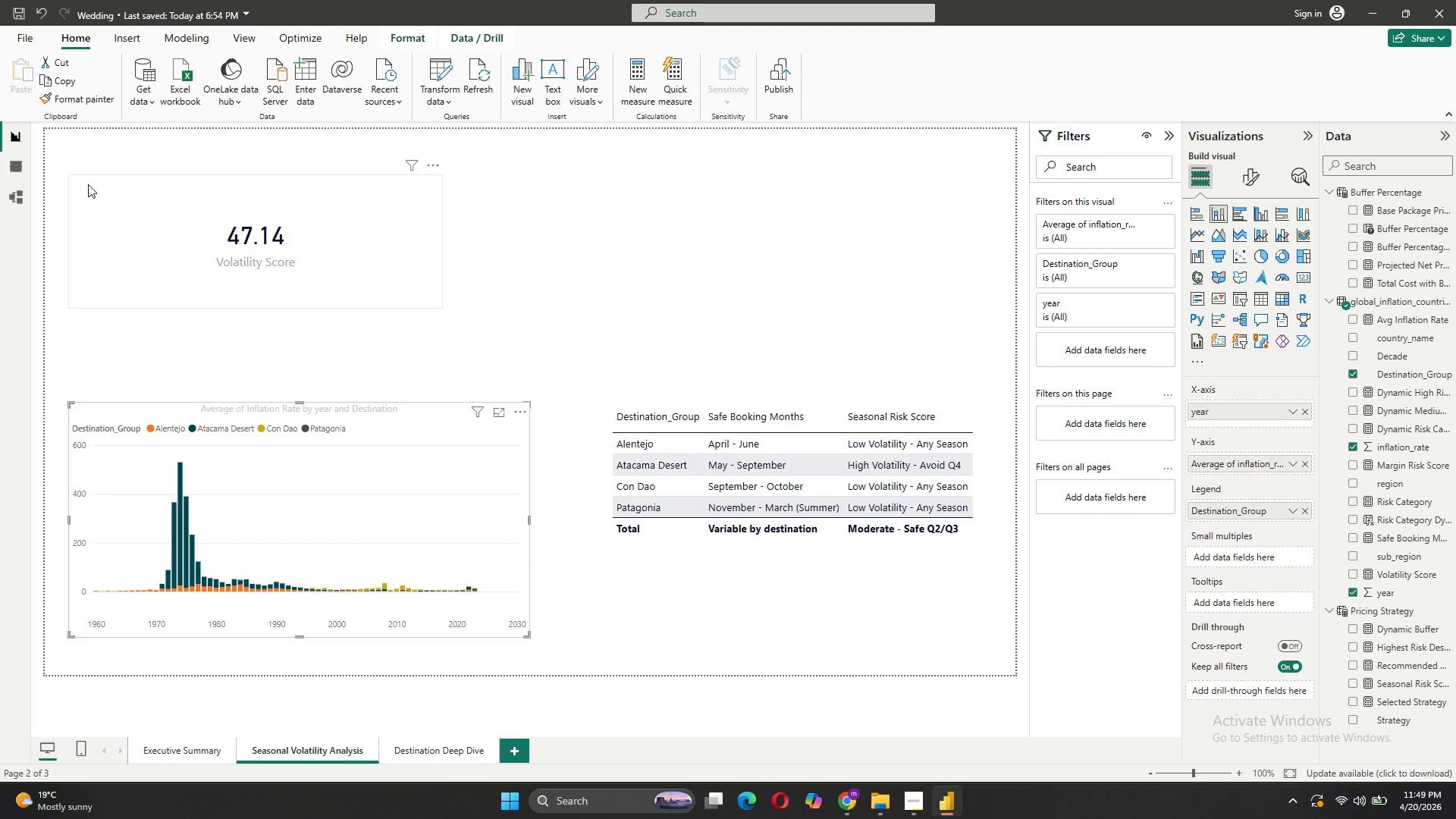 
left_click([26, 145])
 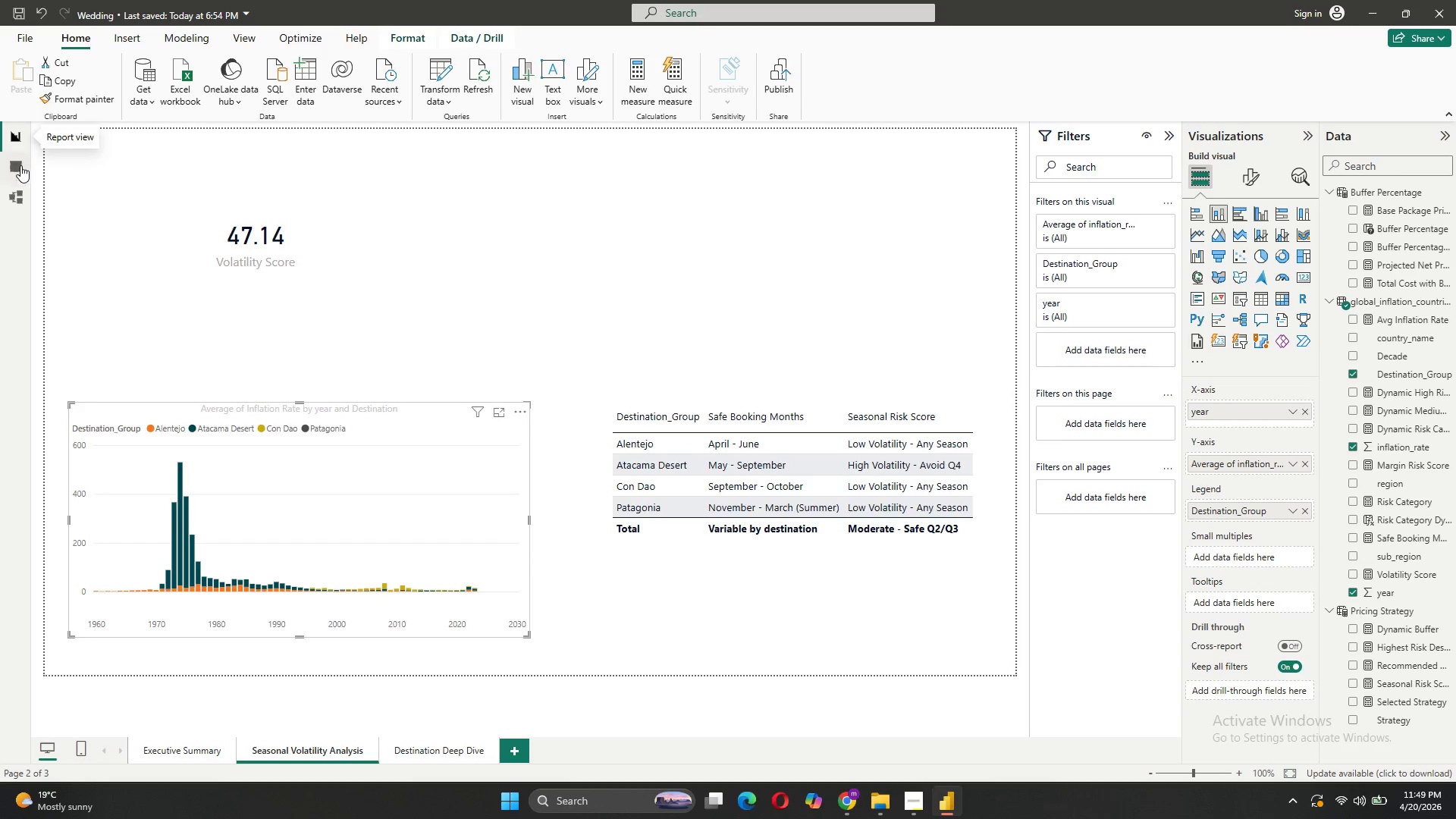 
left_click([18, 171])
 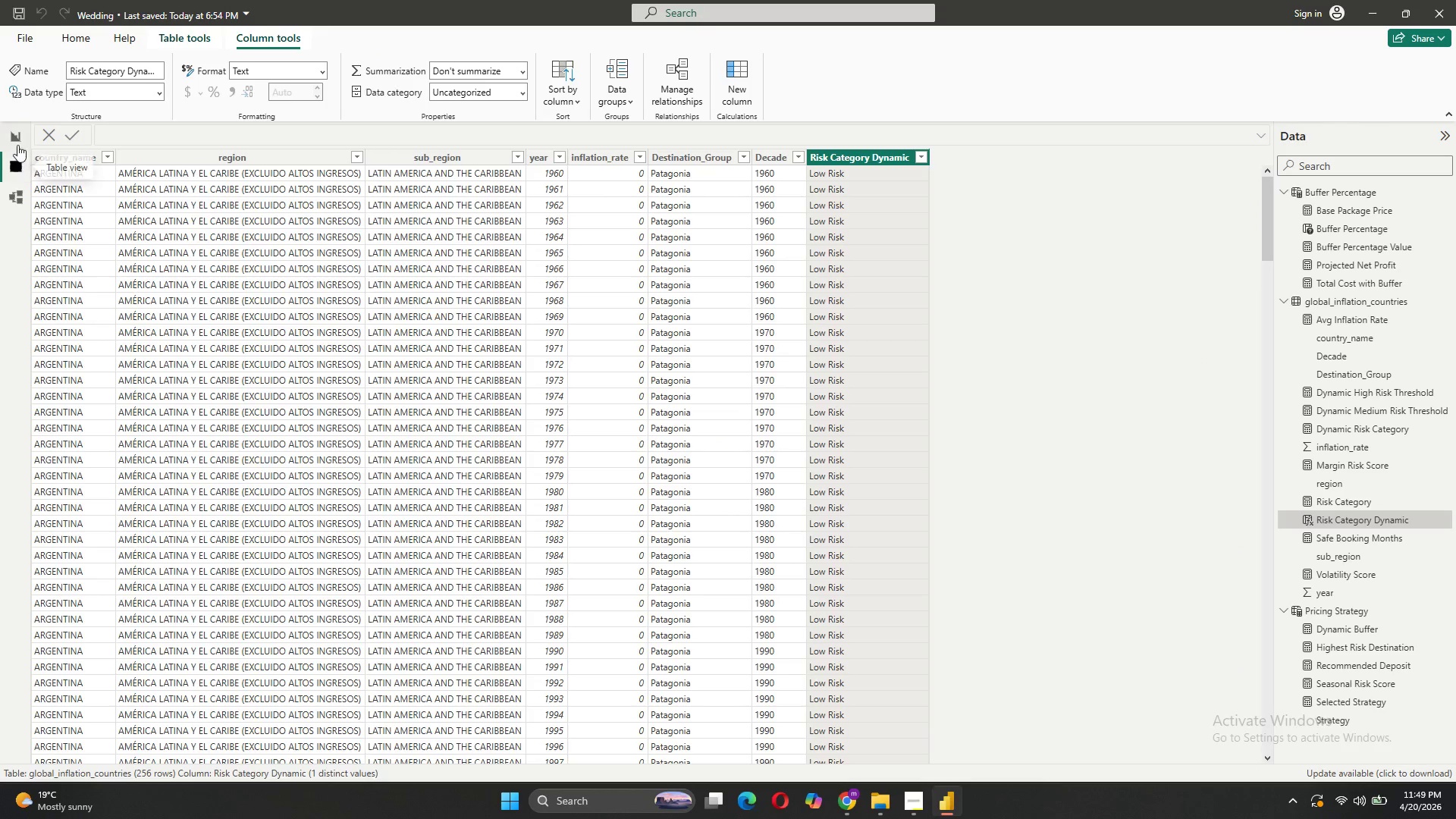 
left_click([17, 136])
 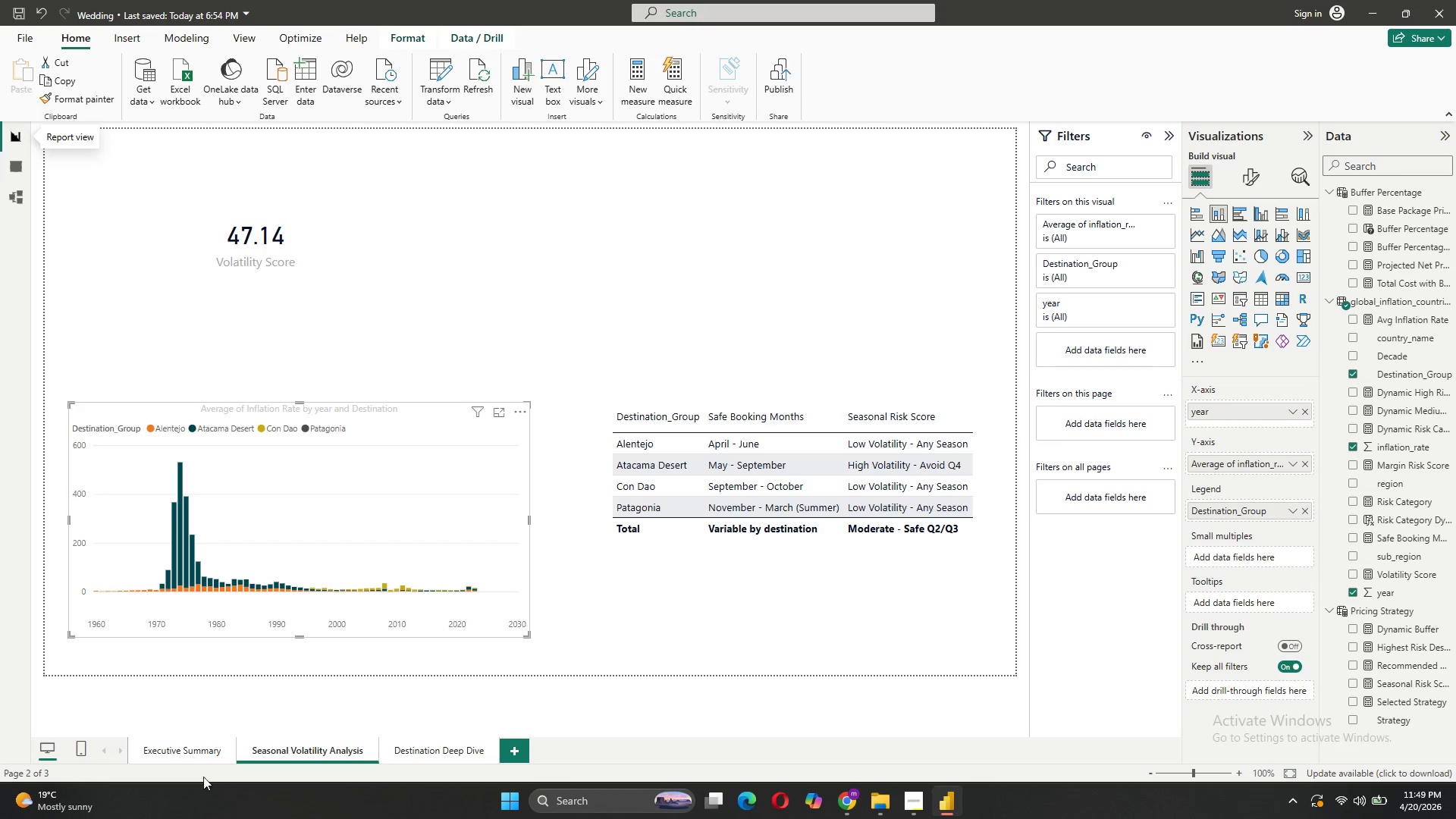 
left_click([201, 755])
 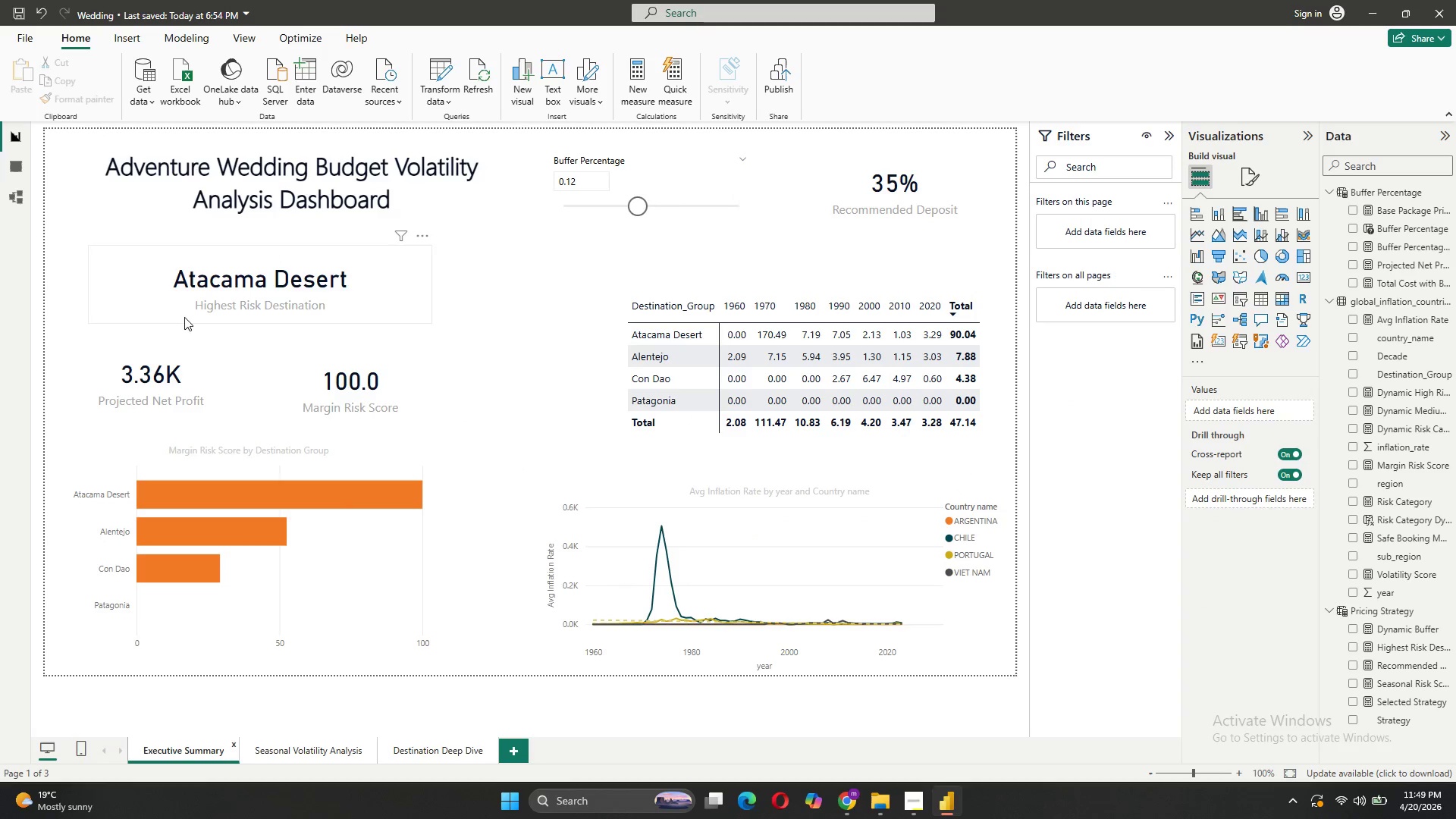 
left_click([262, 486])
 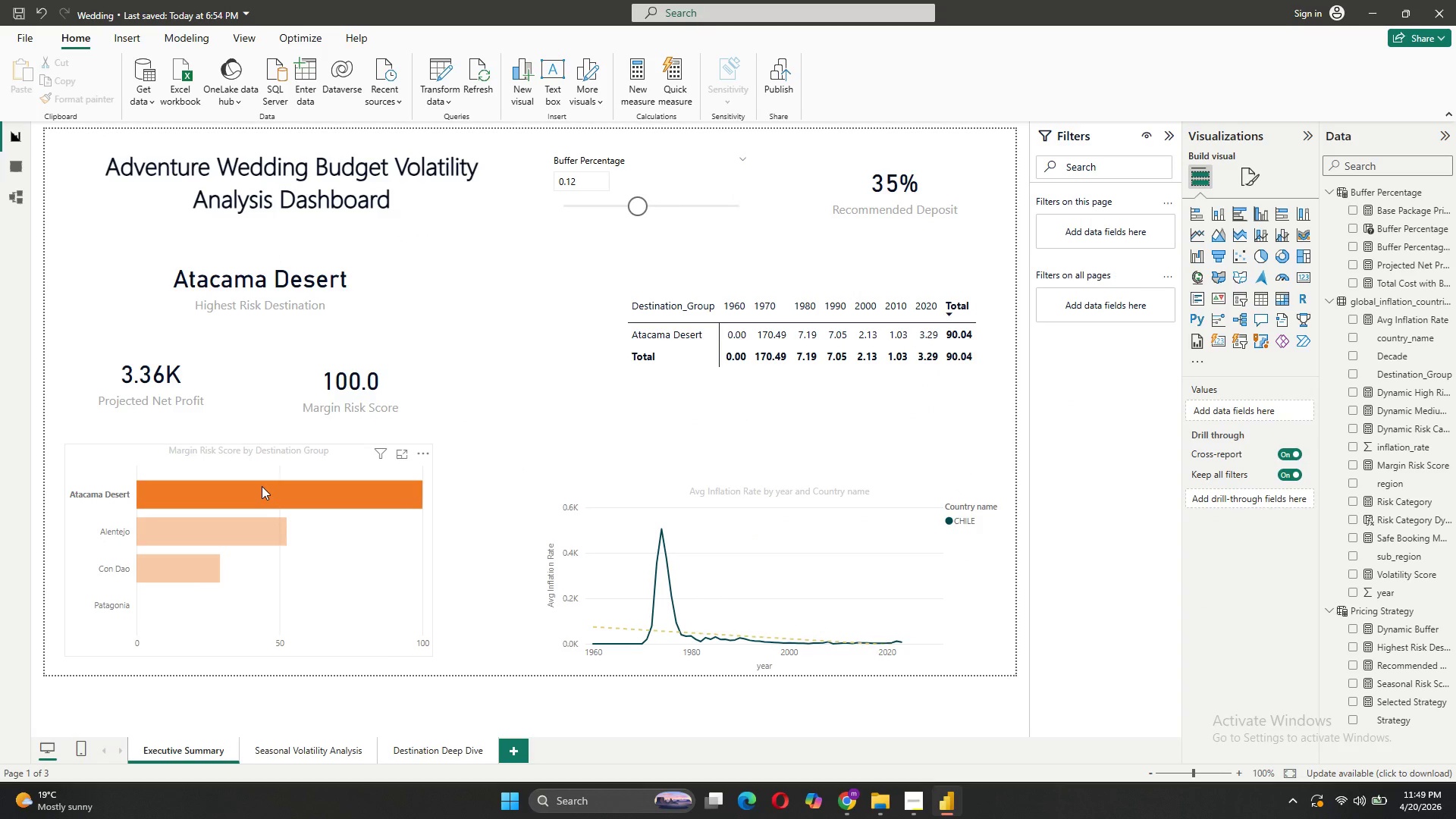 
left_click([245, 529])
 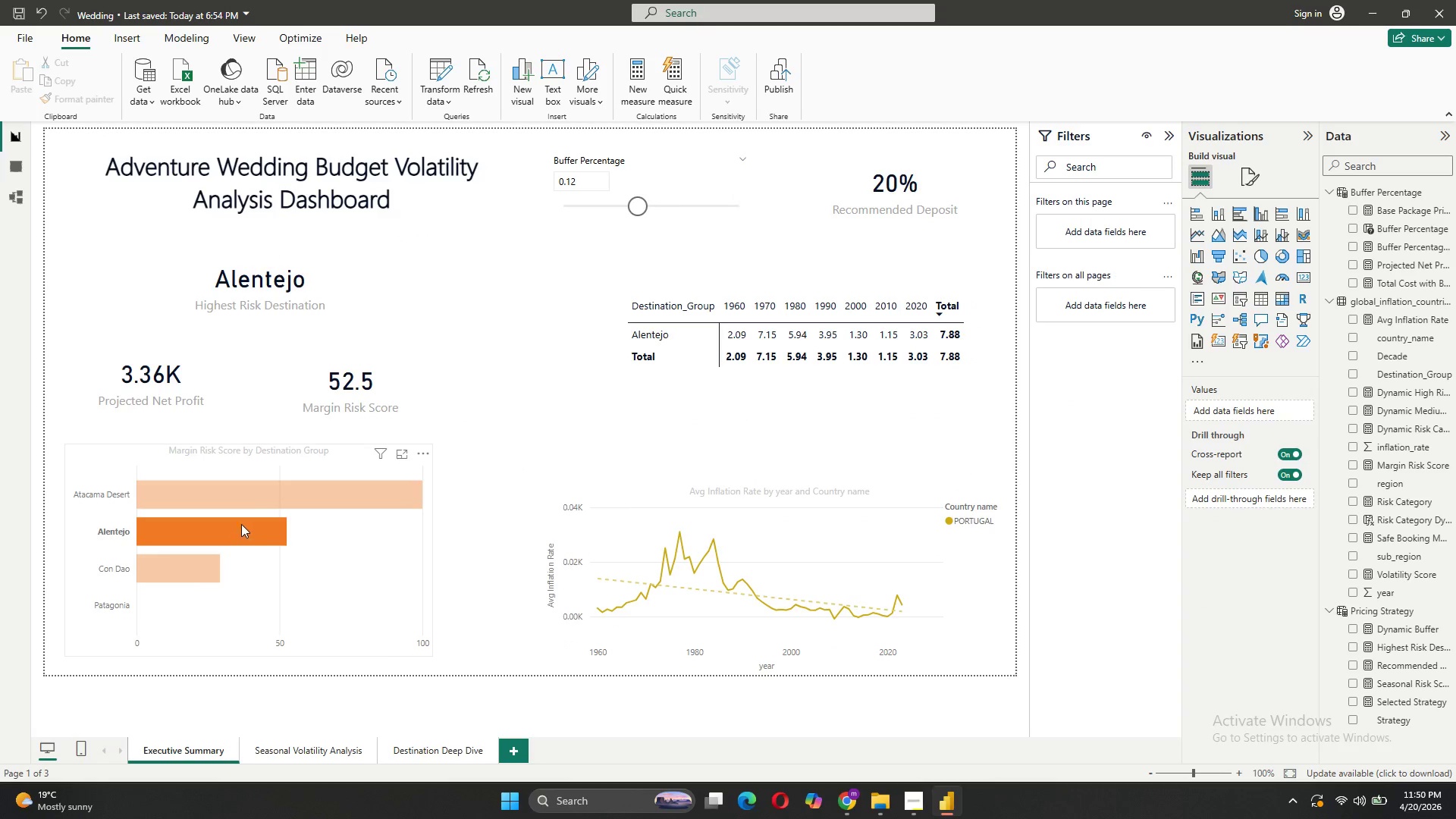 
mouse_move([297, 533])
 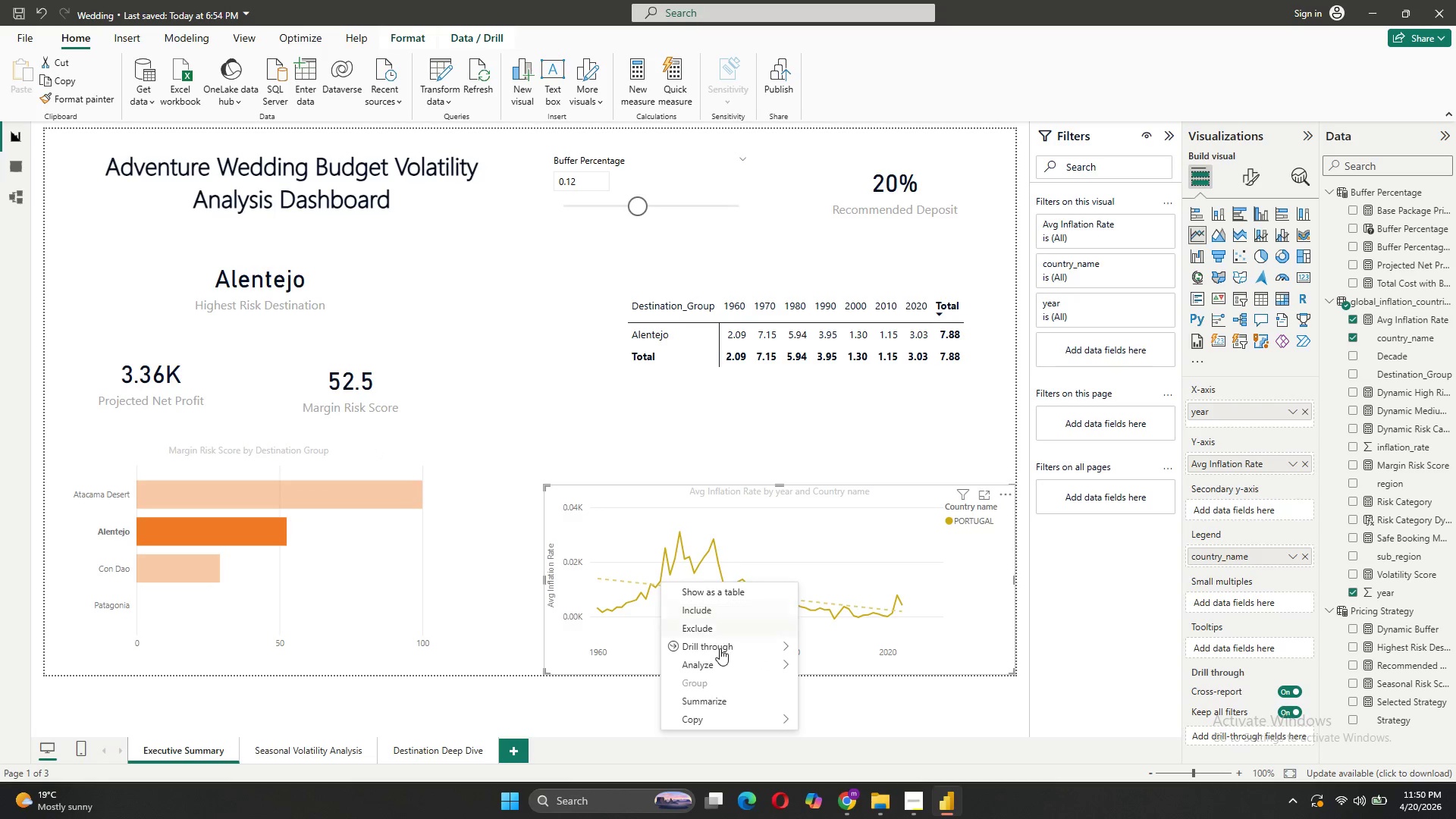 
left_click([830, 640])
 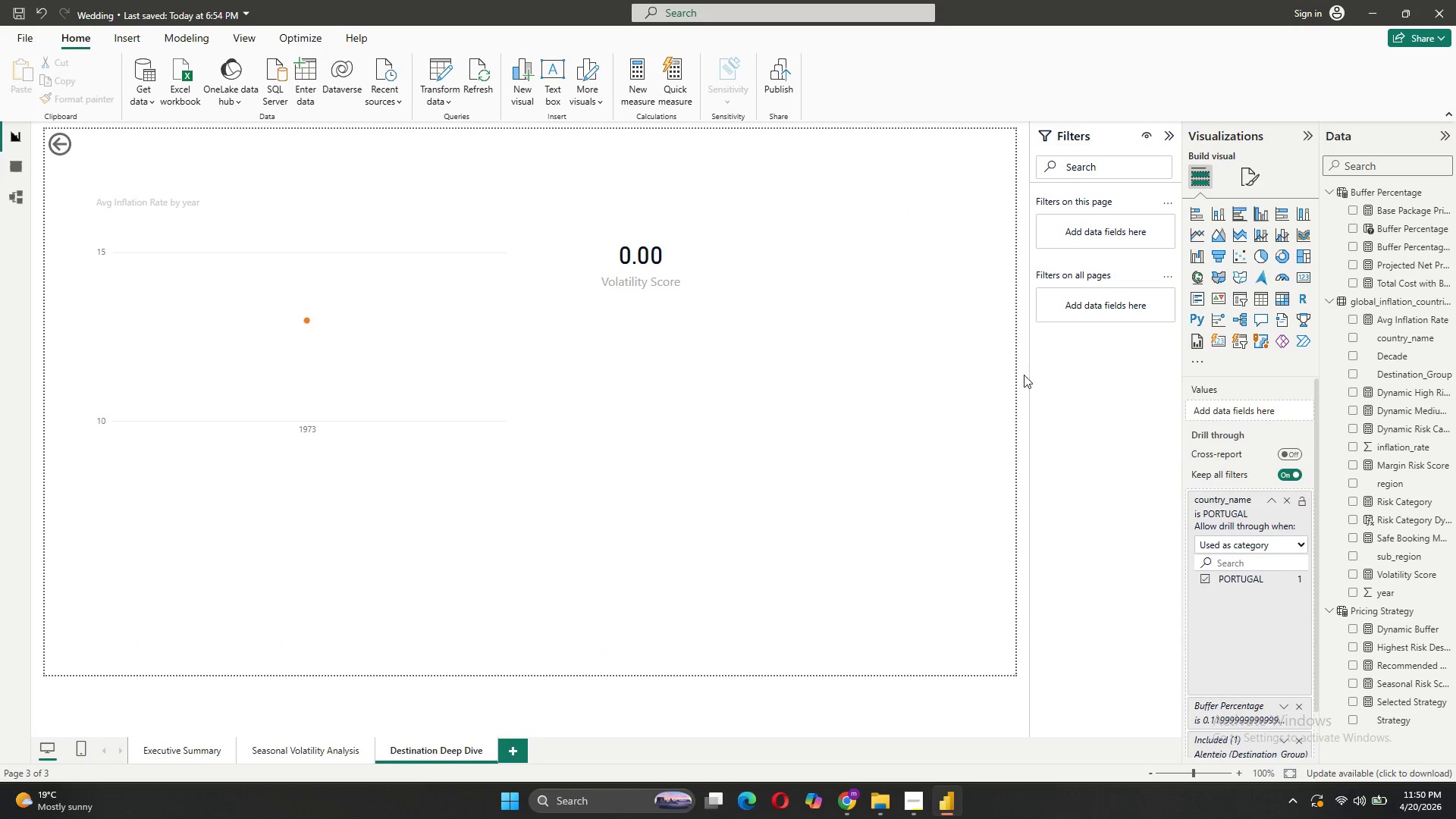 
wait(5.11)
 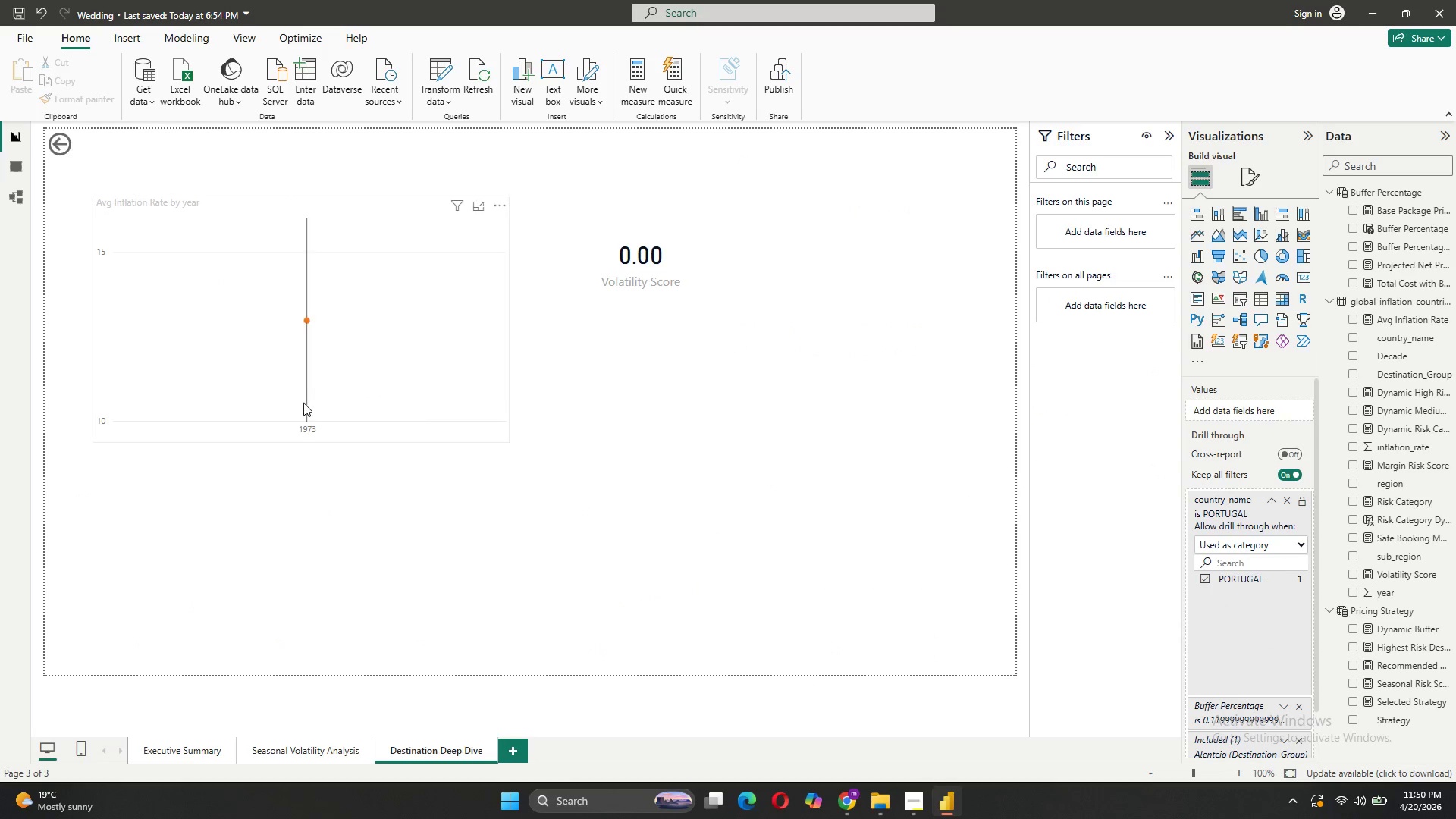 
left_click([499, 435])
 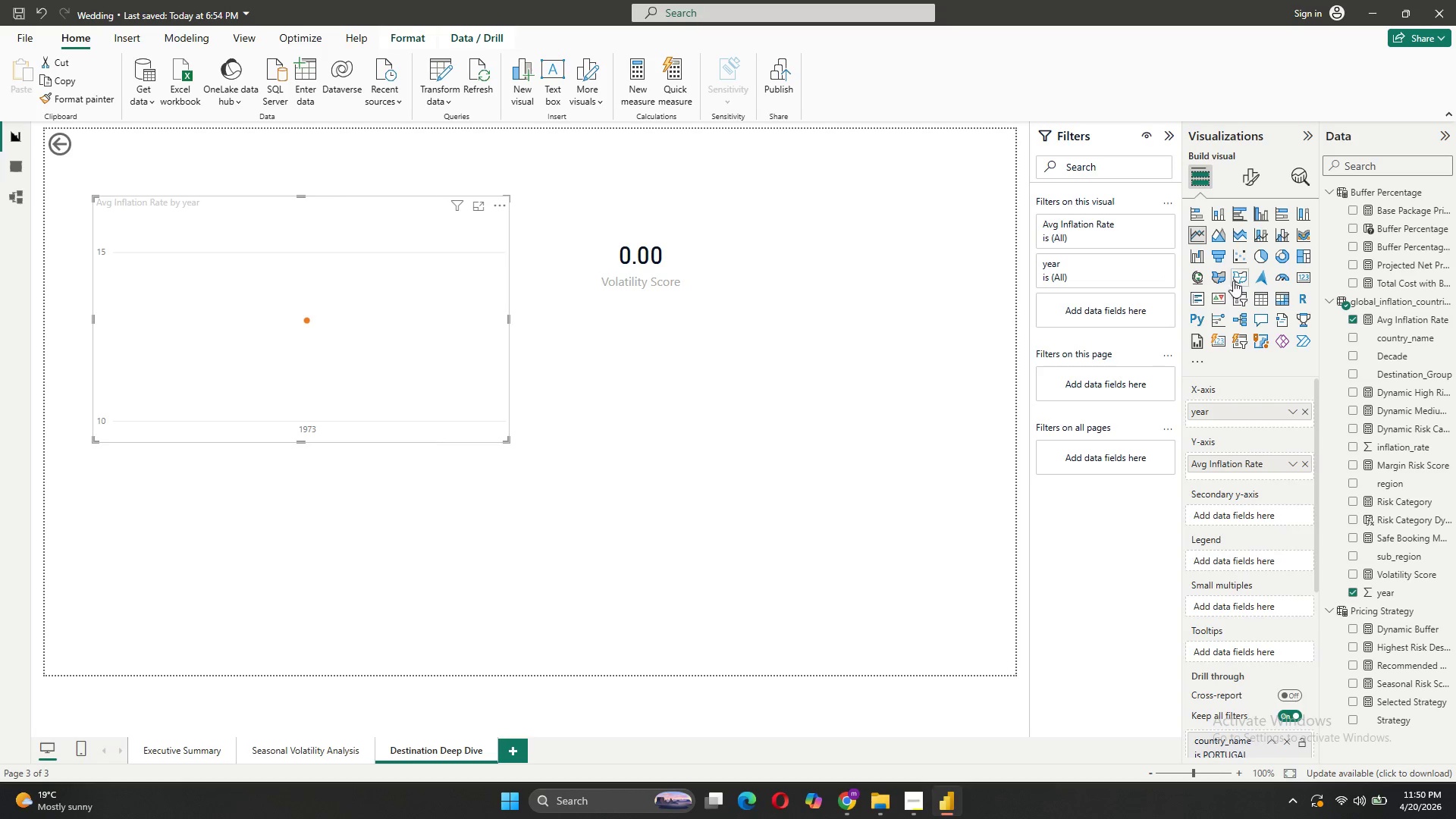 
left_click([1262, 177])
 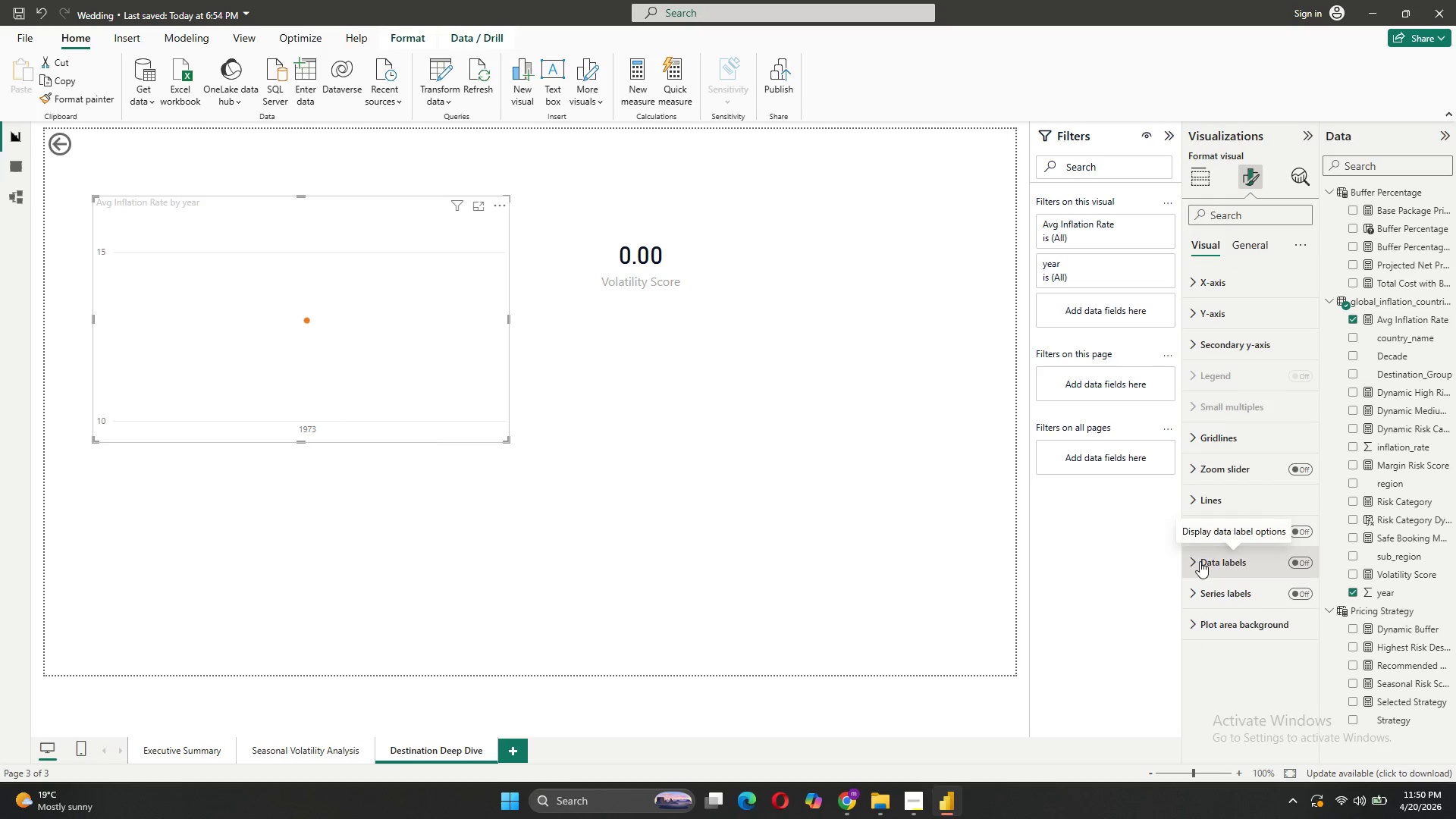 
left_click([1217, 319])
 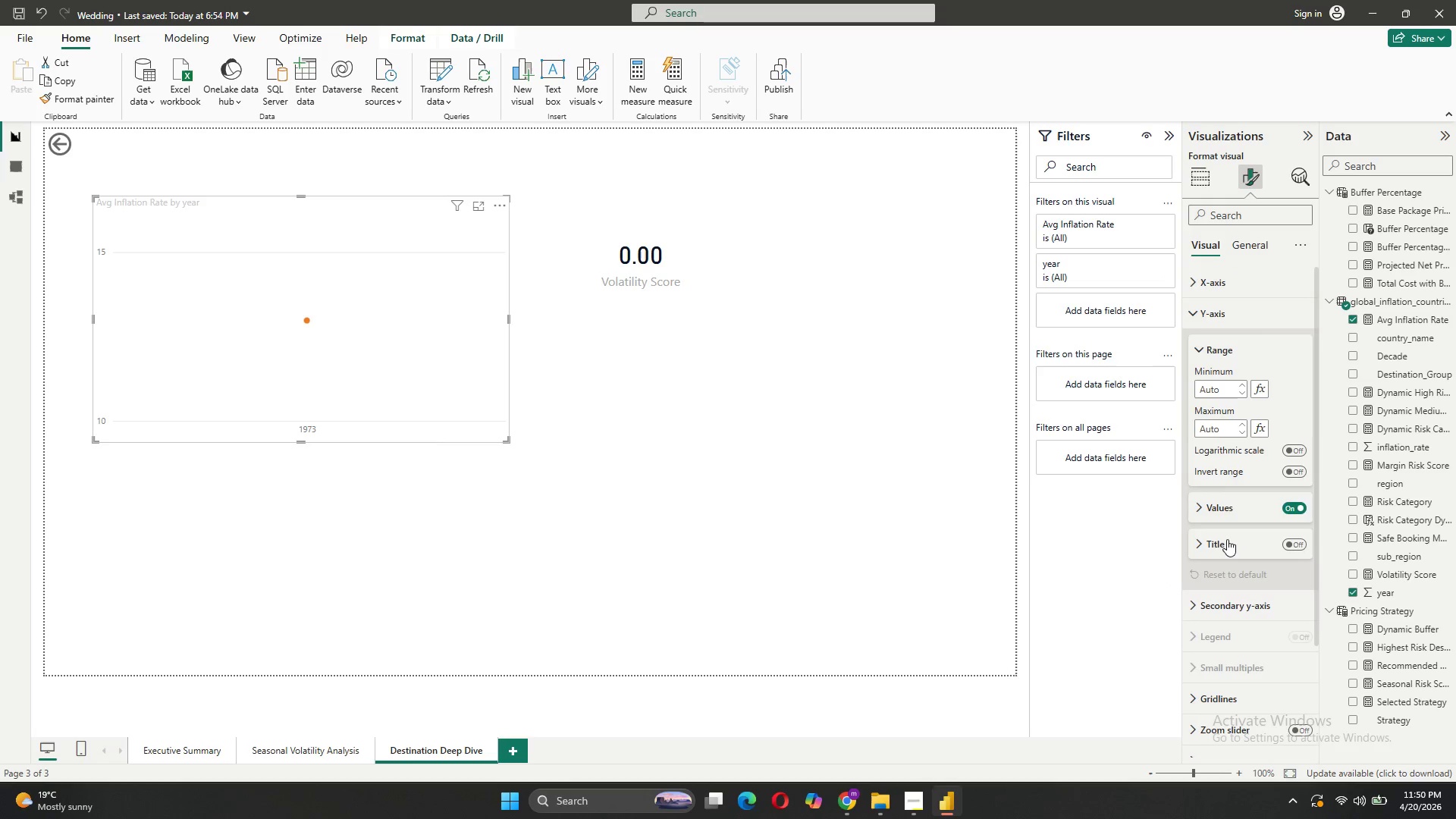 
left_click([1227, 547])
 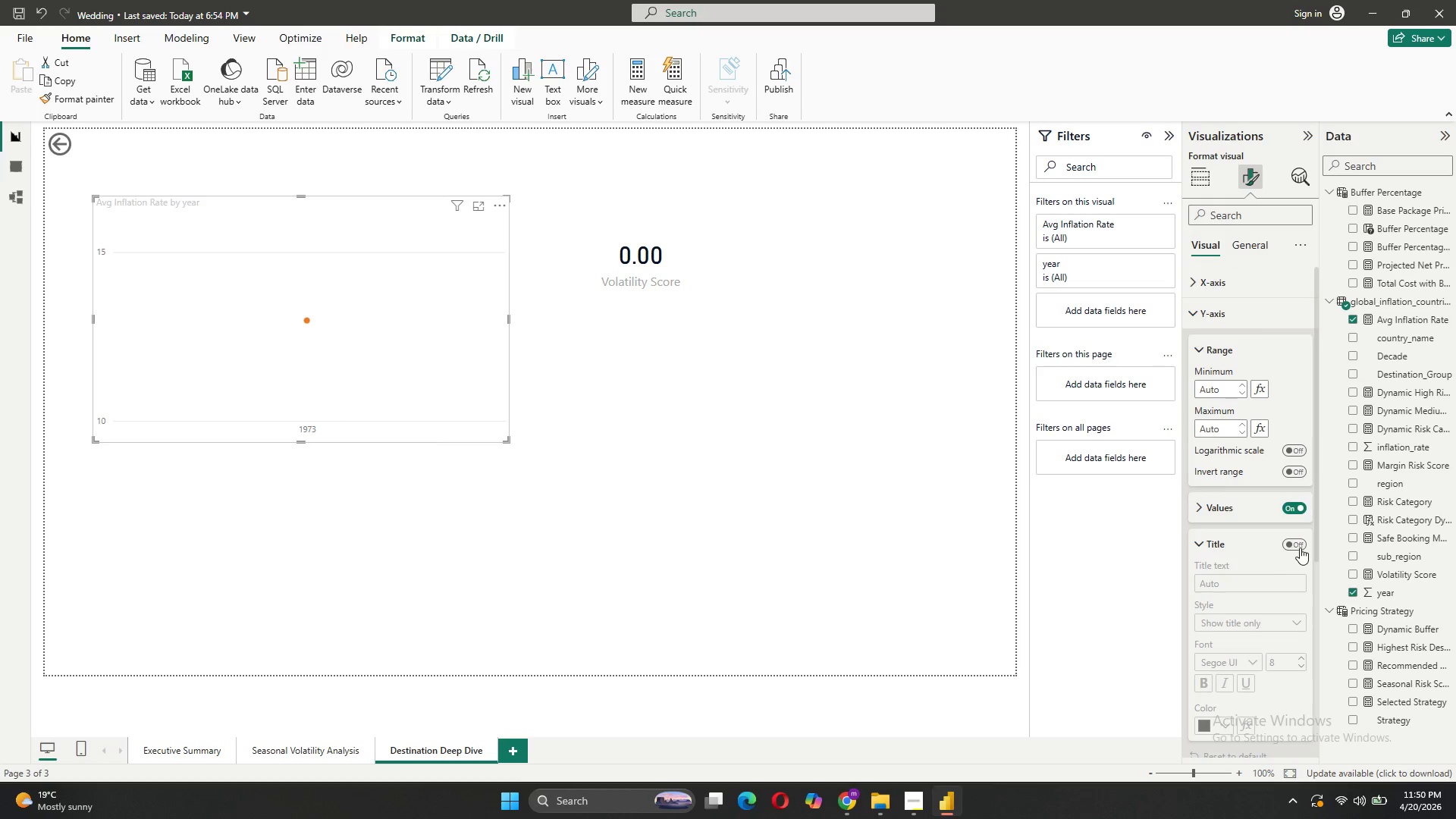 
left_click([1301, 546])
 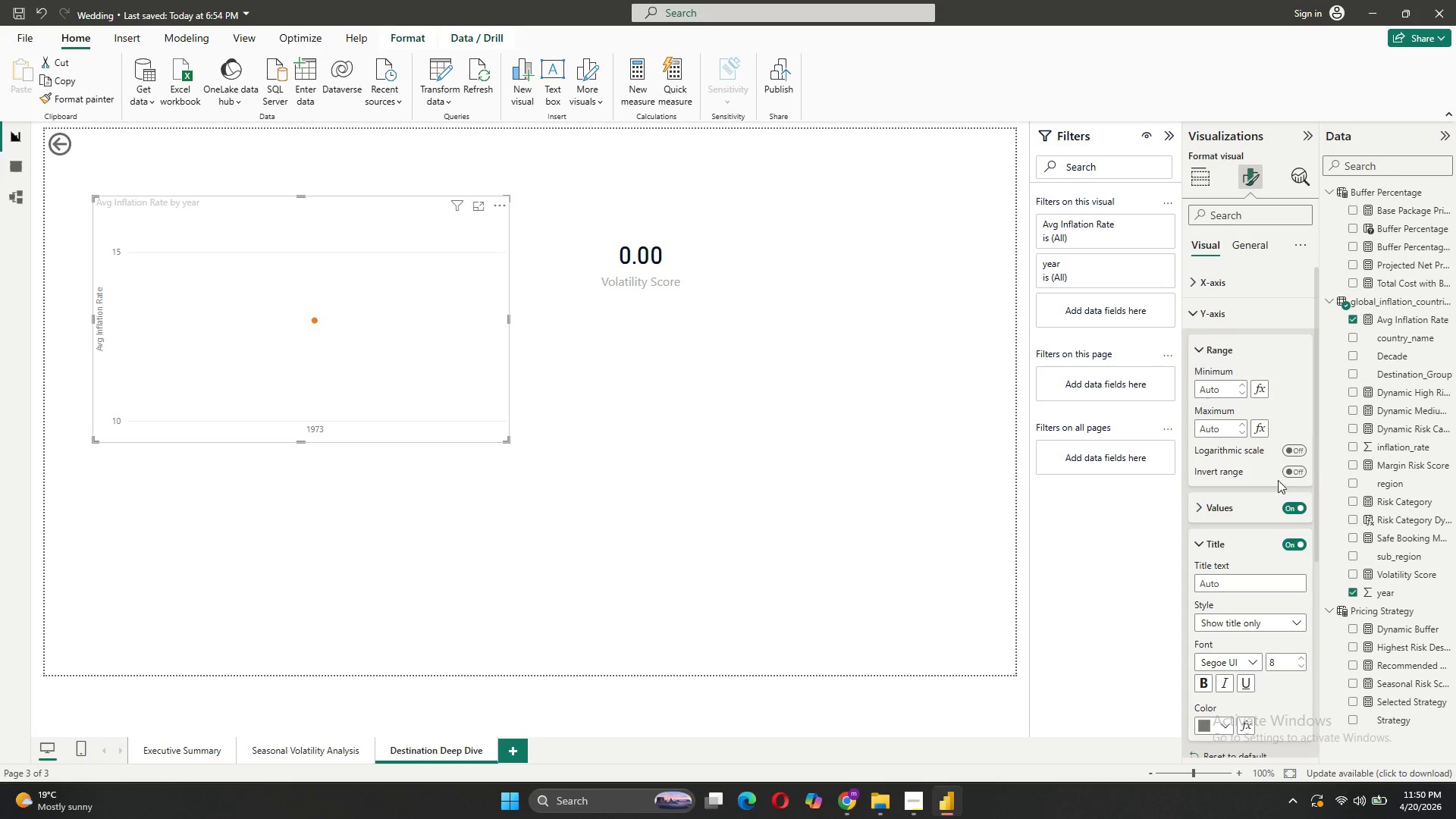 
left_click([1210, 355])
 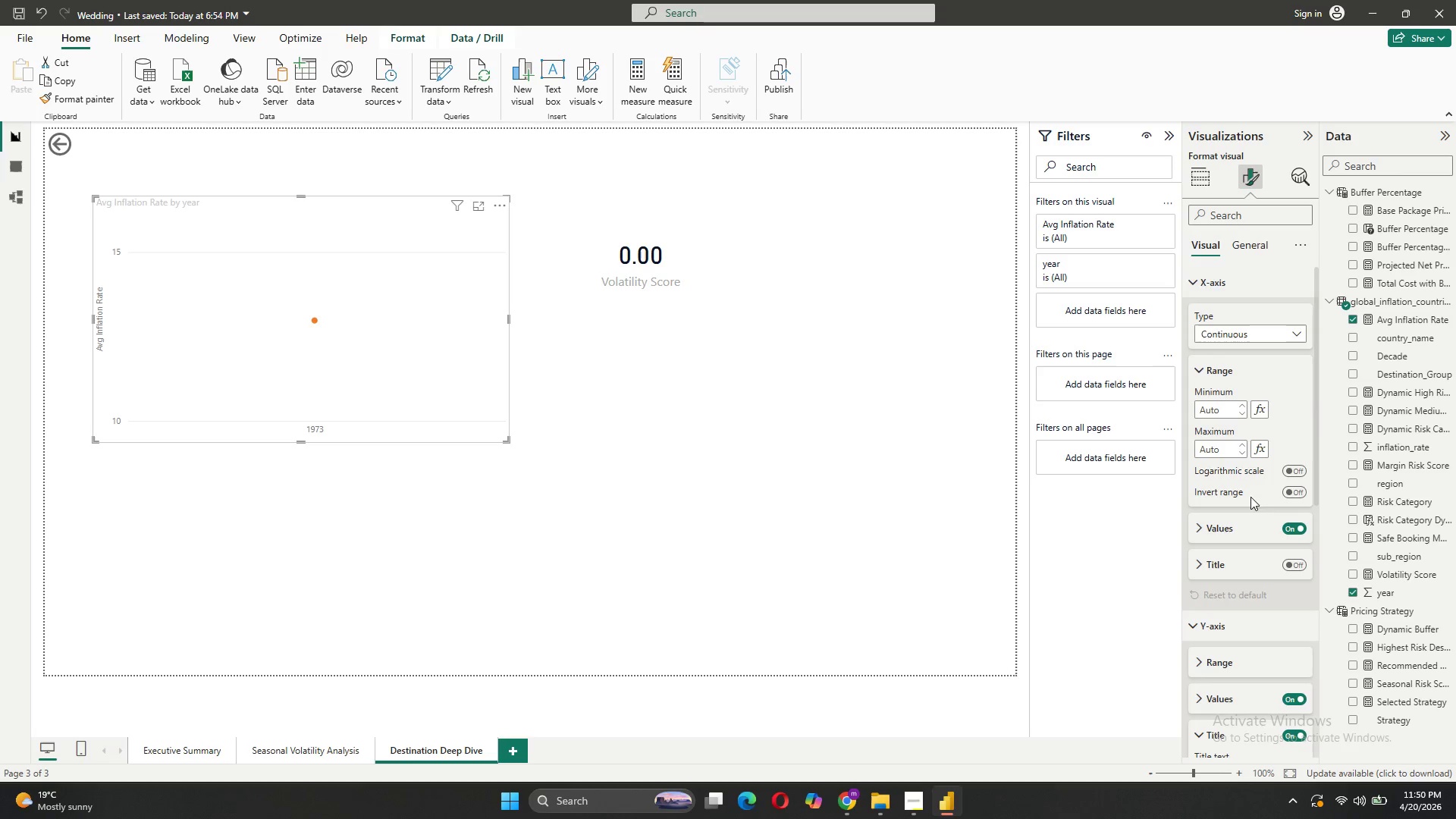 
left_click([1241, 523])
 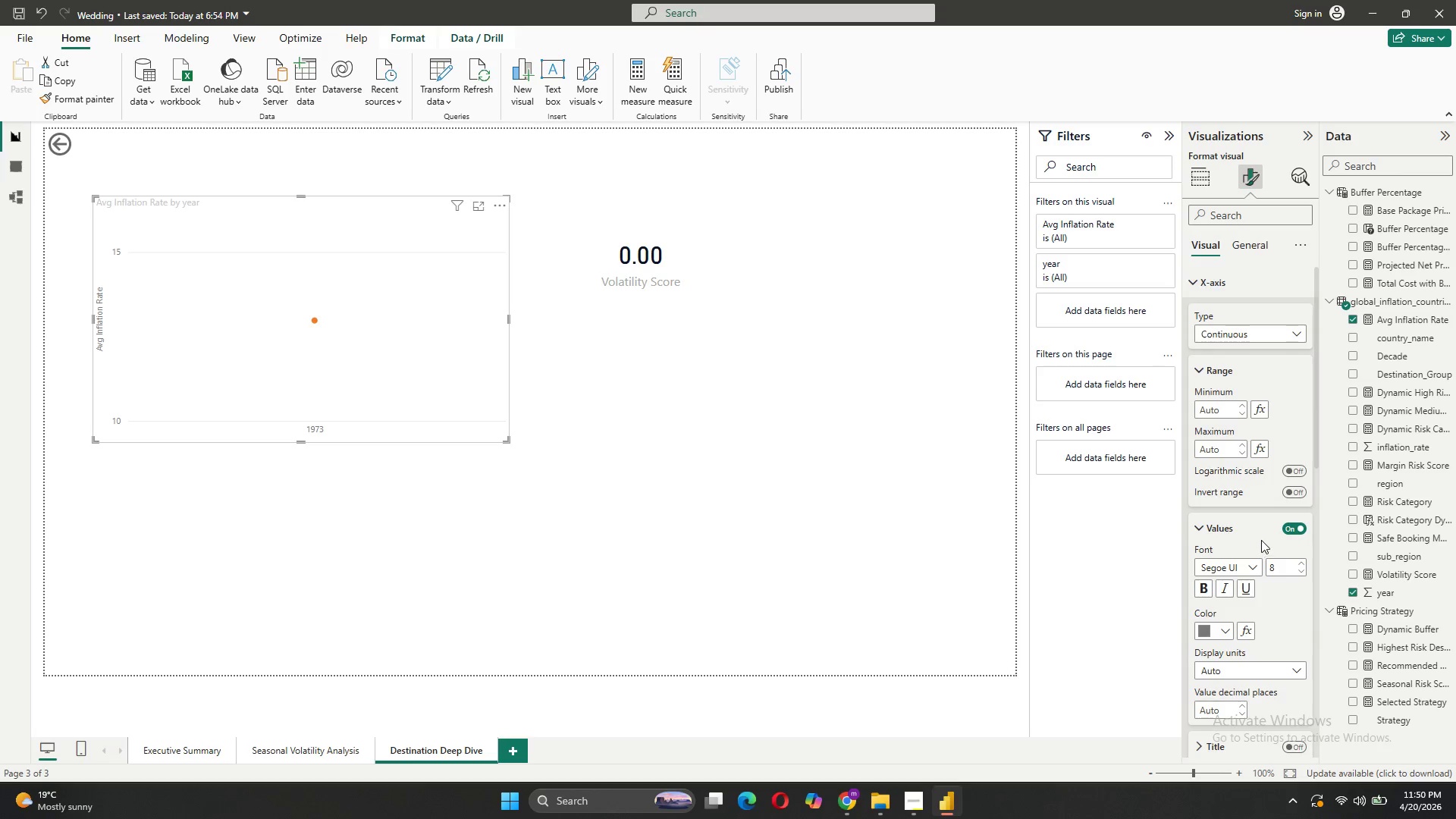 
left_click([1249, 521])
 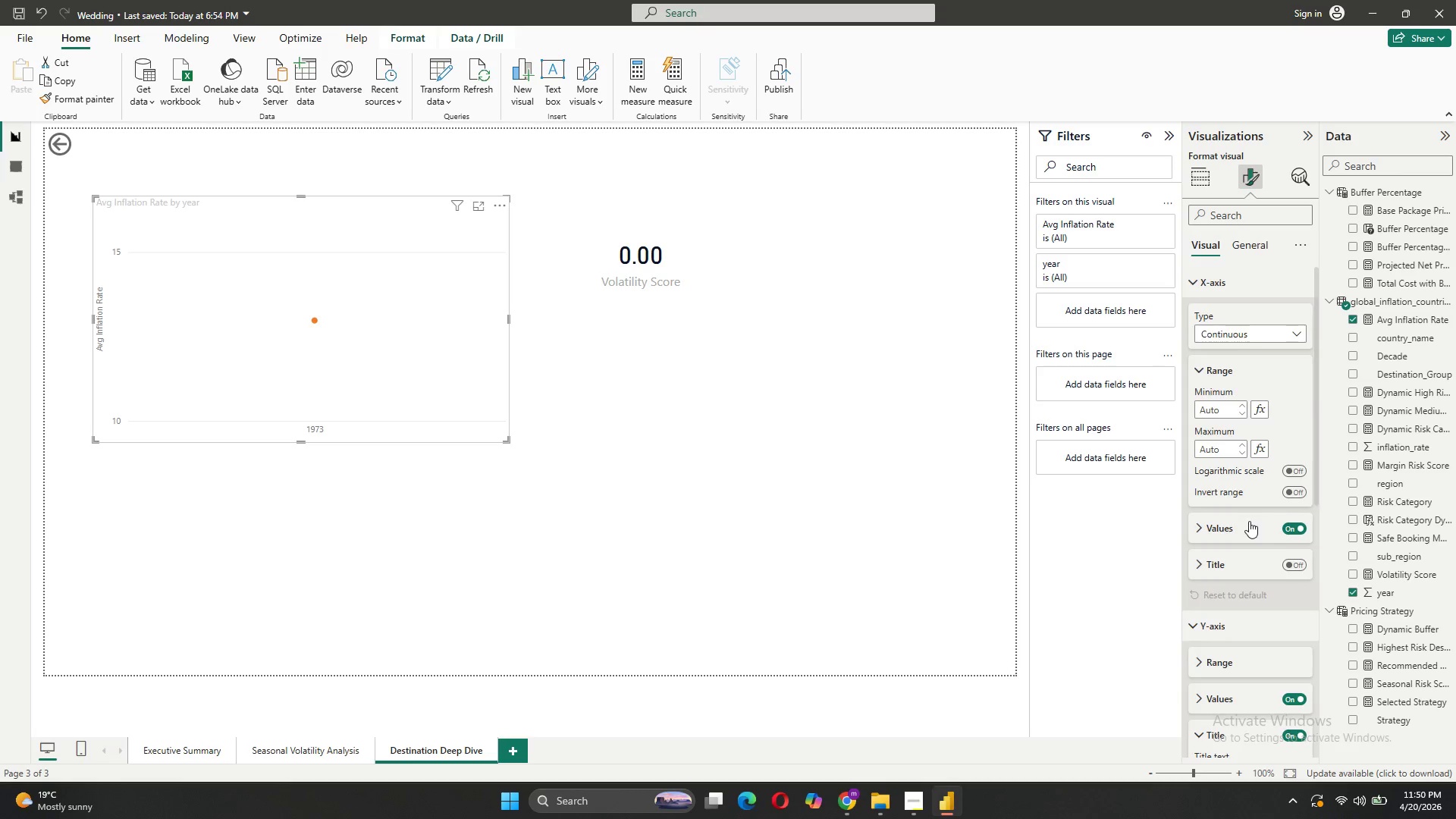 
scroll: coordinate [1249, 521], scroll_direction: down, amount: 2.0
 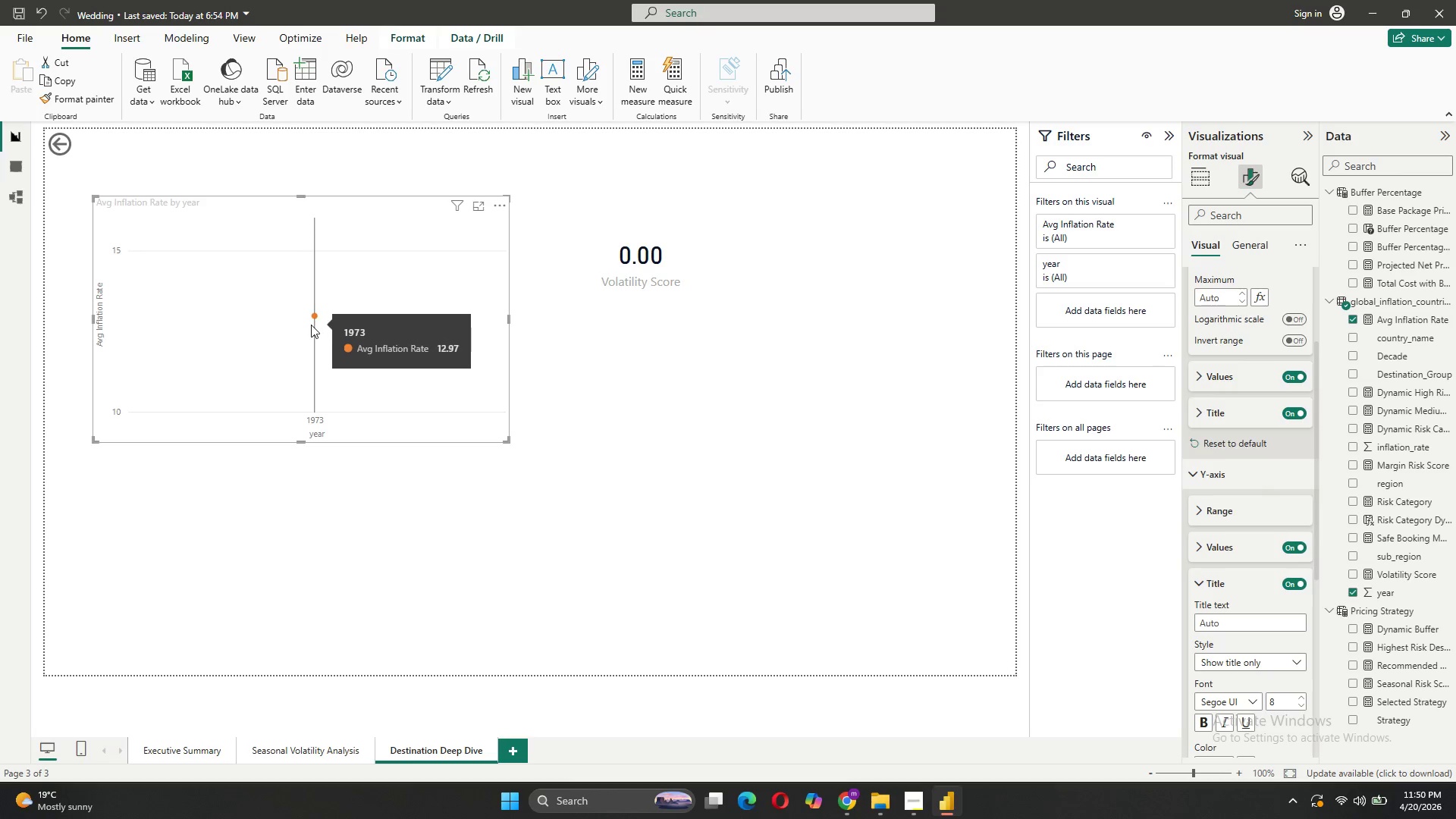 
wait(9.49)
 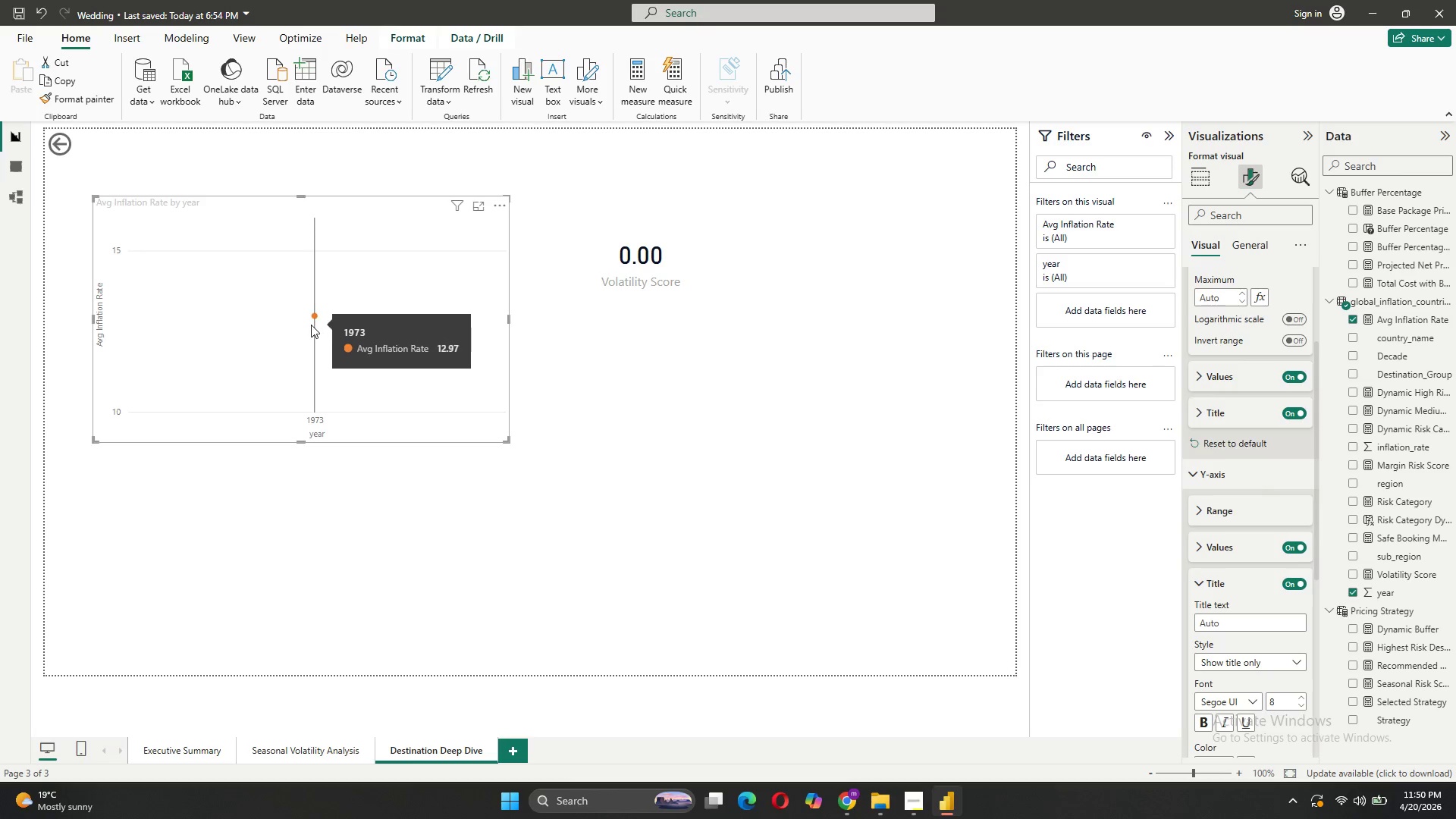 
left_click([188, 754])
 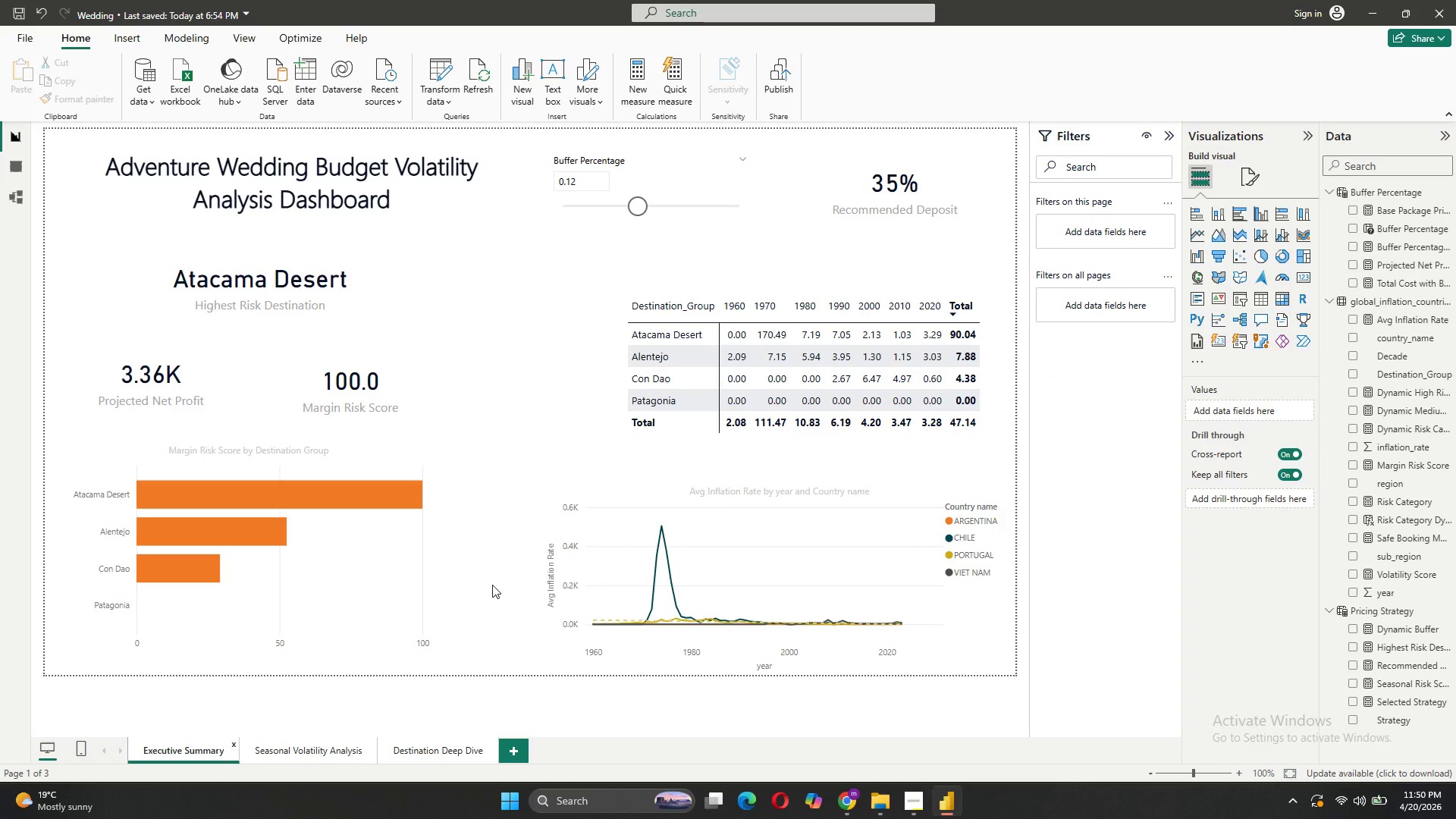 
wait(10.73)
 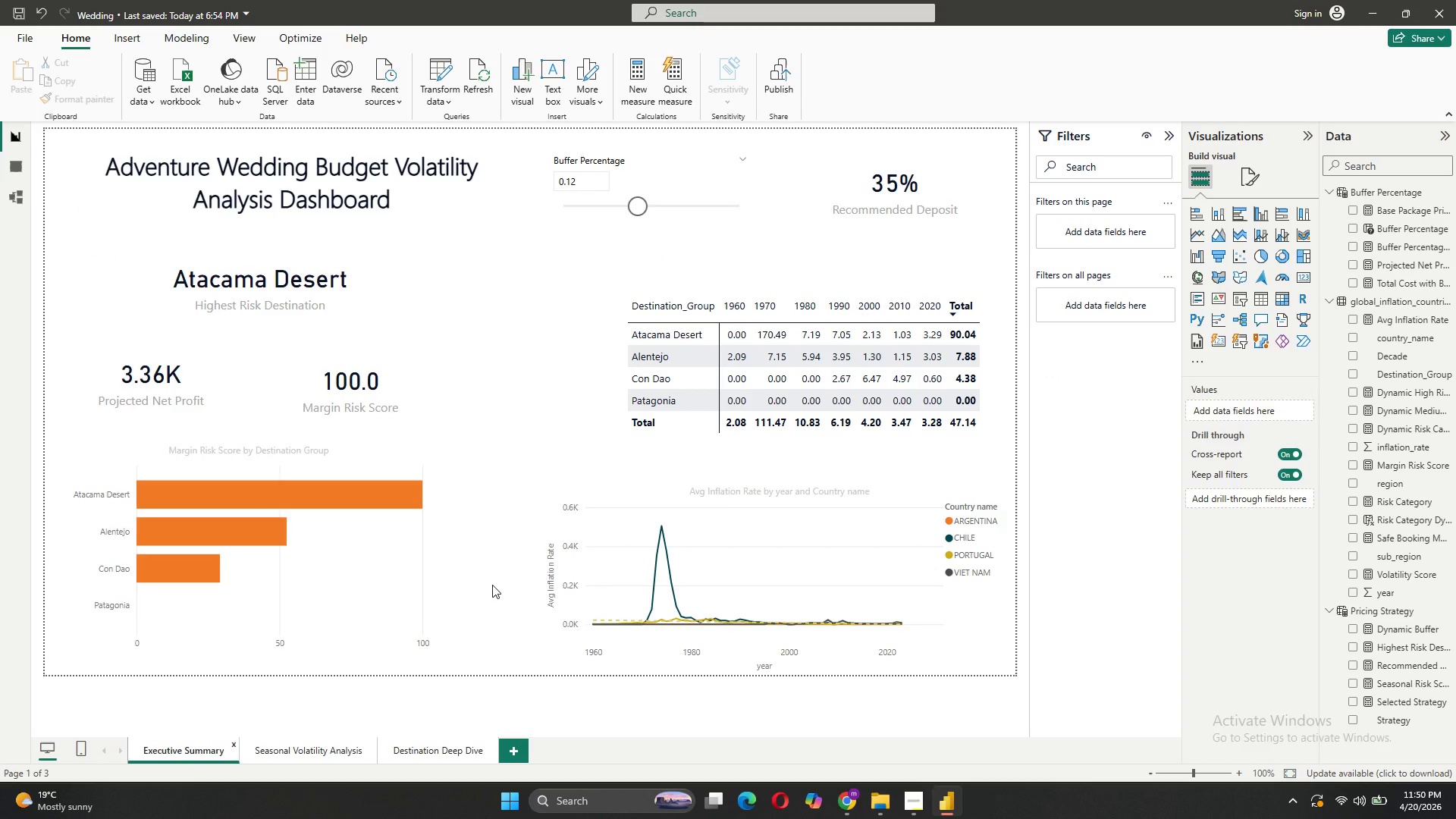 
mouse_move([801, 557])
 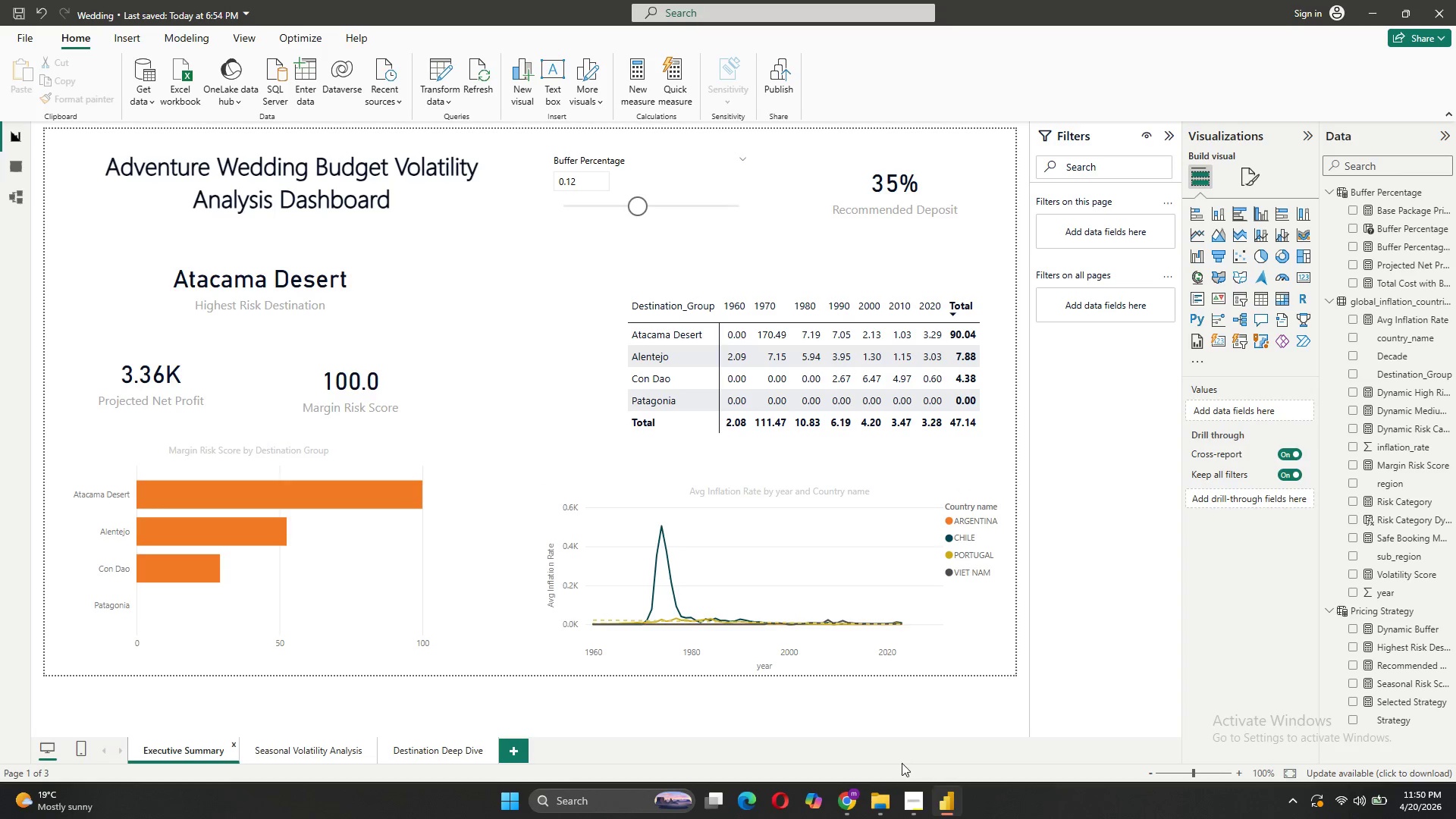 
left_click([910, 796])